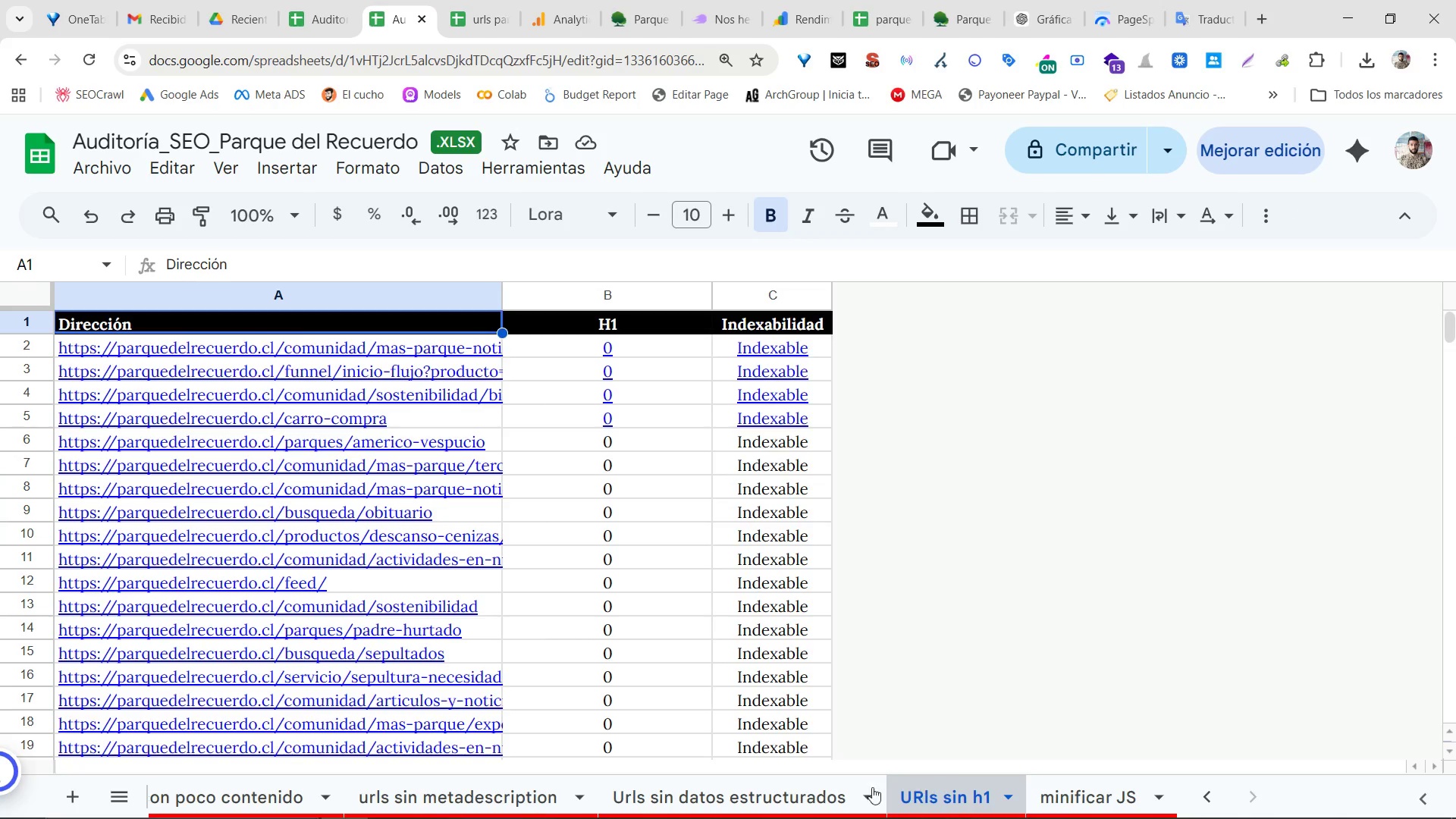 
double_click([808, 788])
 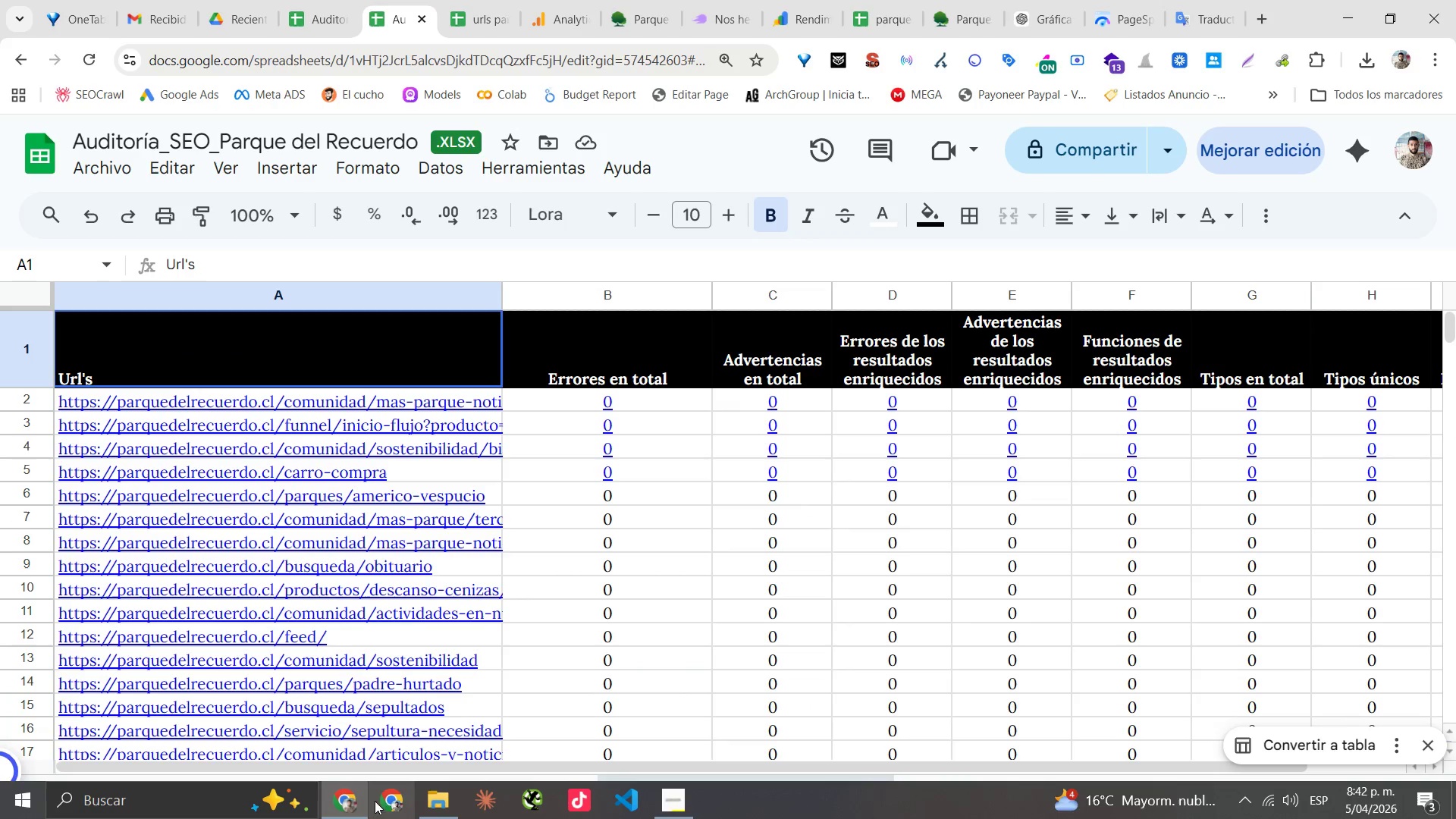 
left_click([438, 799])
 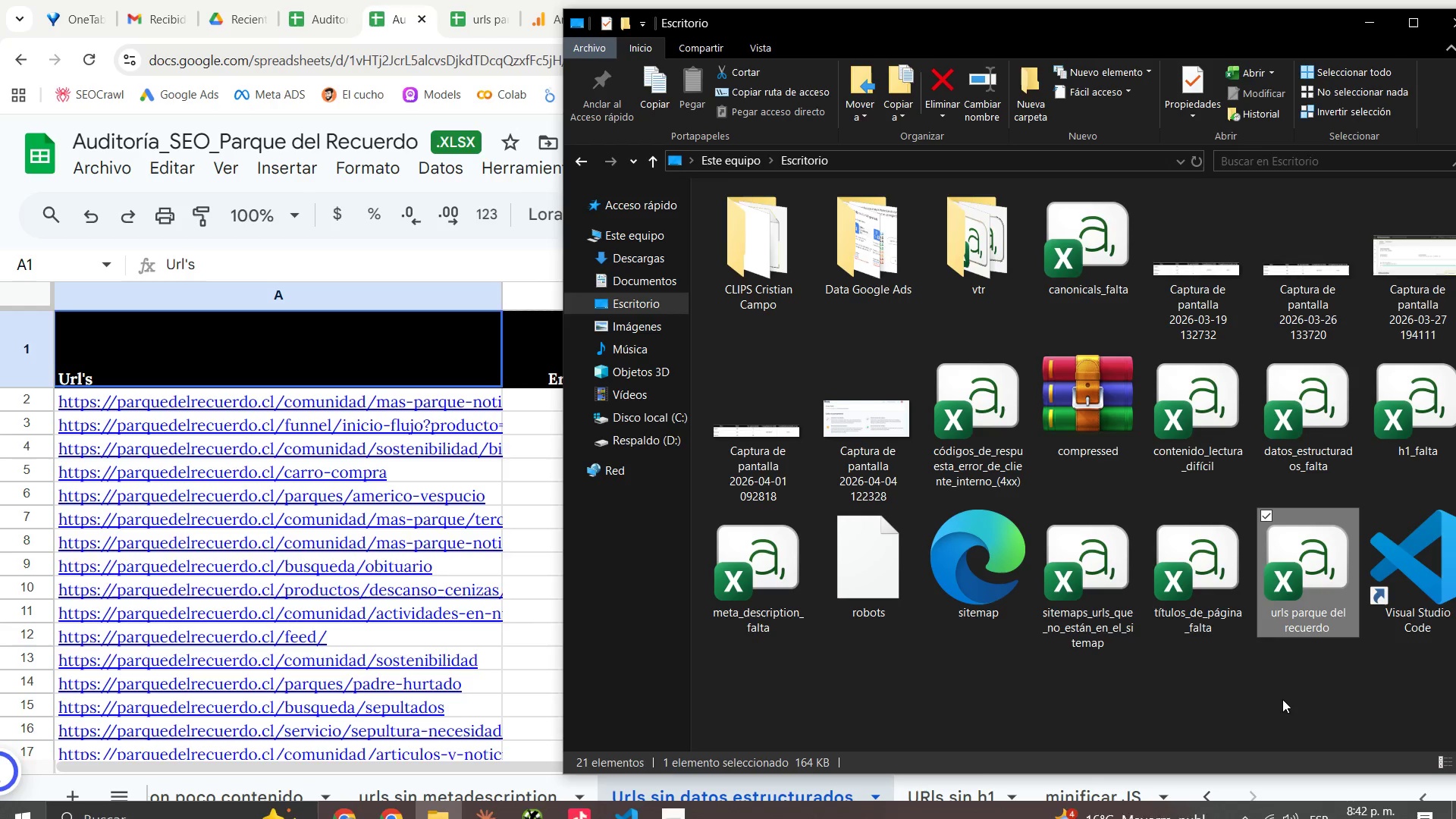 
double_click([1316, 587])
 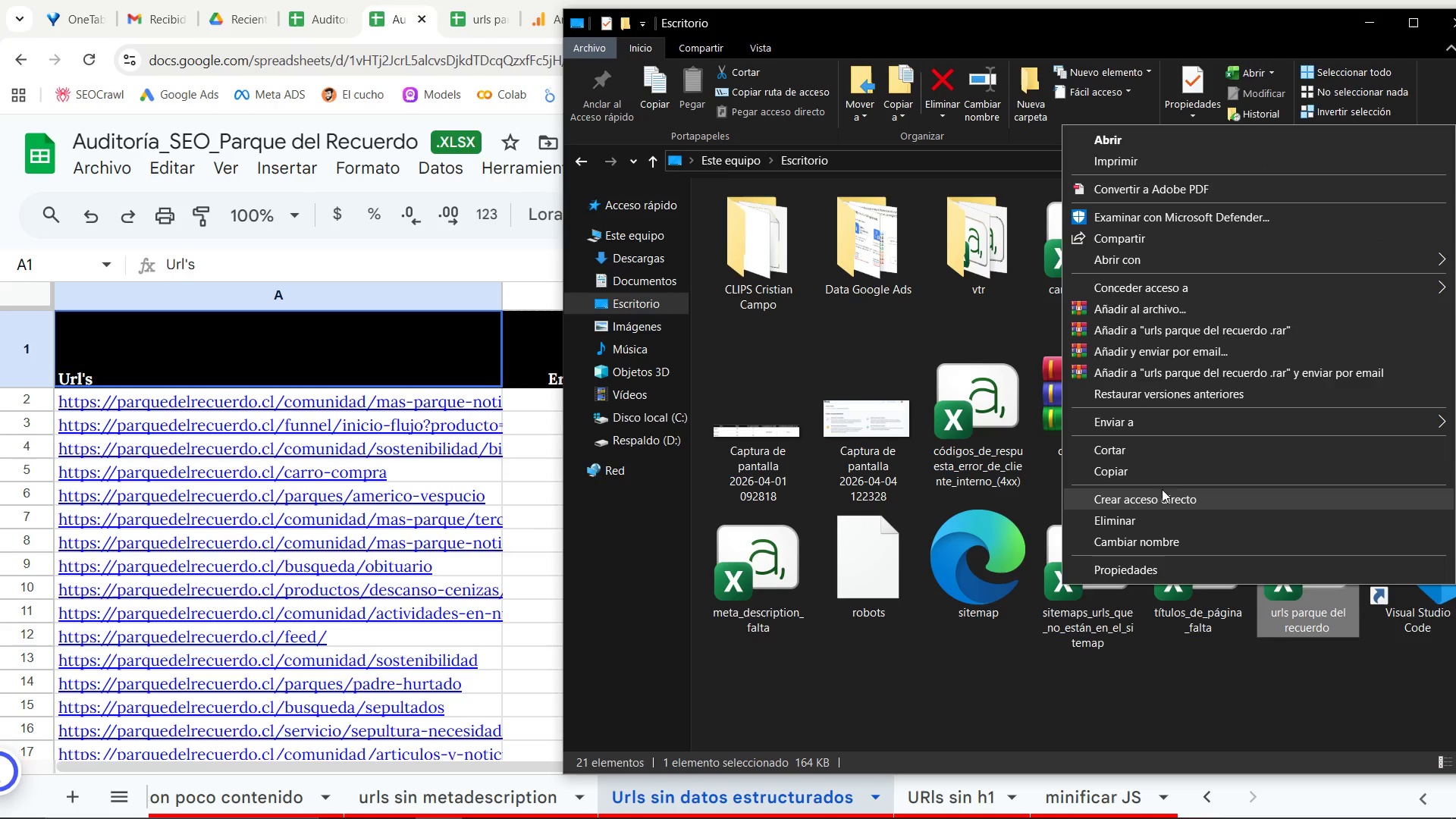 
left_click([1134, 523])
 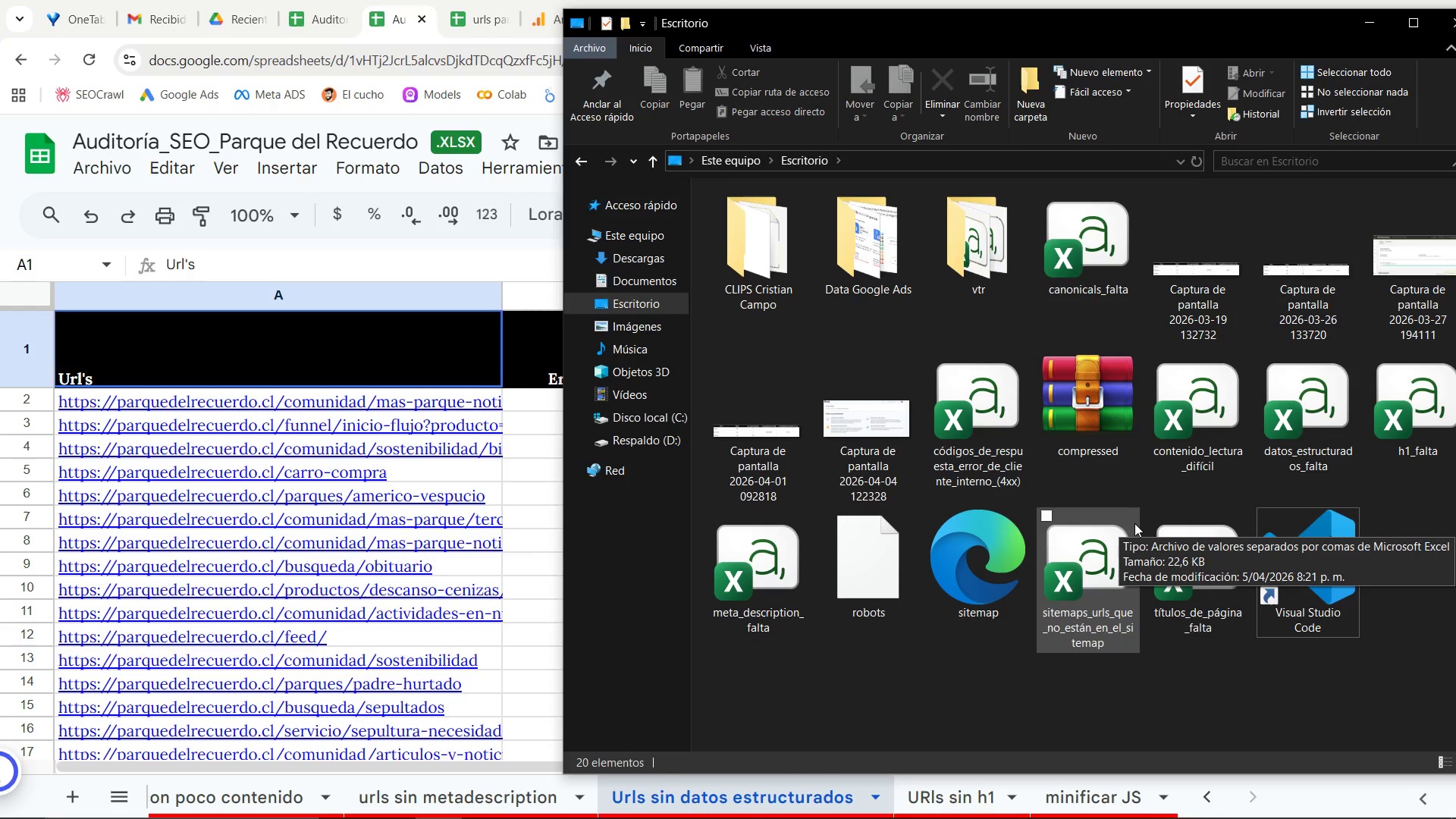 
wait(10.83)
 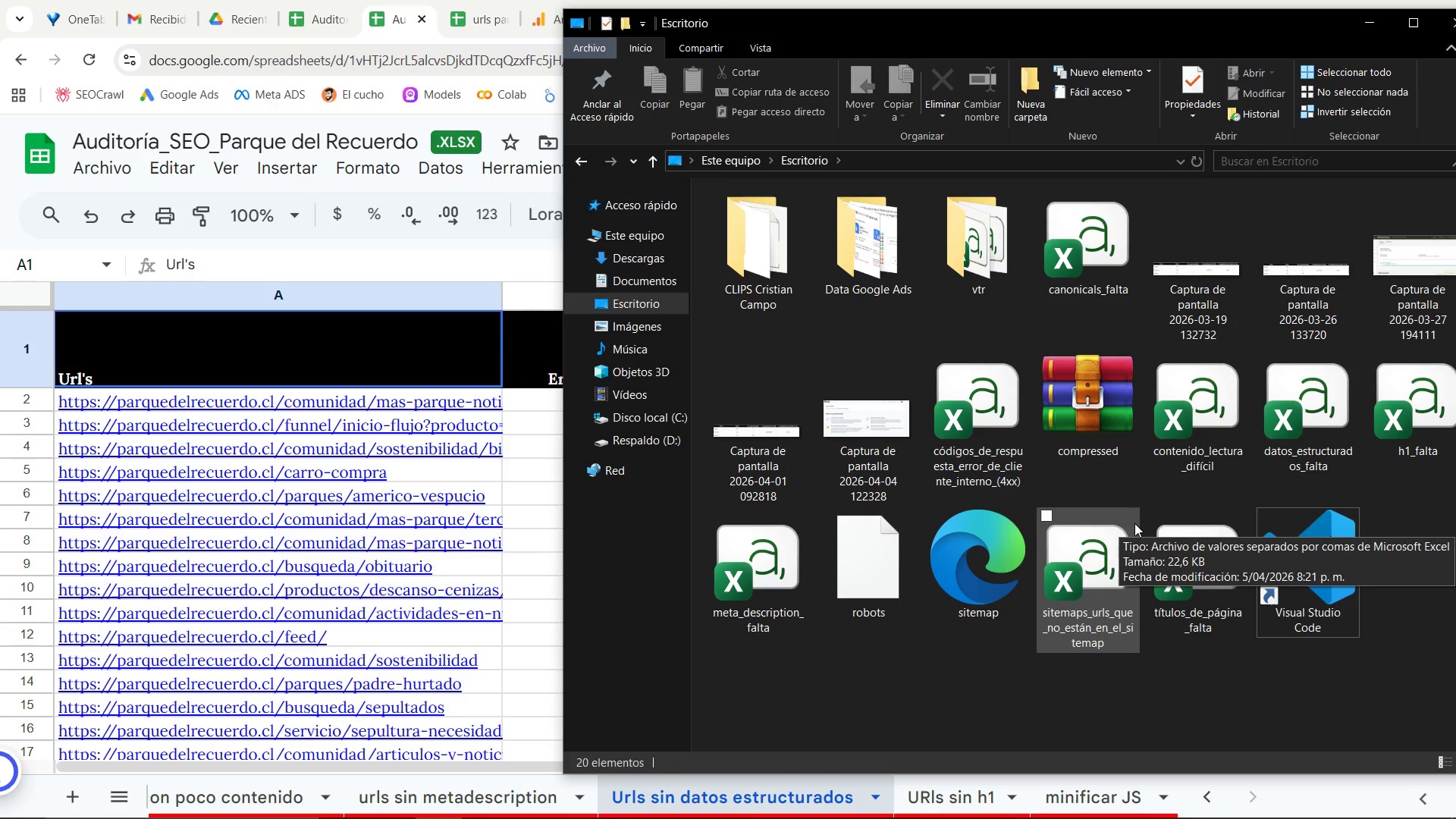 
left_click([1094, 560])
 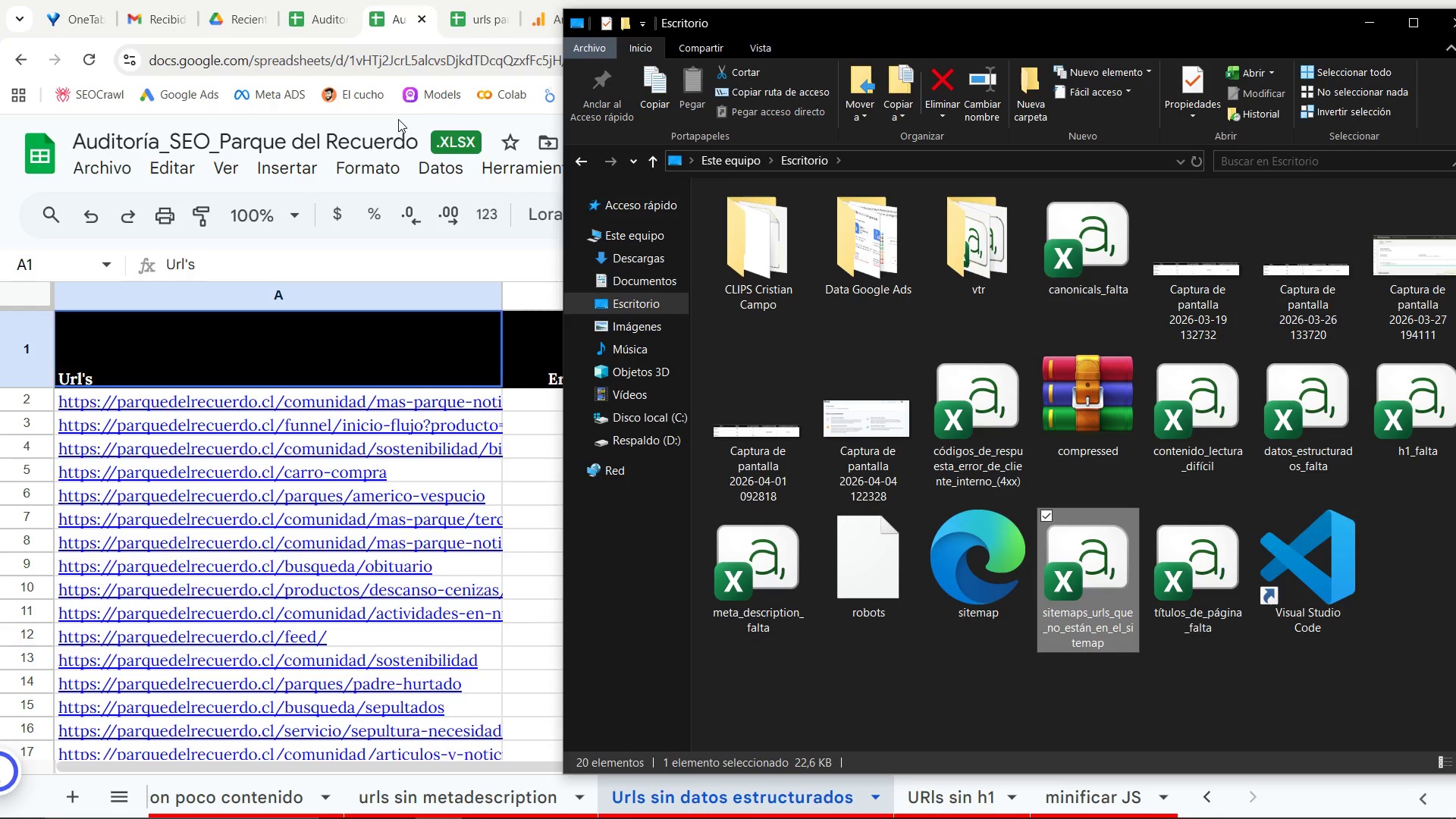 
left_click([231, 0])
 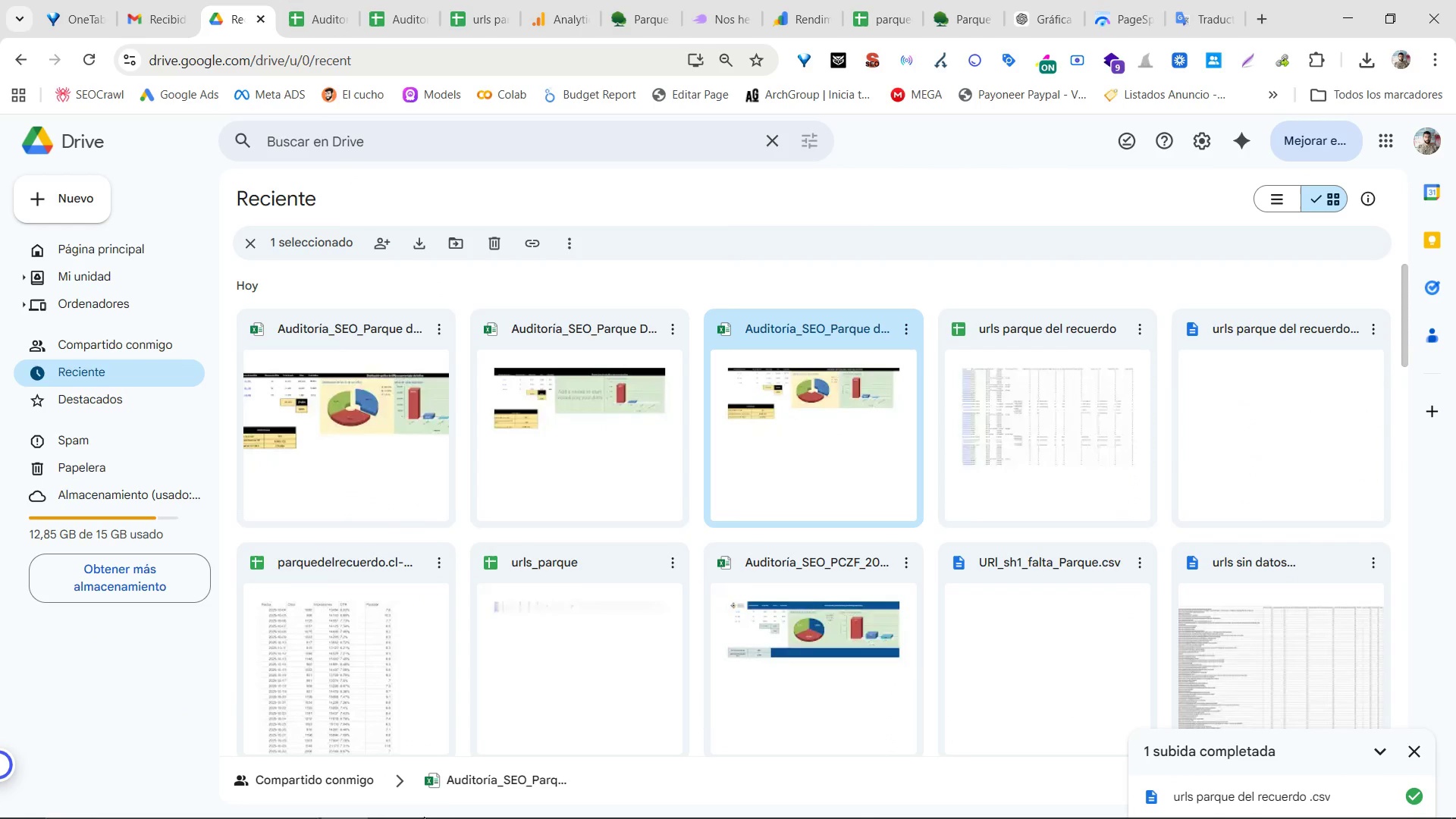 
left_click([445, 799])
 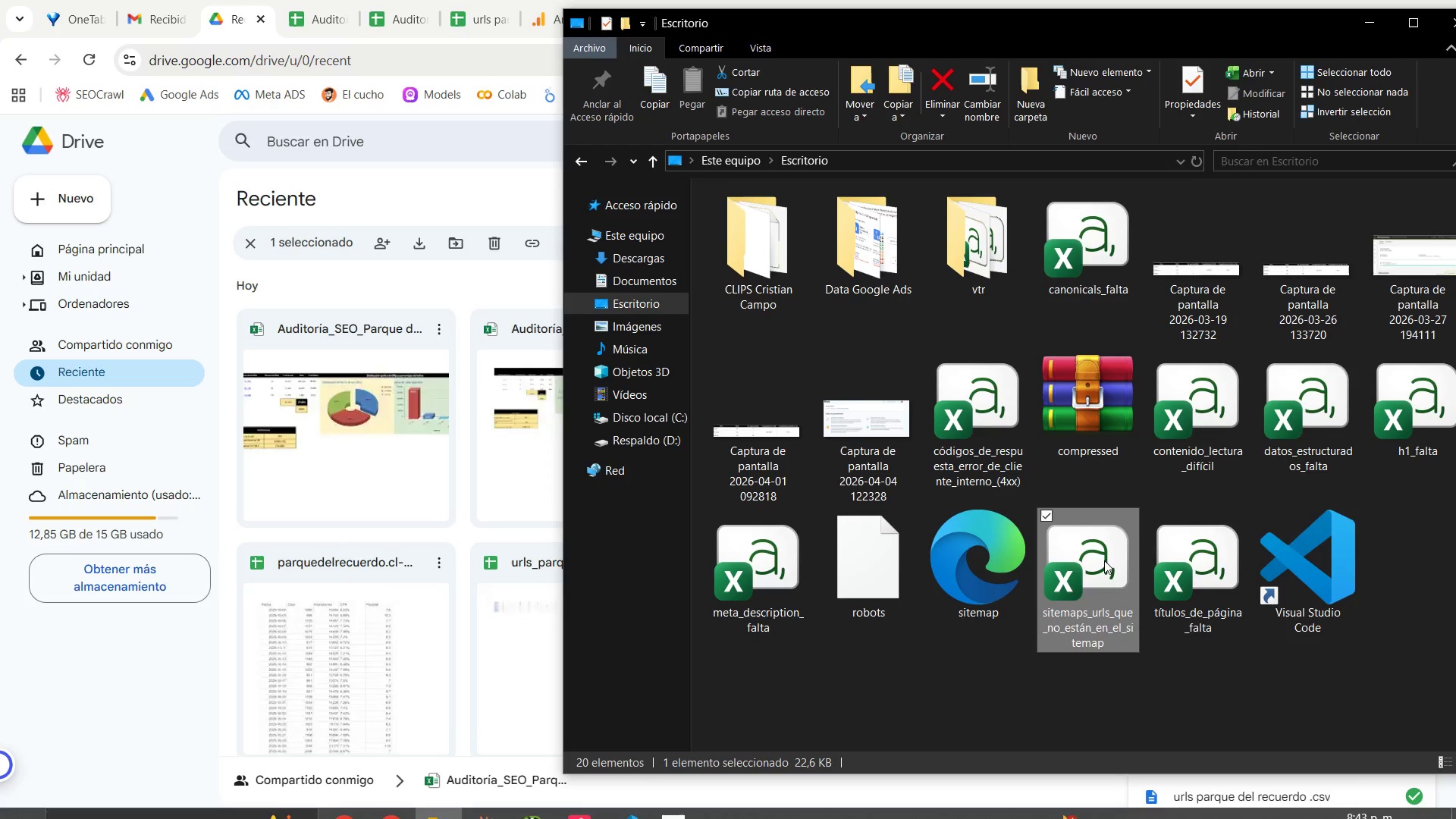 
left_click_drag(start_coordinate=[1078, 565], to_coordinate=[452, 543])
 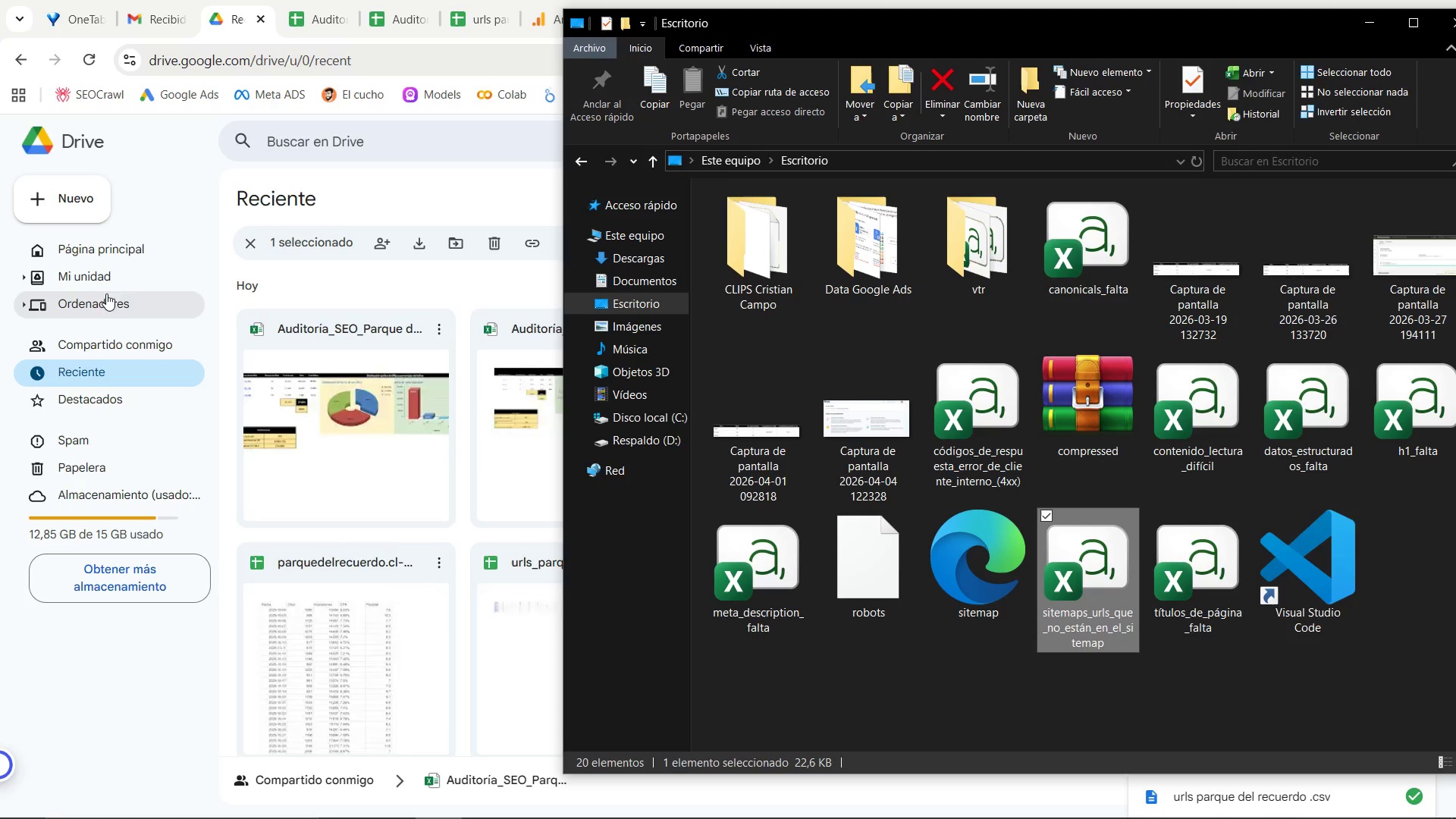 
left_click([114, 269])
 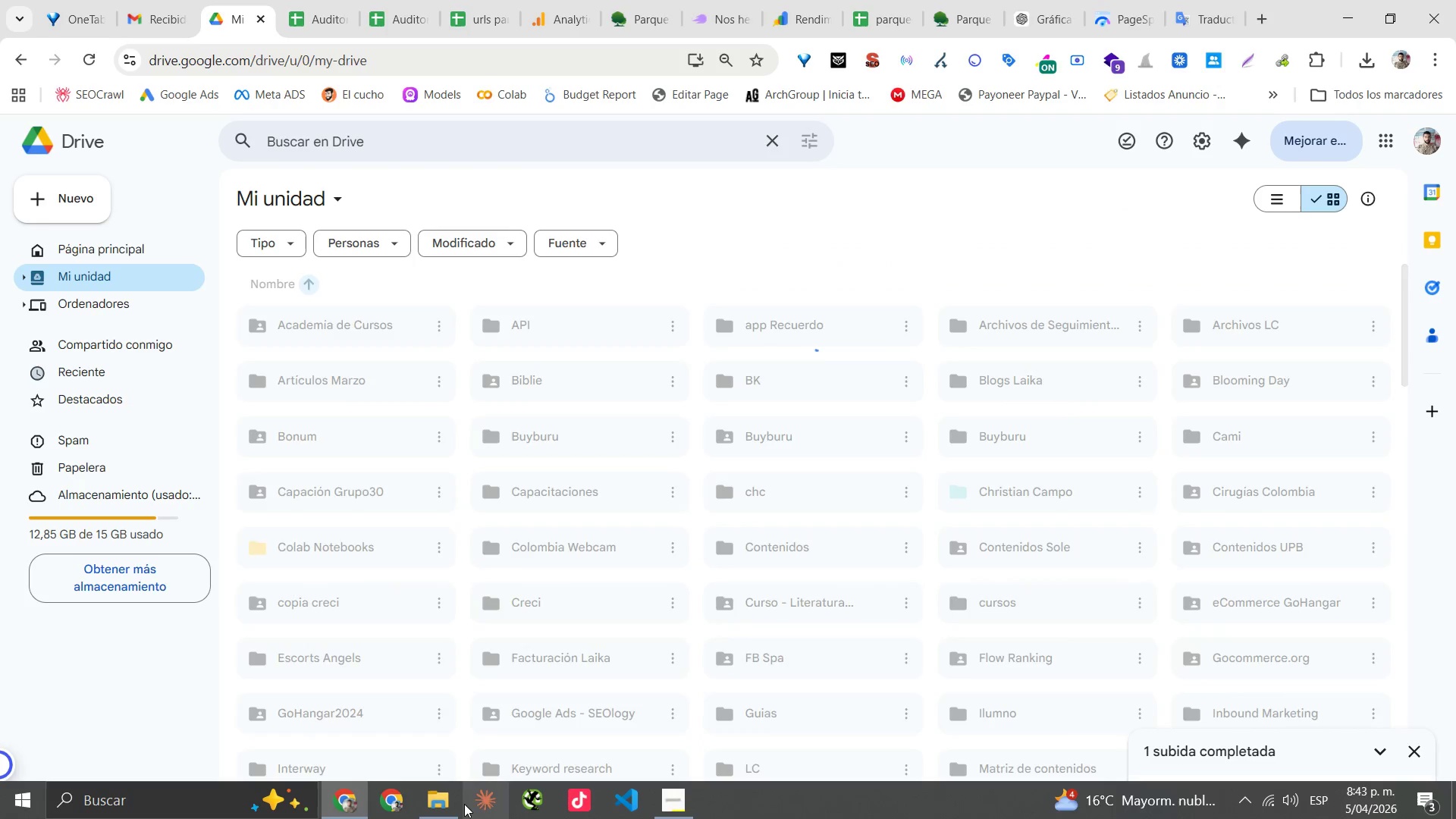 
left_click([444, 801])
 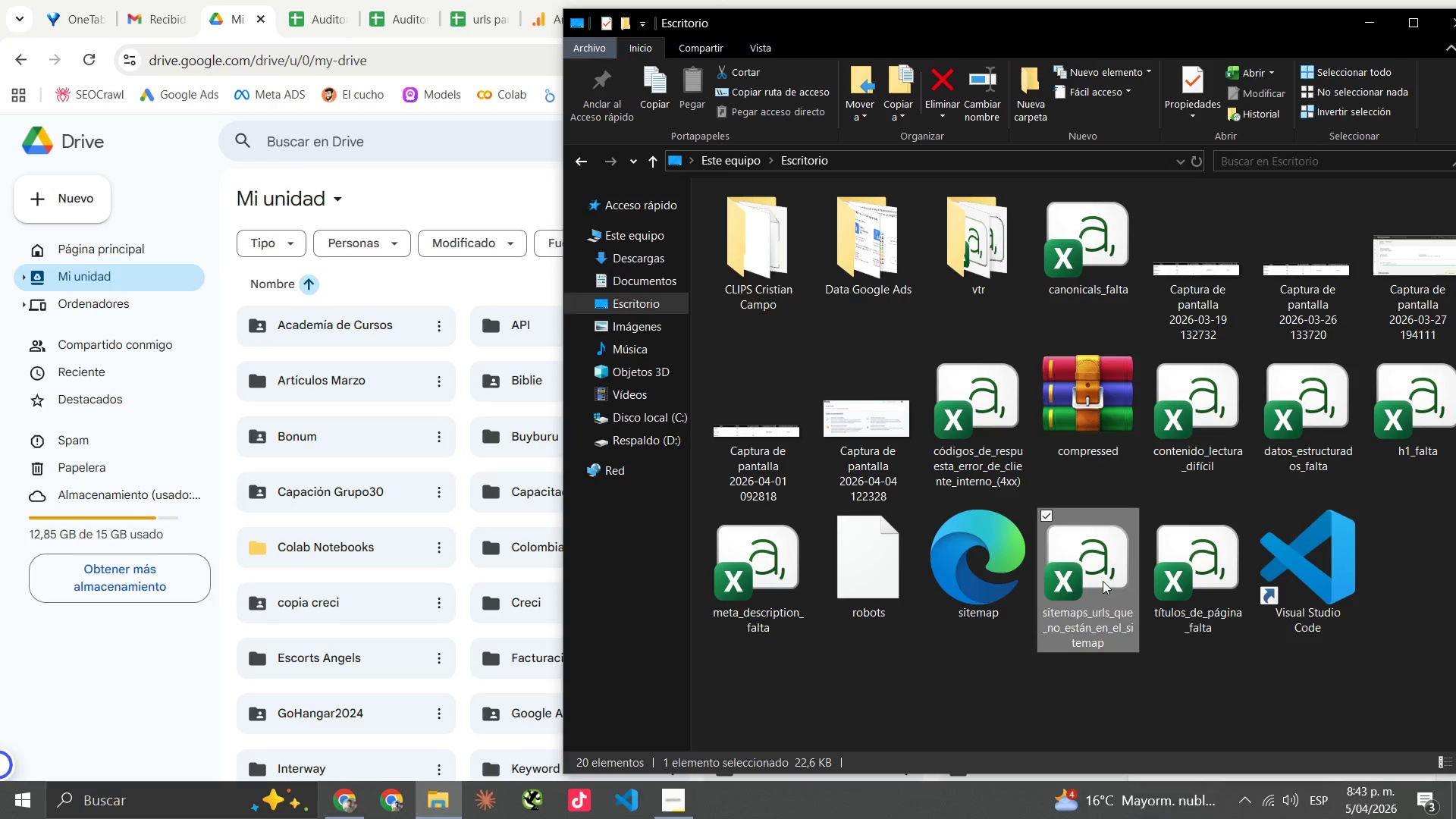 
left_click_drag(start_coordinate=[1113, 572], to_coordinate=[469, 585])
 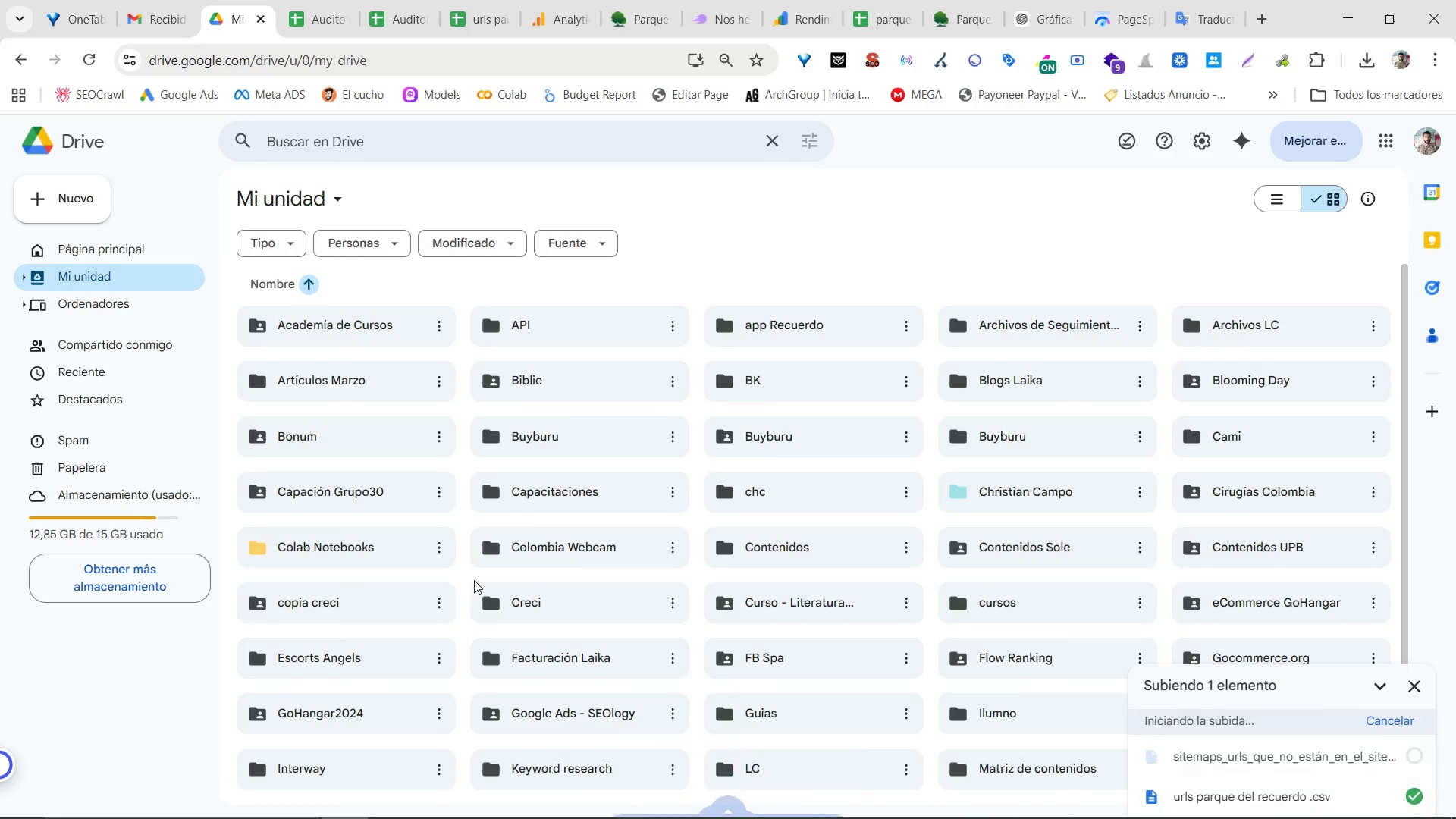 
scroll: coordinate [707, 553], scroll_direction: down, amount: 10.0
 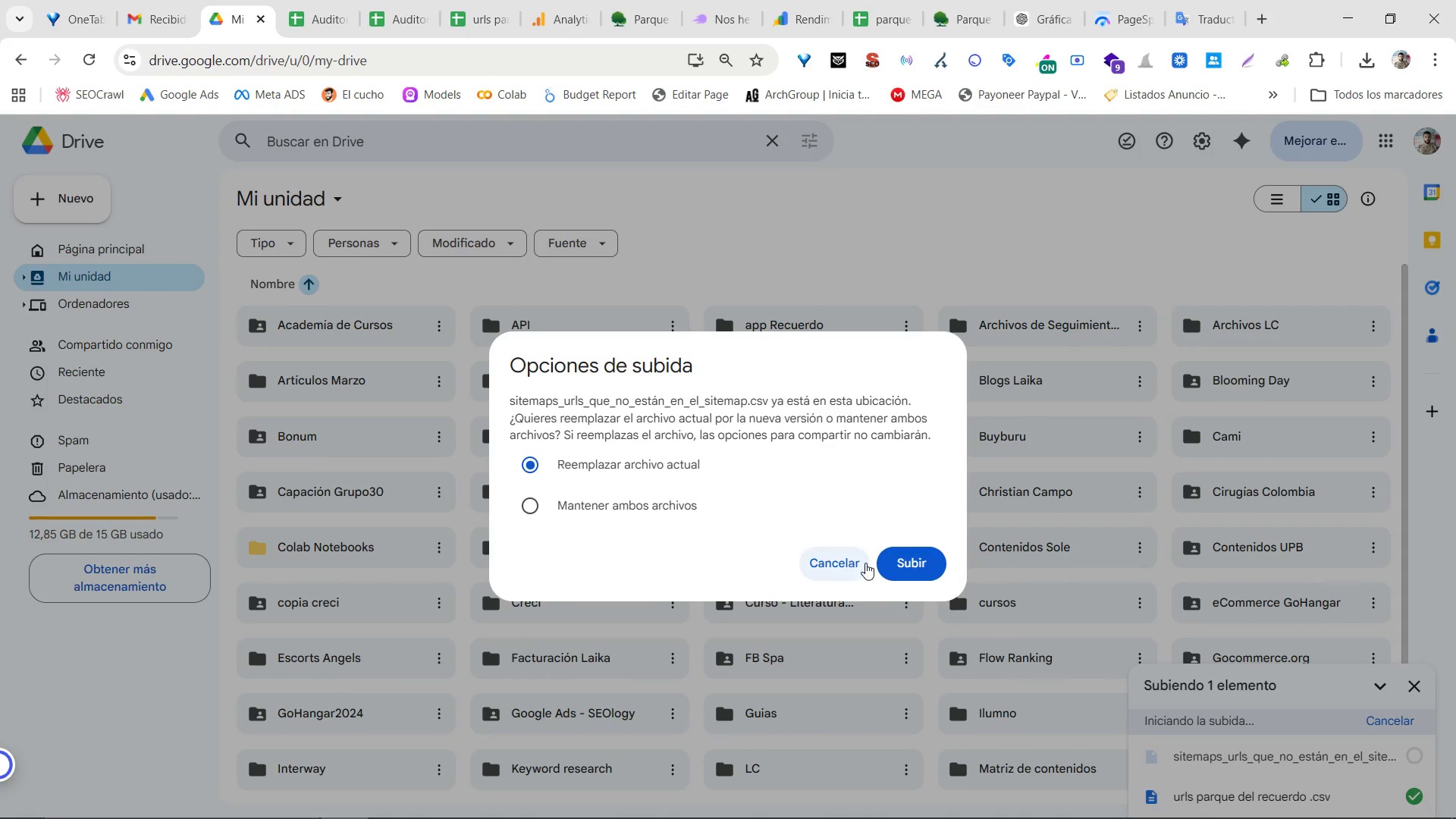 
left_click([906, 556])
 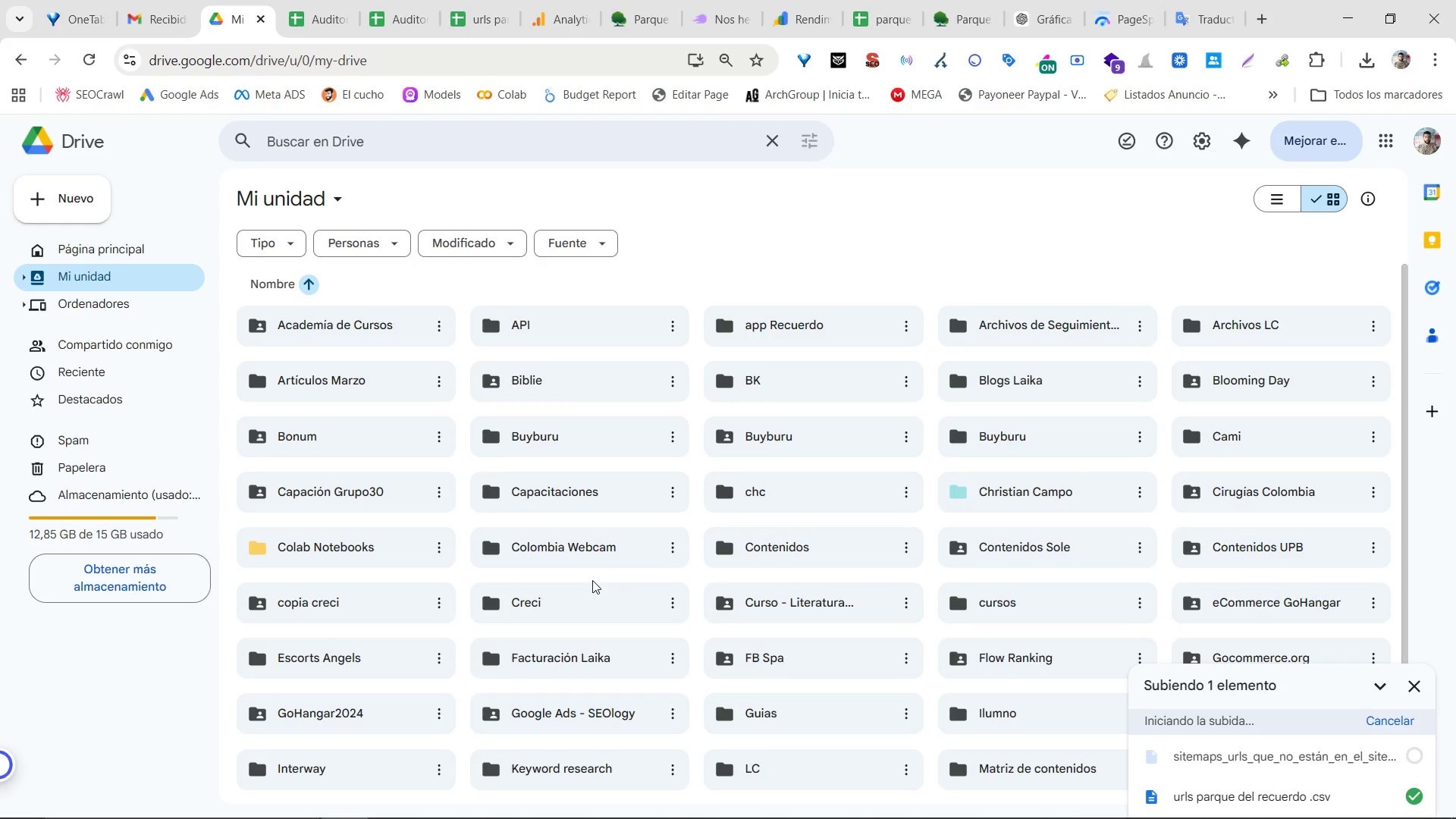 
scroll: coordinate [1341, 688], scroll_direction: down, amount: 23.0
 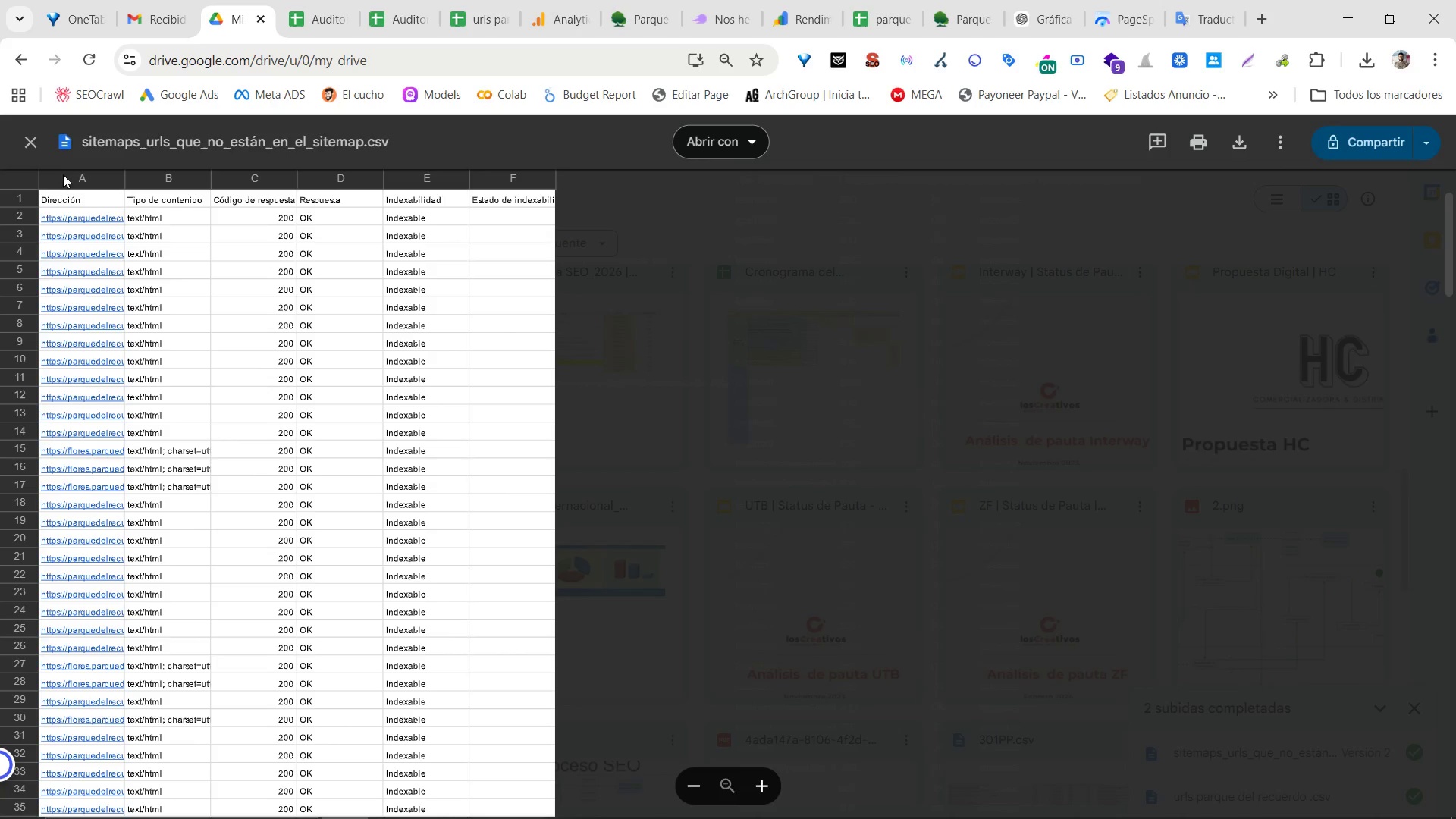 
double_click([19, 180])
 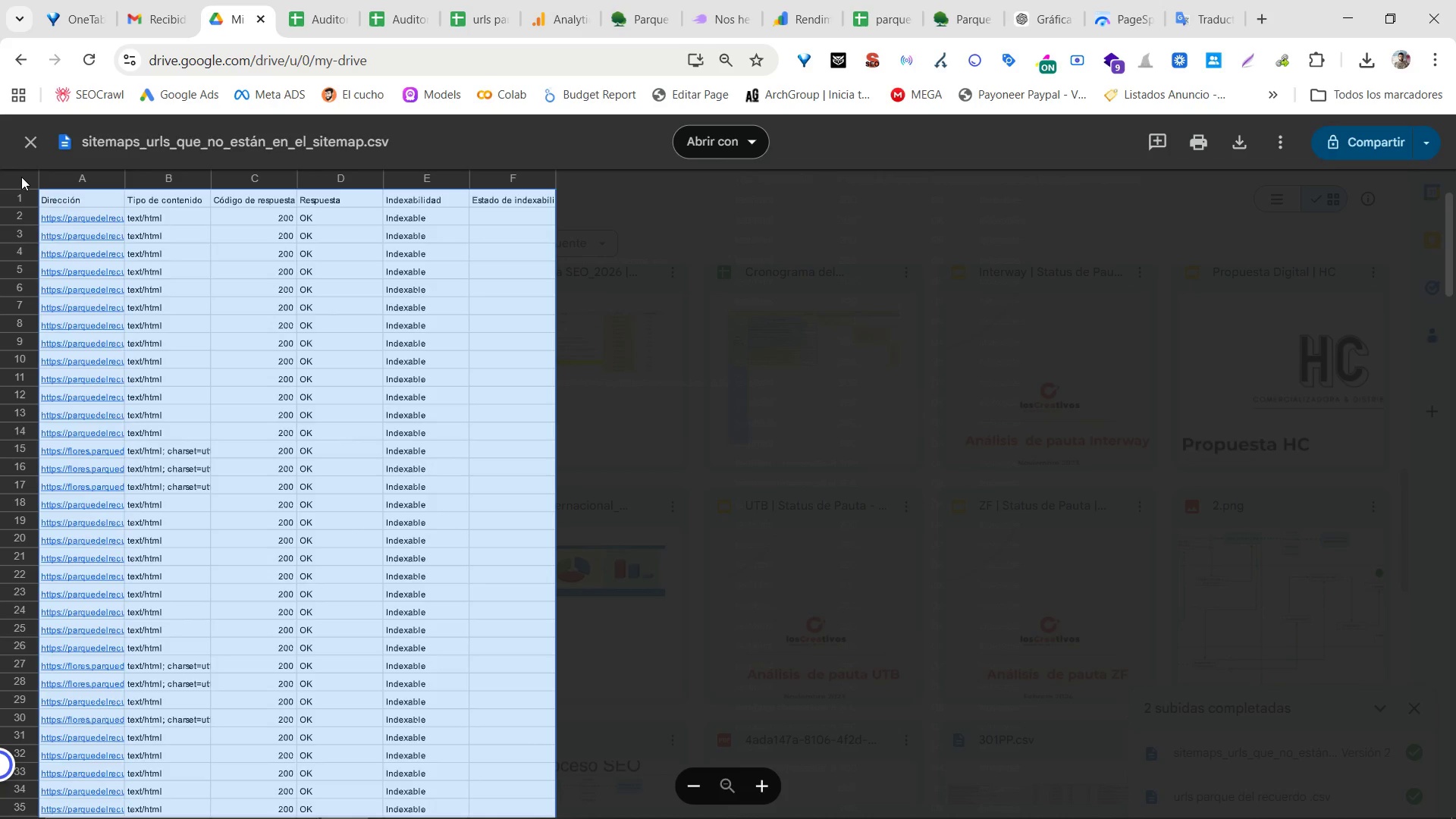 
key(Control+C)
 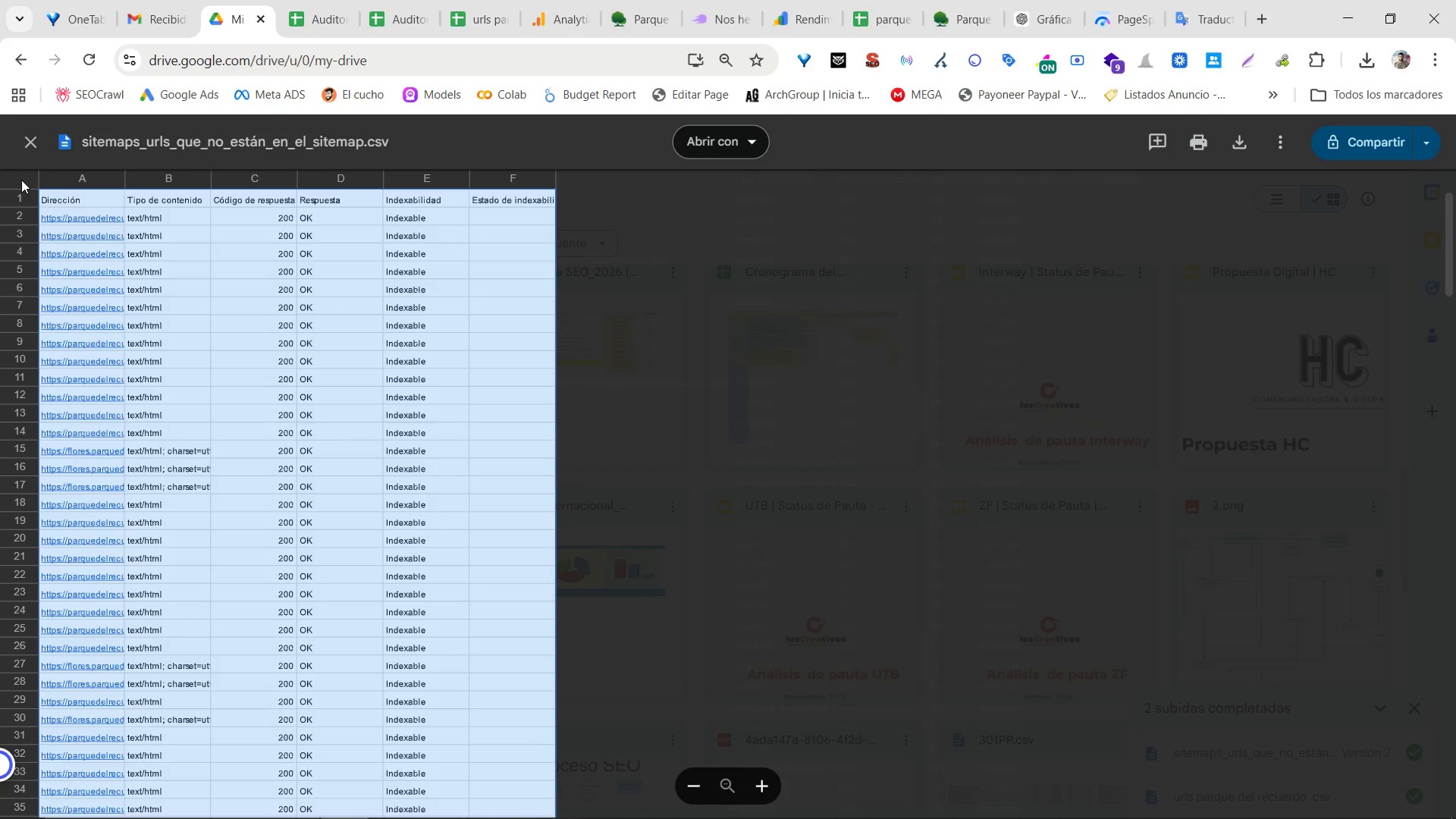 
key(Control+C)
 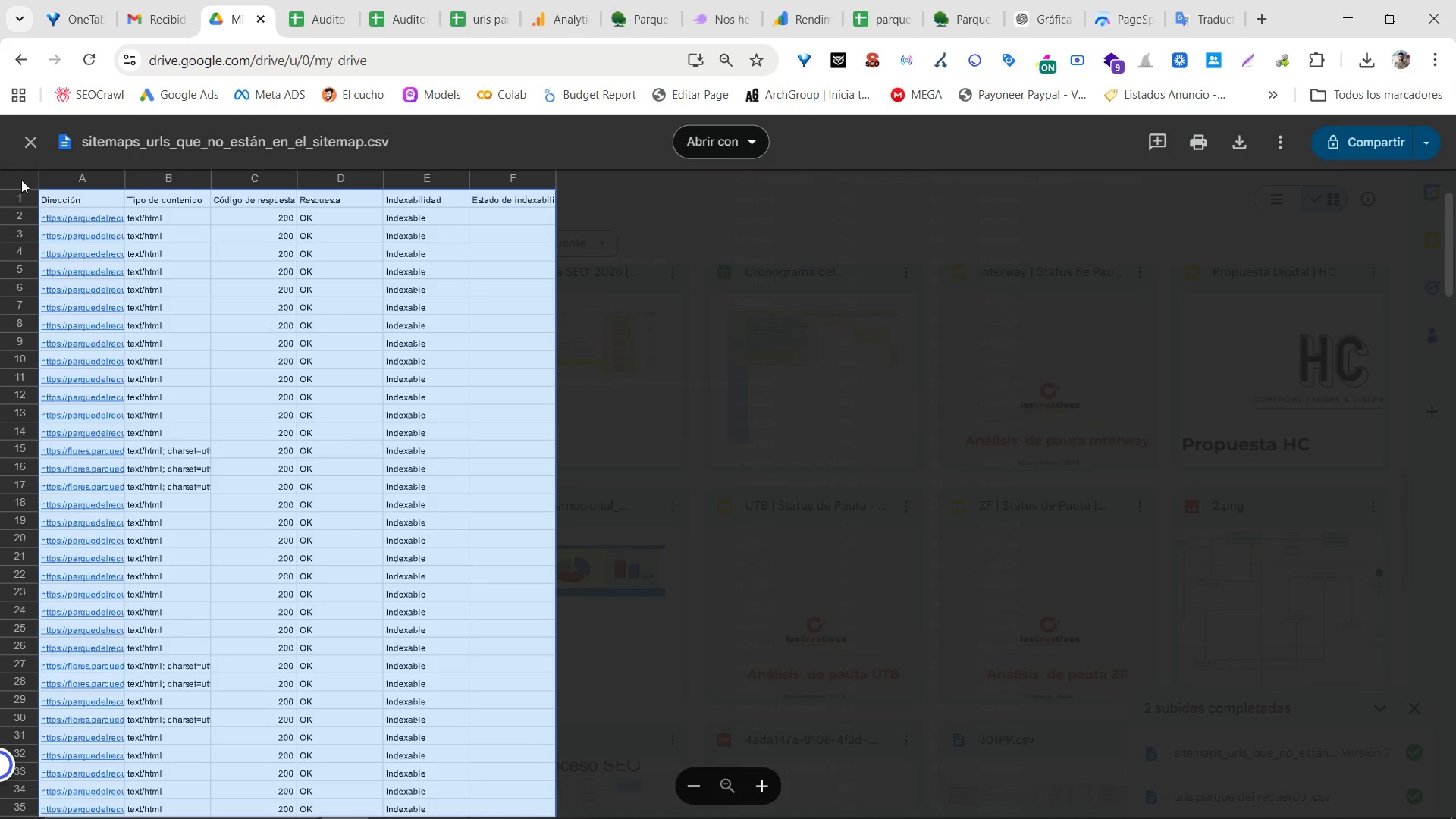 
key(Control+C)
 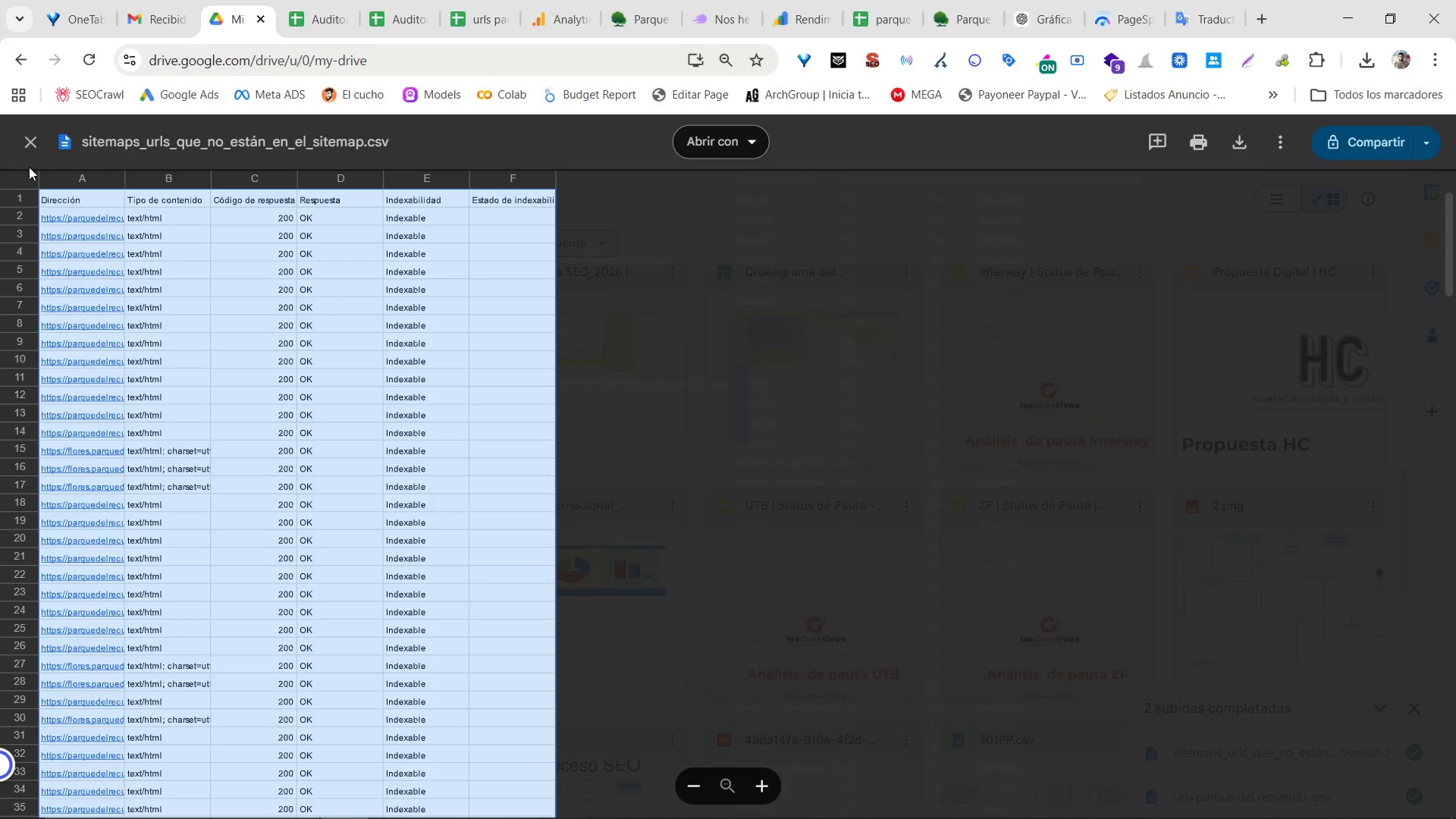 
key(Control+C)
 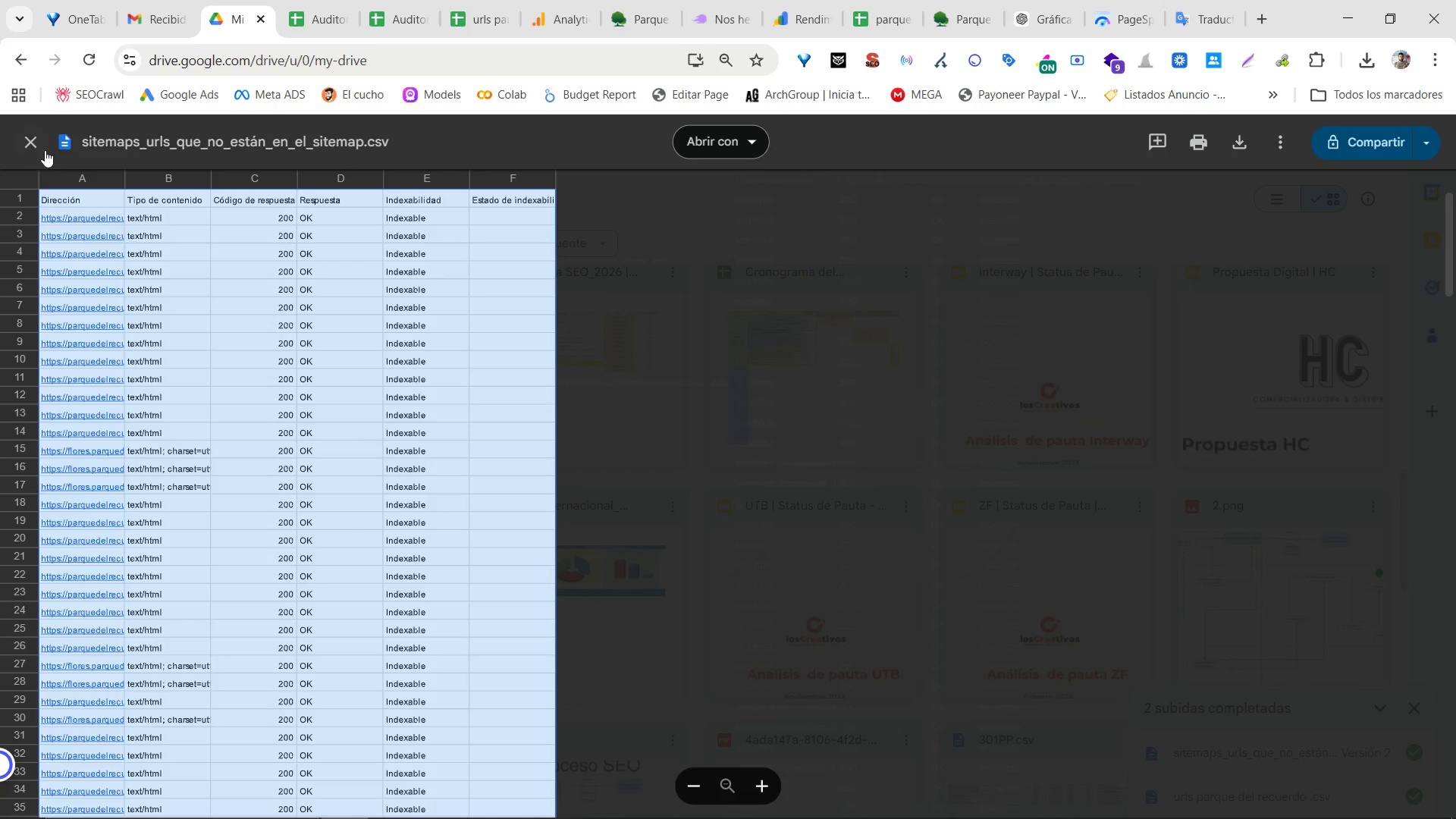 
key(Control+C)
 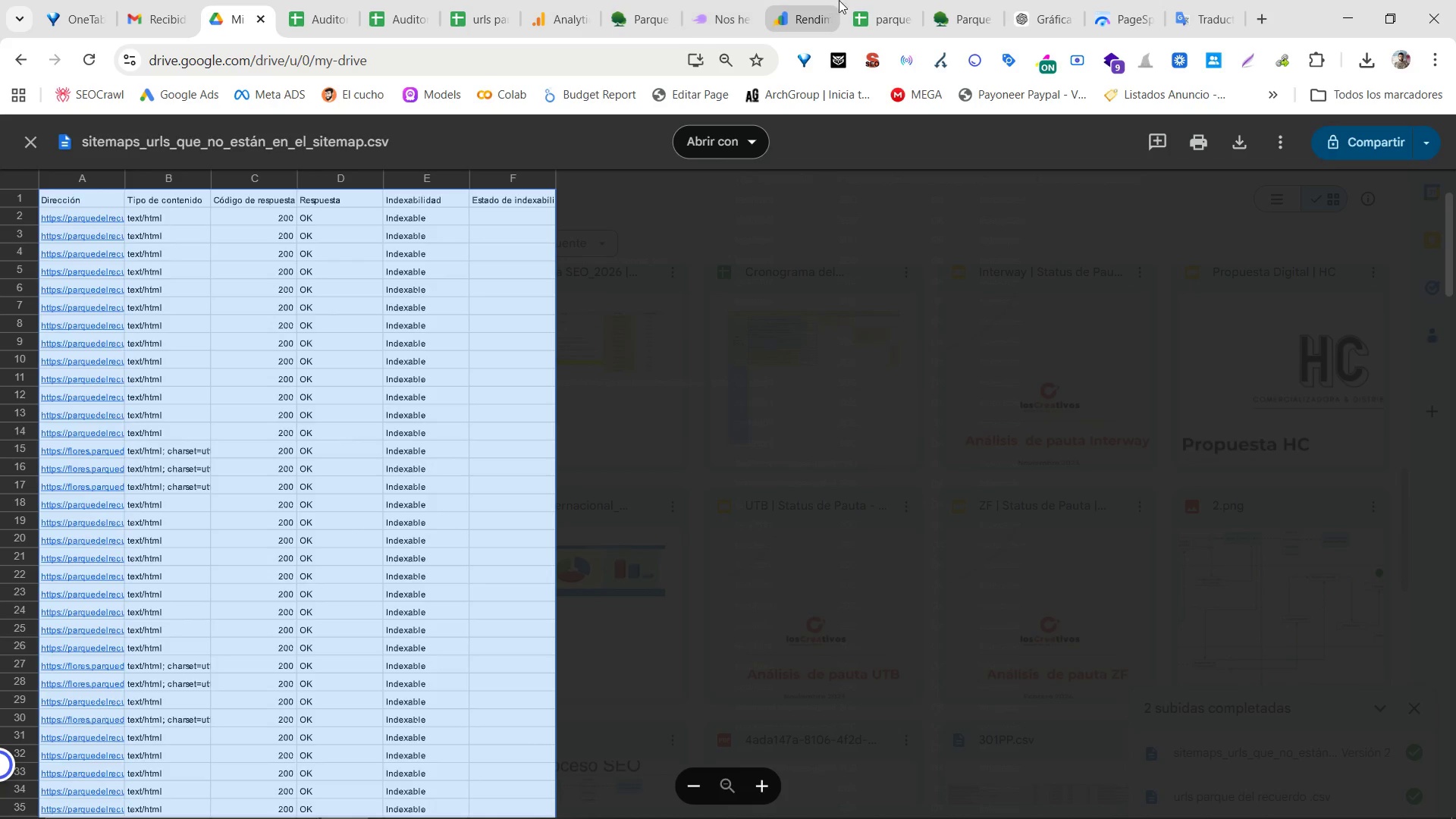 
left_click([881, 0])
 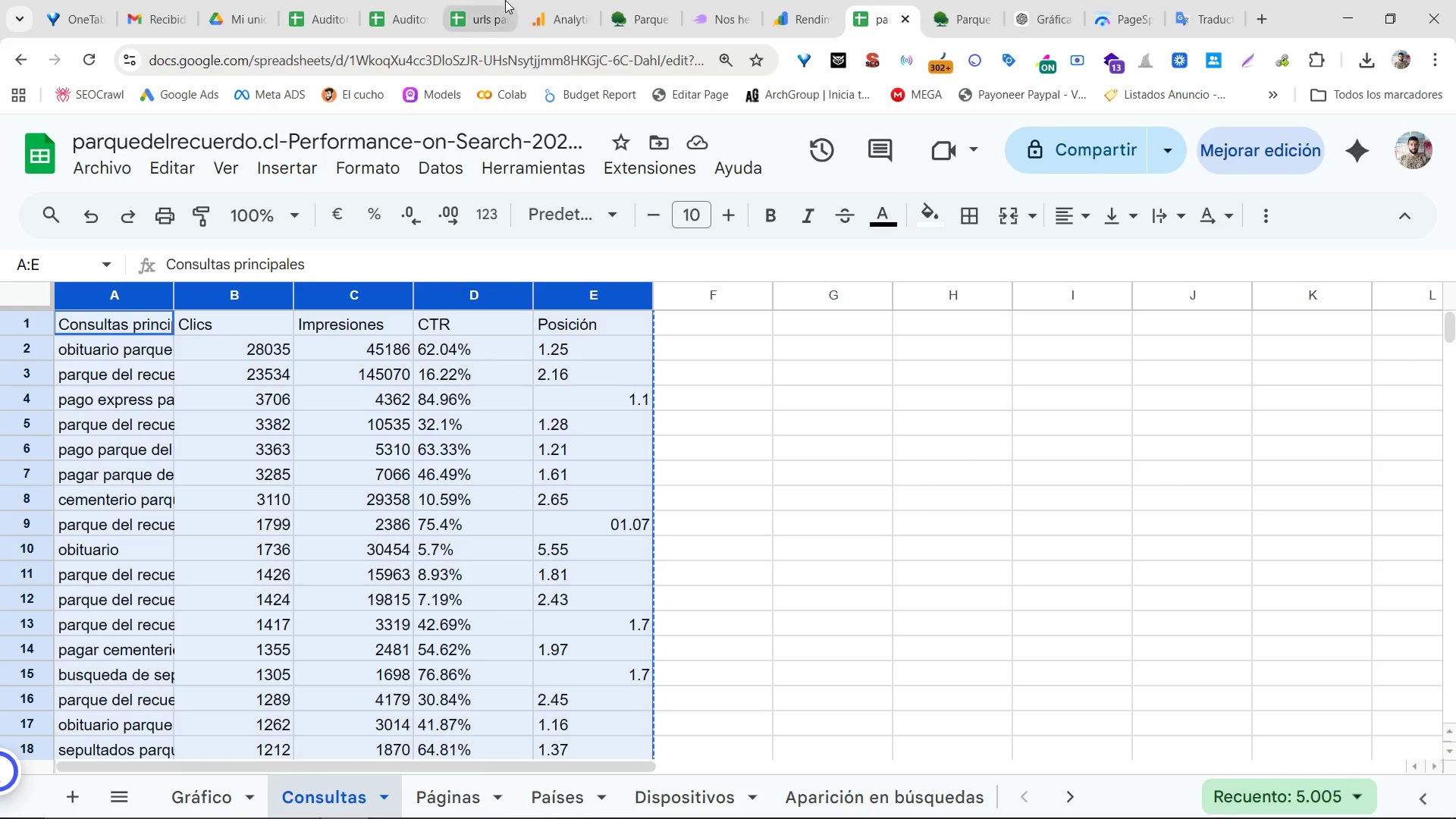 
left_click([334, 0])
 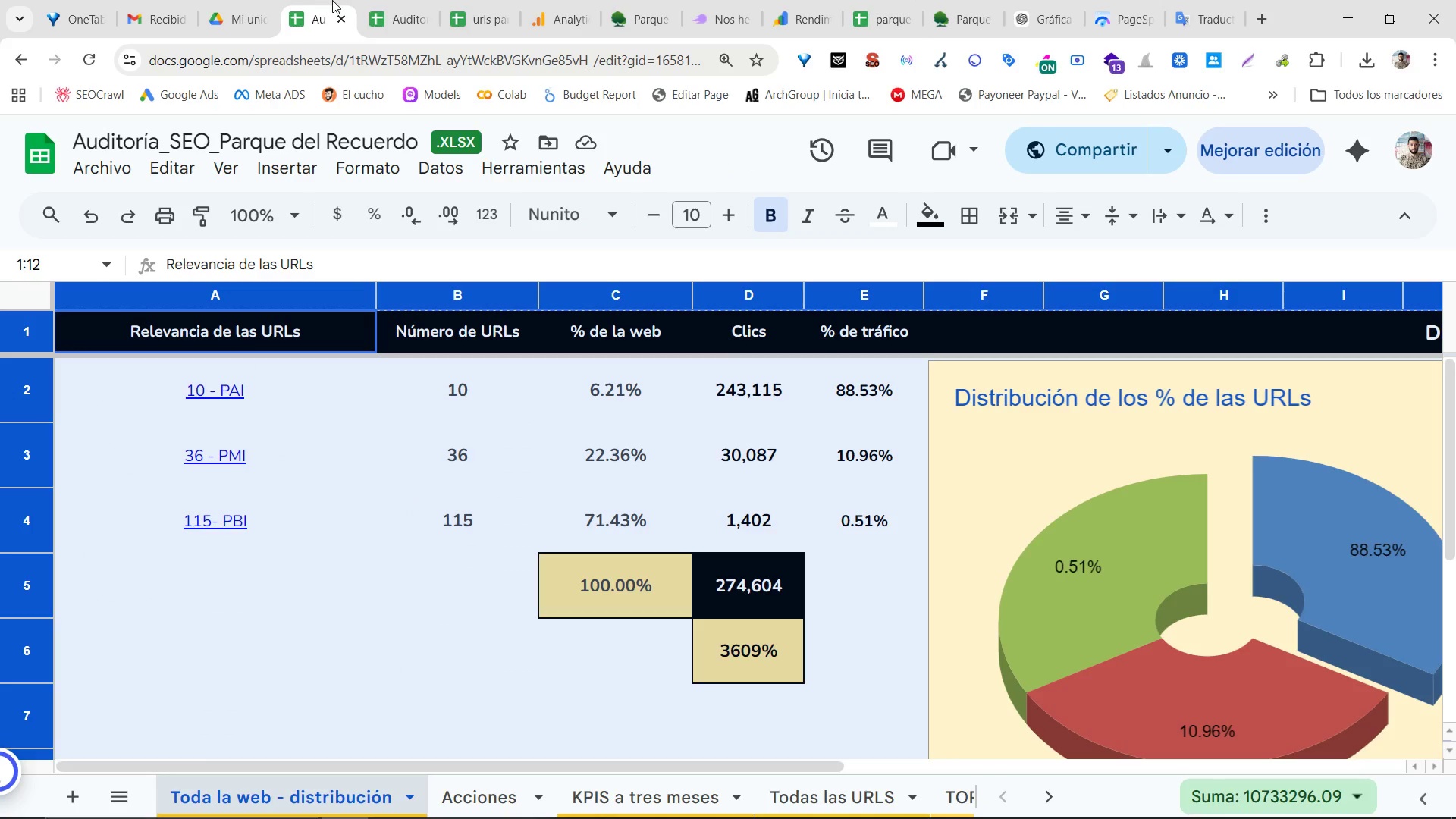 
left_click([388, 0])
 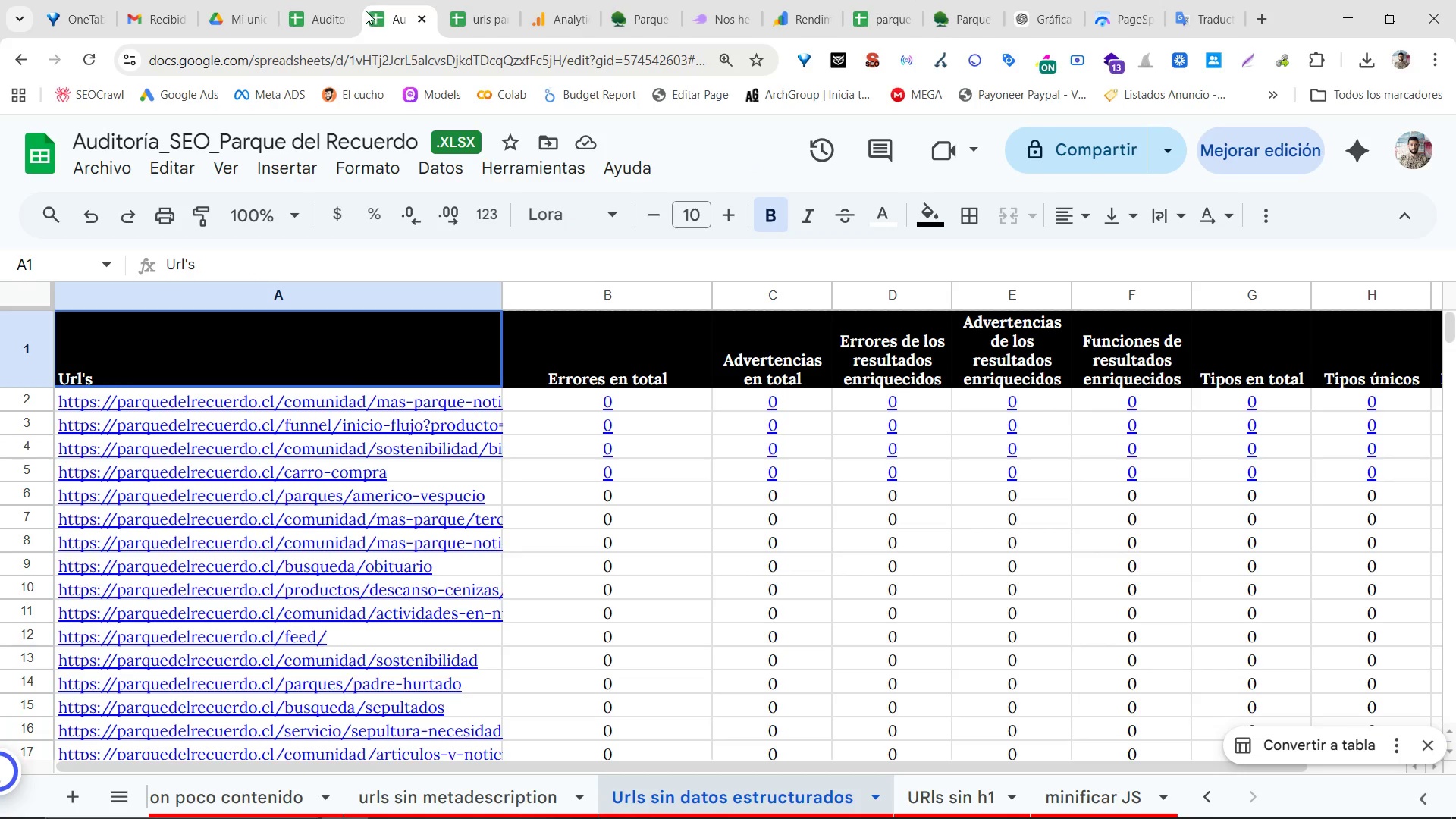 
left_click([312, 2])
 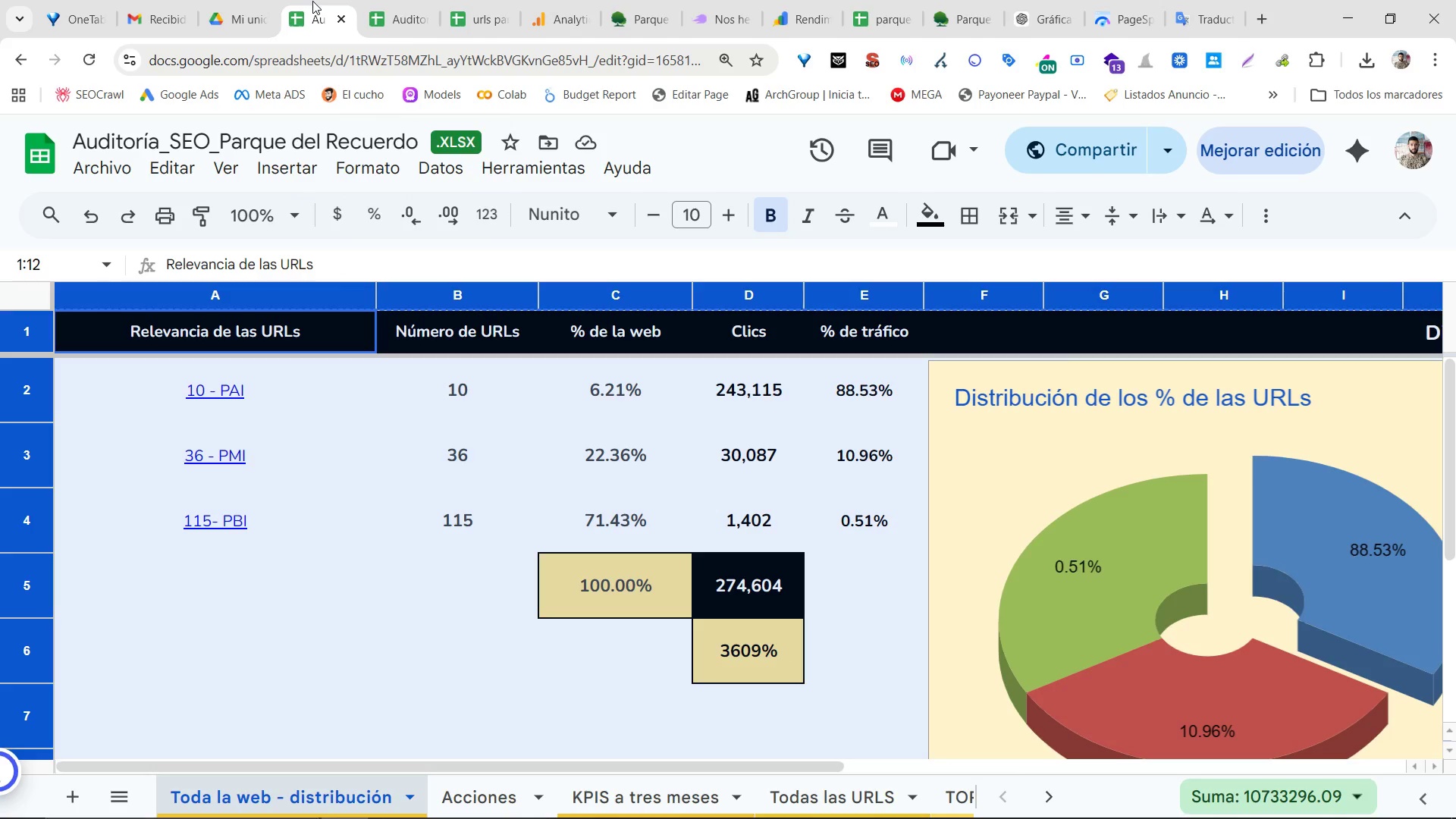 
scroll: coordinate [498, 453], scroll_direction: down, amount: 5.0
 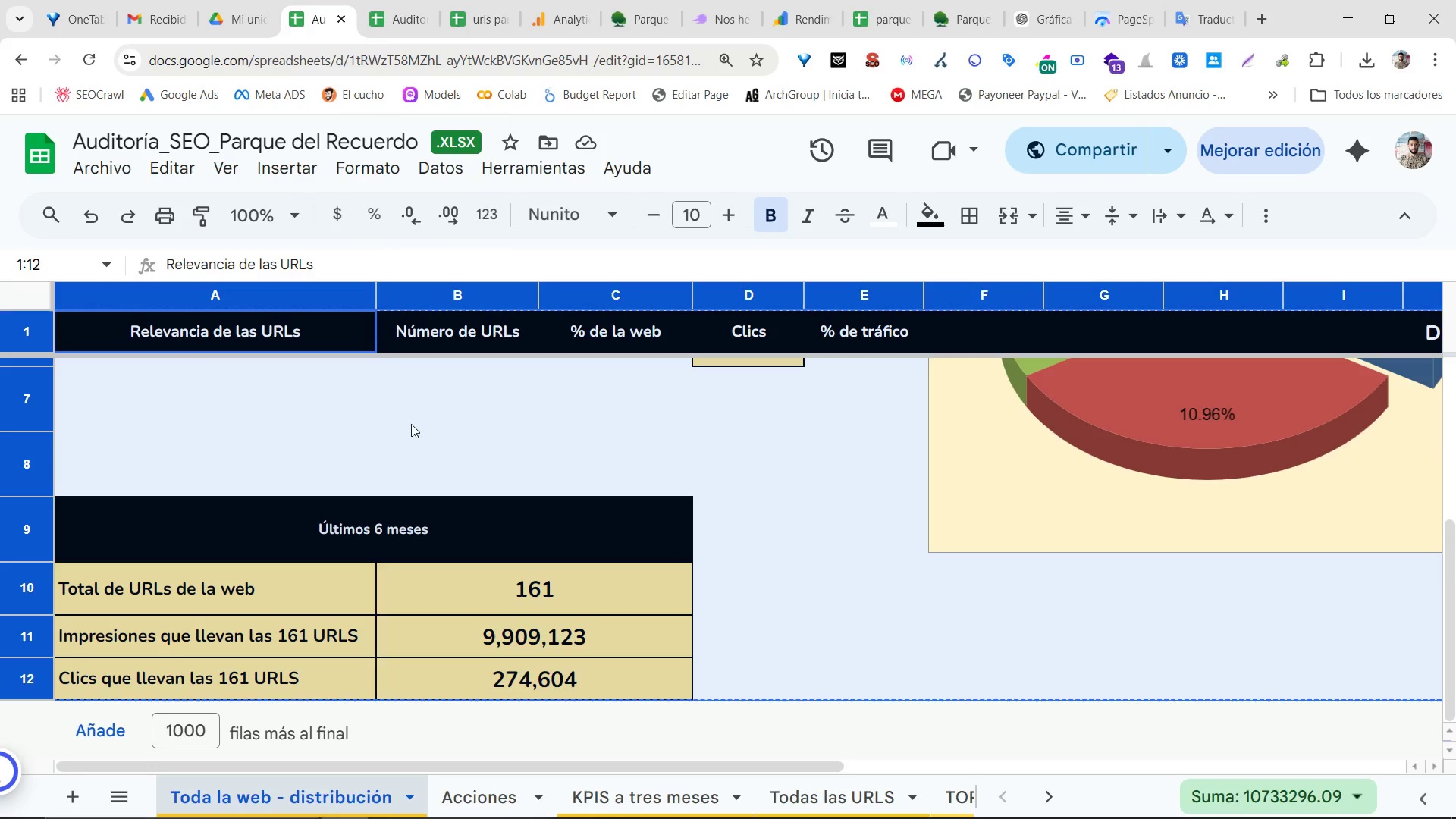 
scroll: coordinate [400, 416], scroll_direction: up, amount: 7.0
 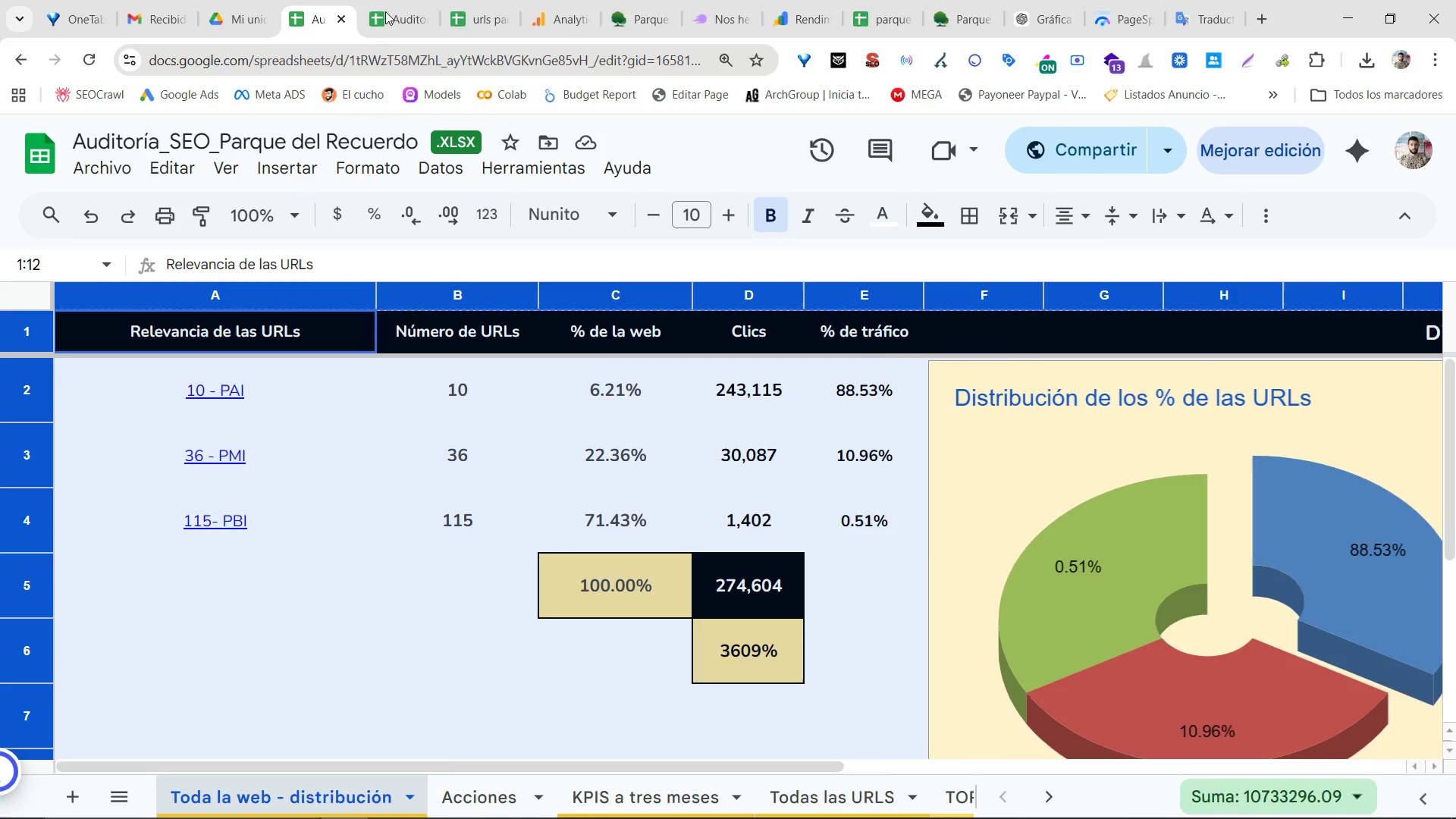 
left_click([392, 0])
 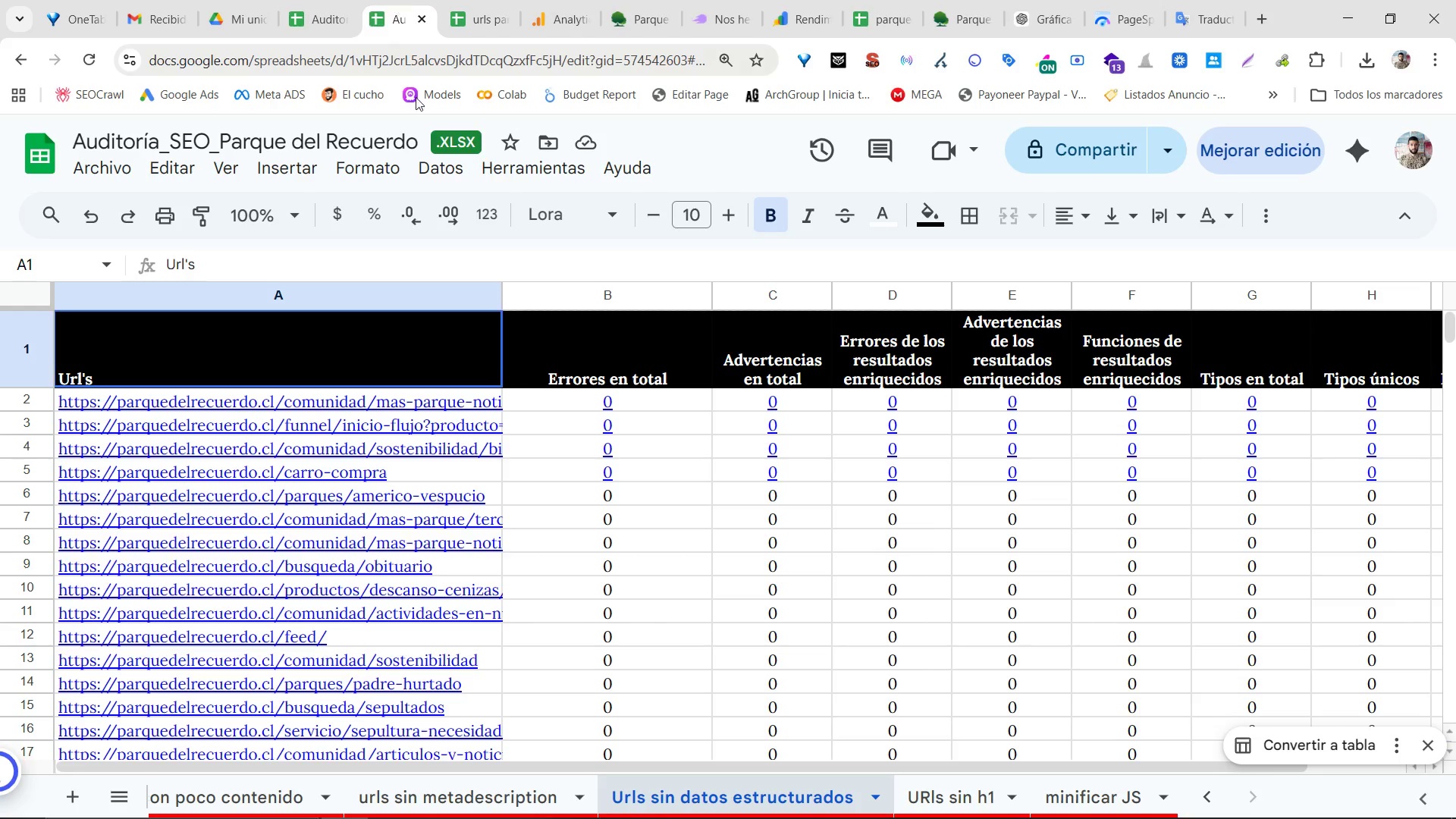 
scroll: coordinate [745, 507], scroll_direction: down, amount: 1.0
 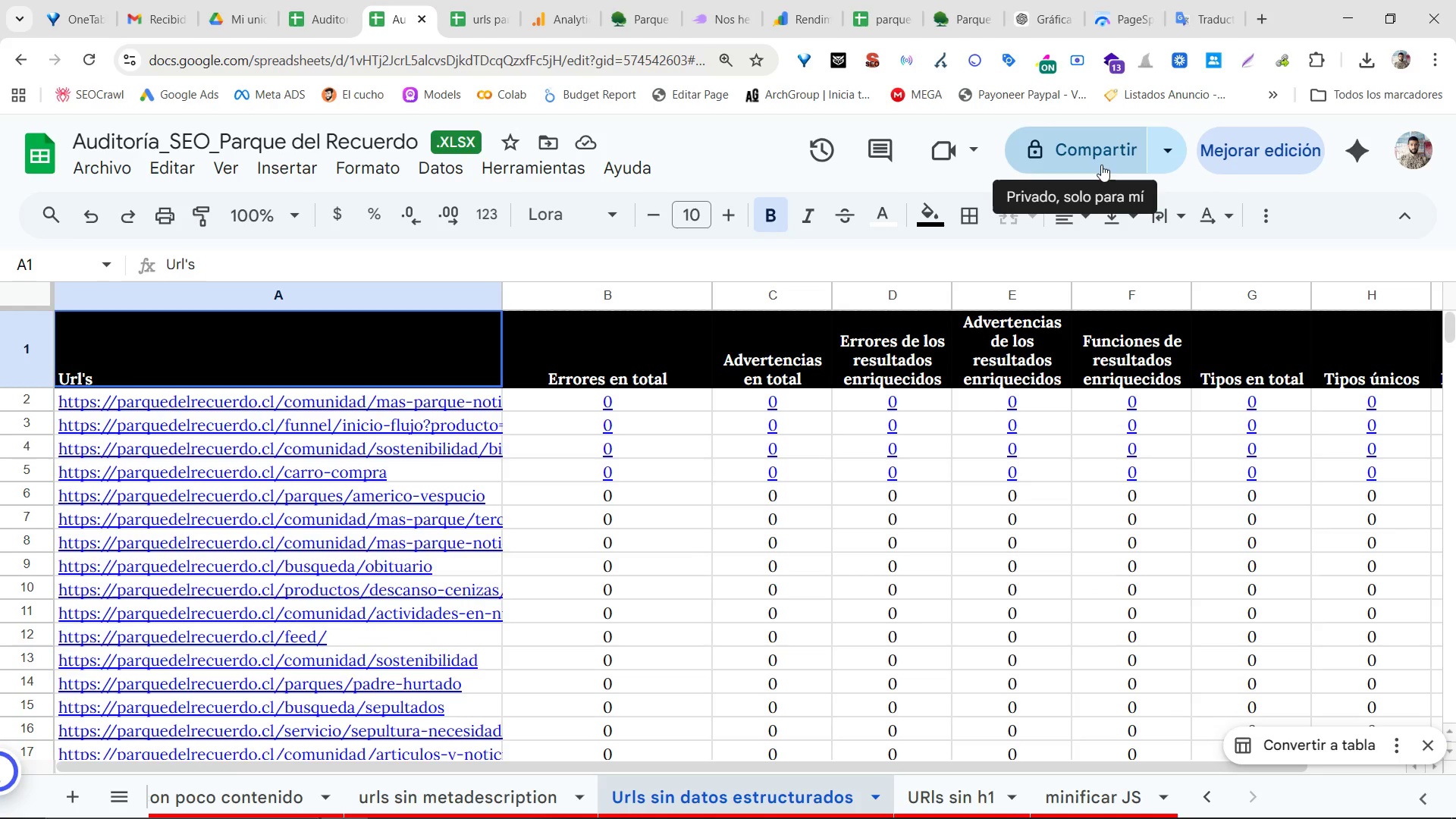 
left_click_drag(start_coordinate=[792, 155], to_coordinate=[799, 155])
 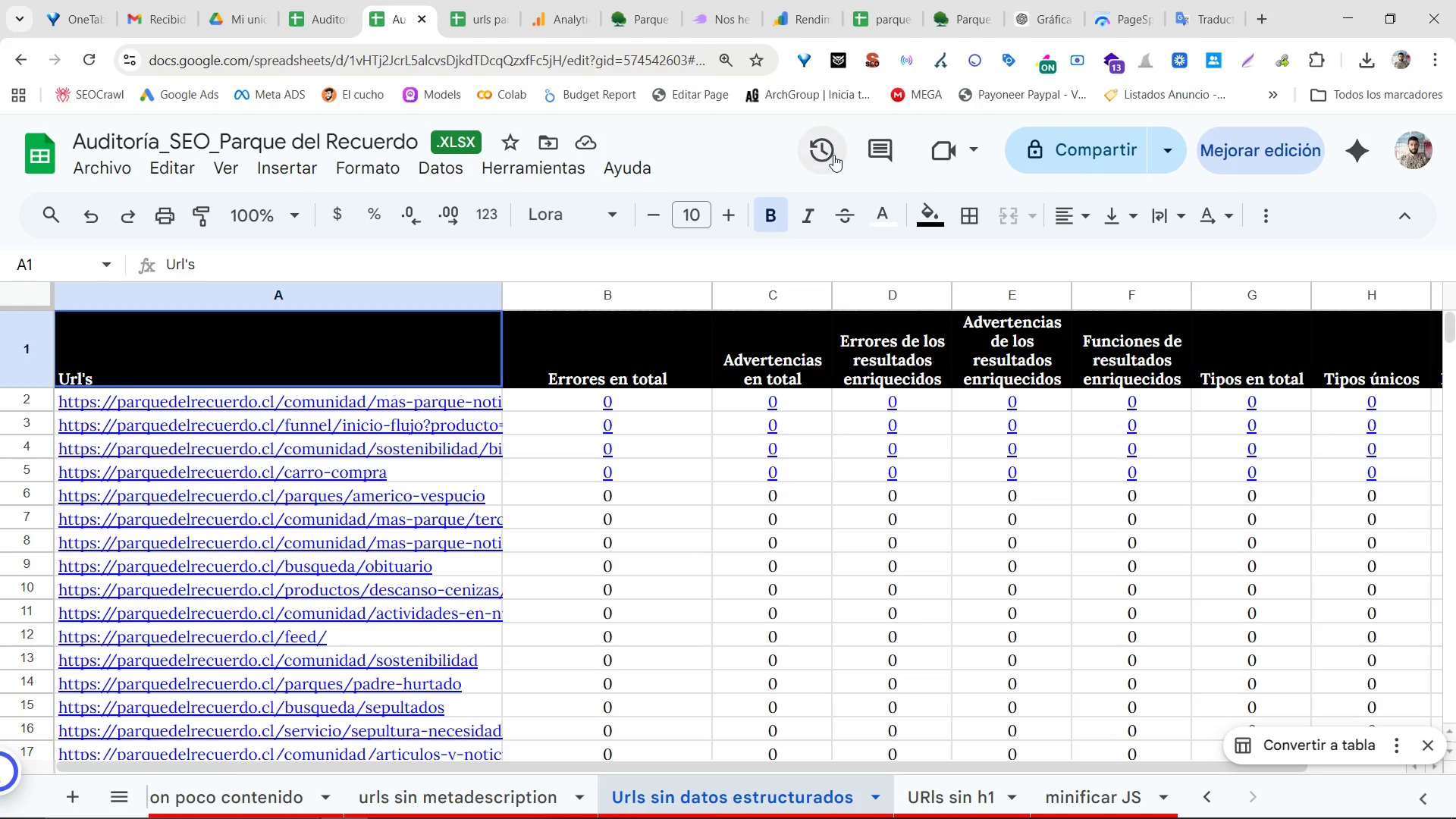 
double_click([833, 154])
 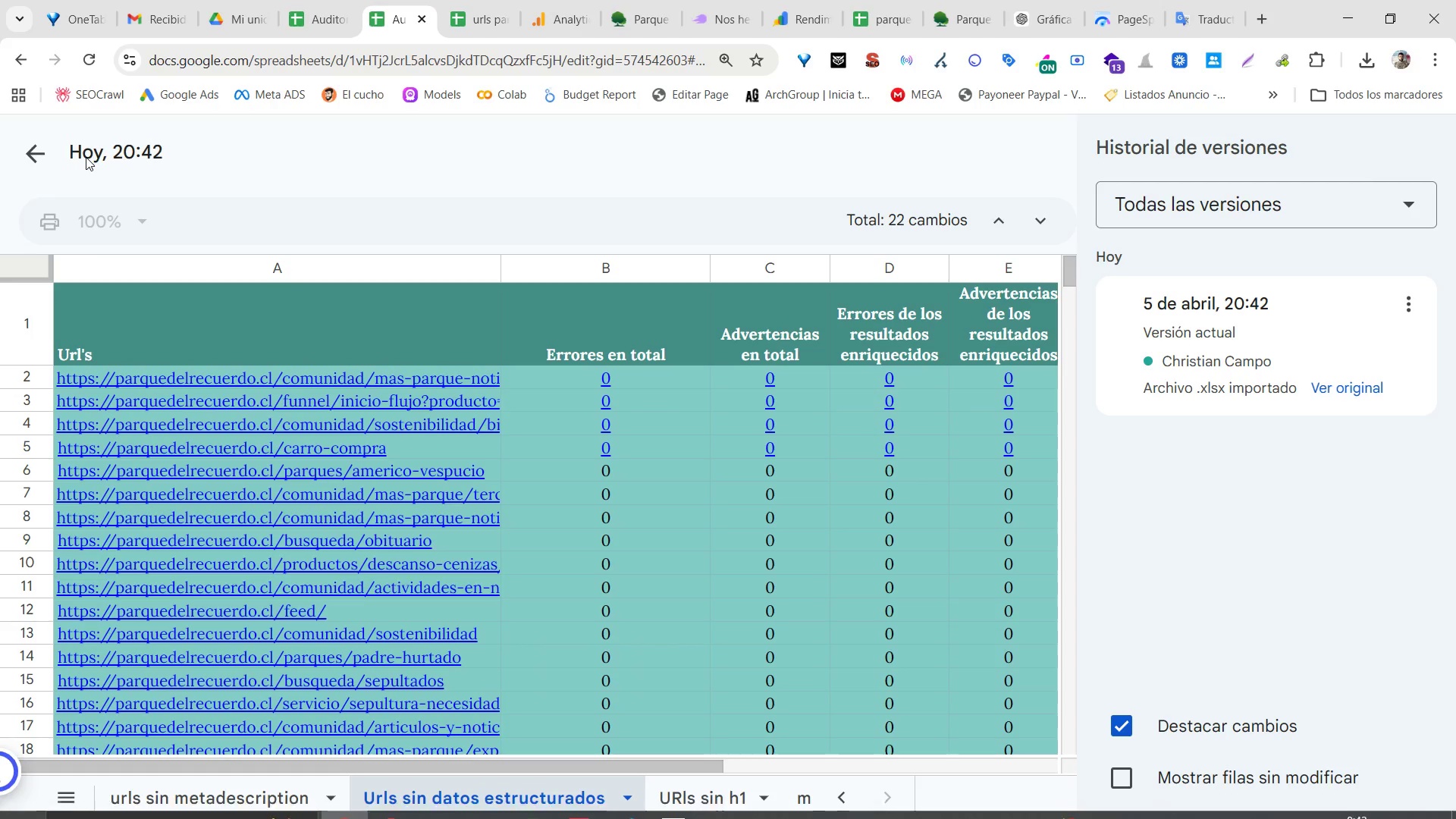 
left_click([28, 156])
 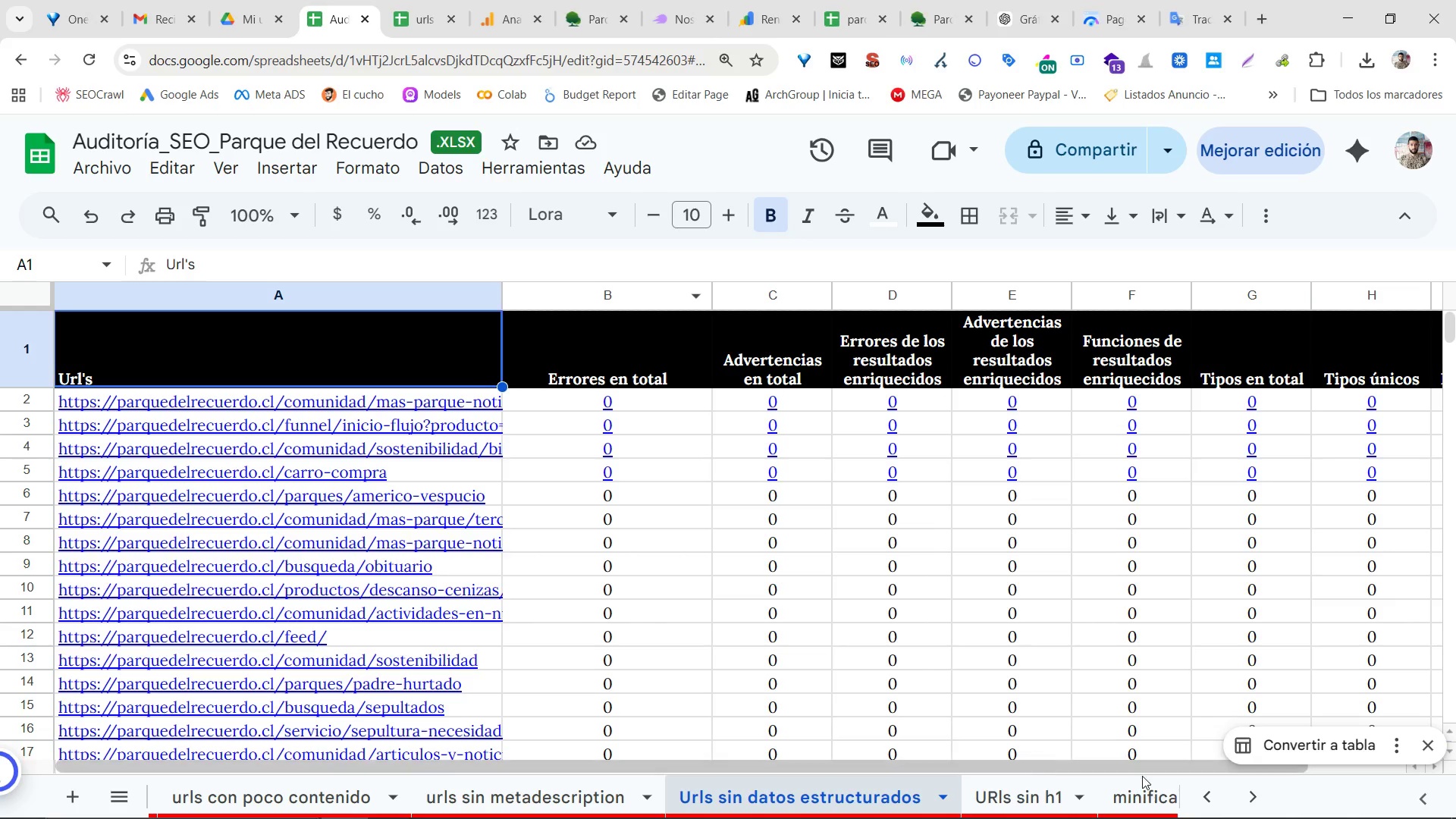 
double_click([1255, 799])
 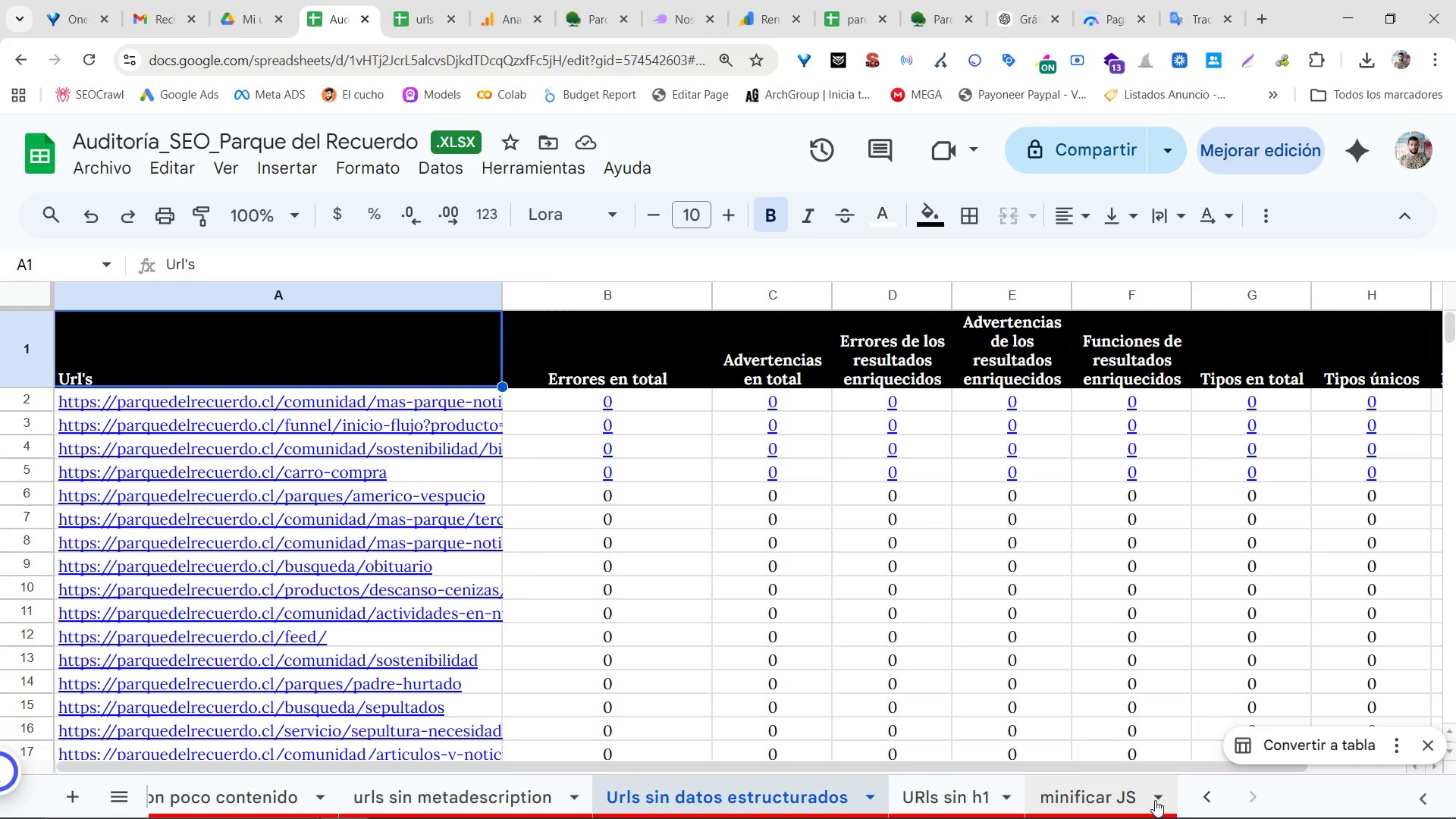 
triple_click([1137, 803])
 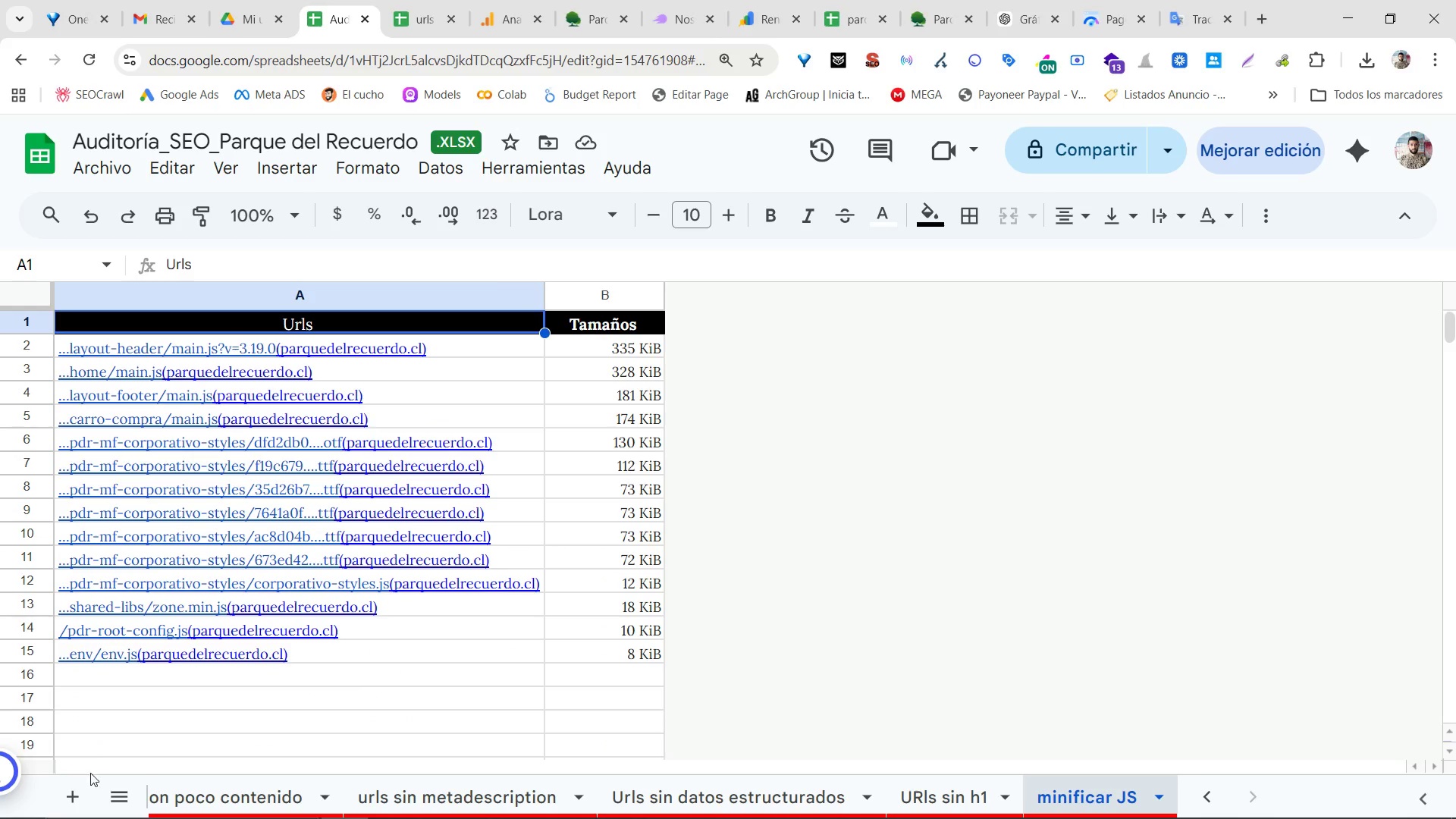 
left_click([82, 789])
 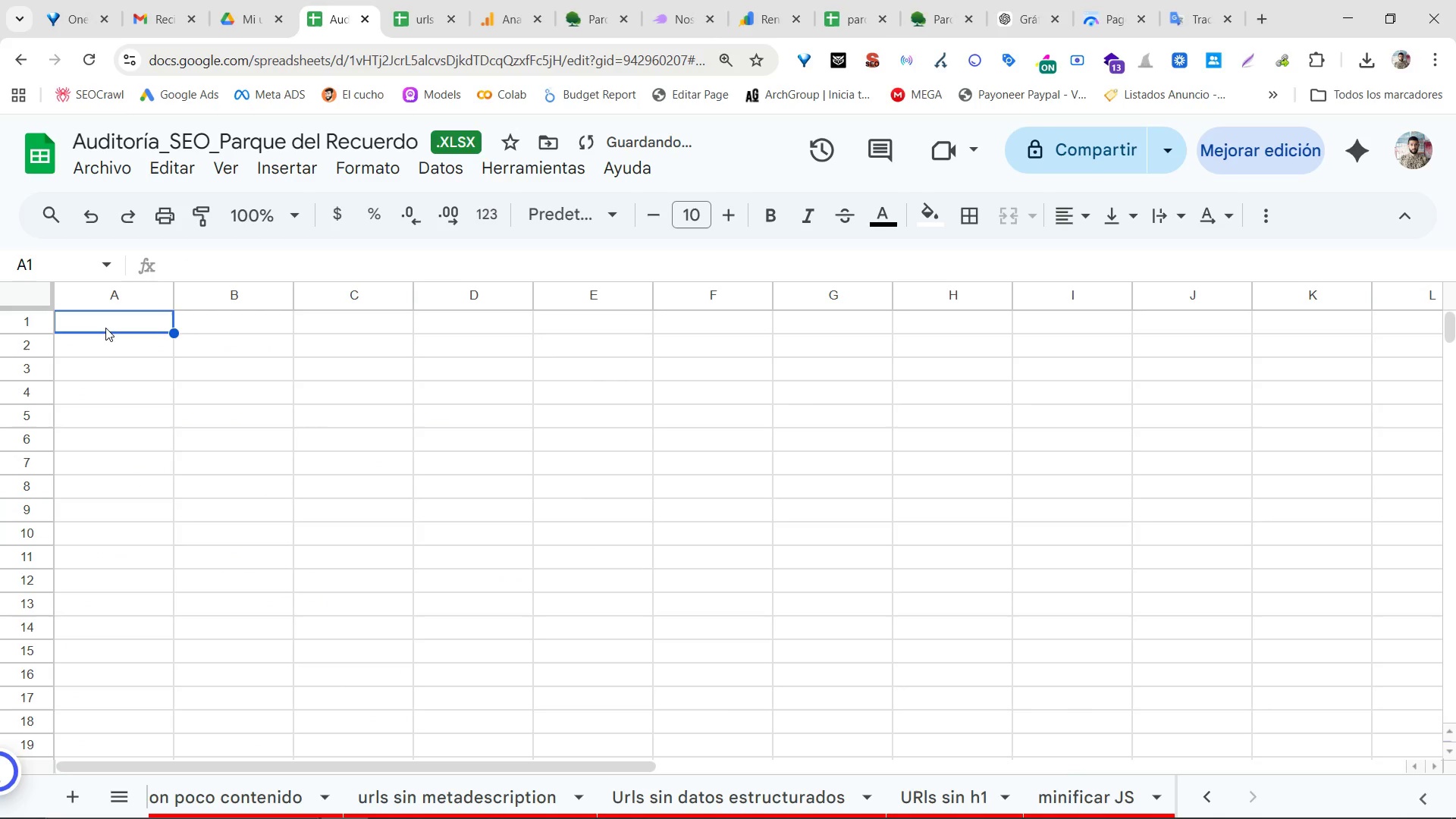 
key(Control+V)
 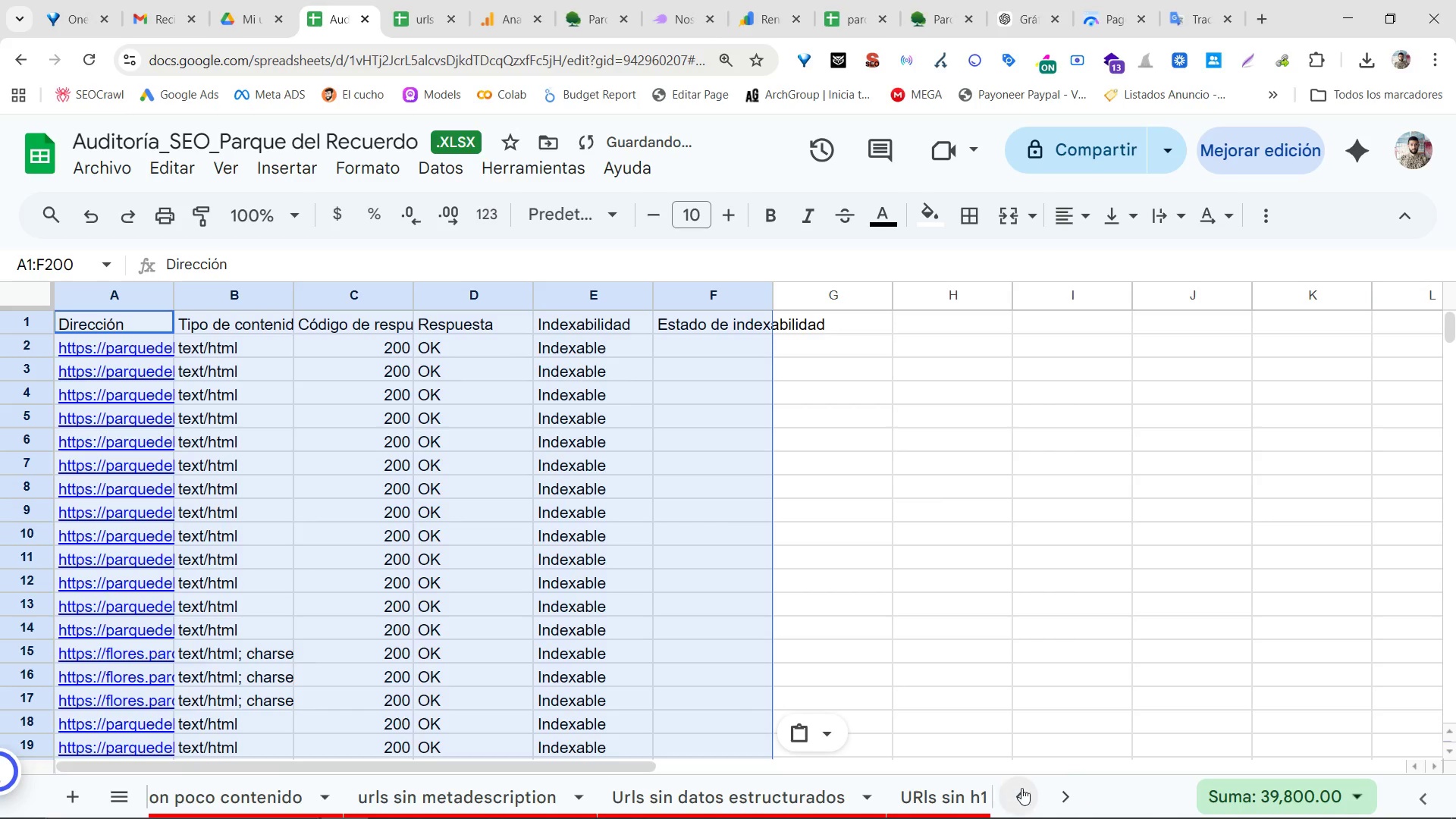 
double_click([1058, 791])
 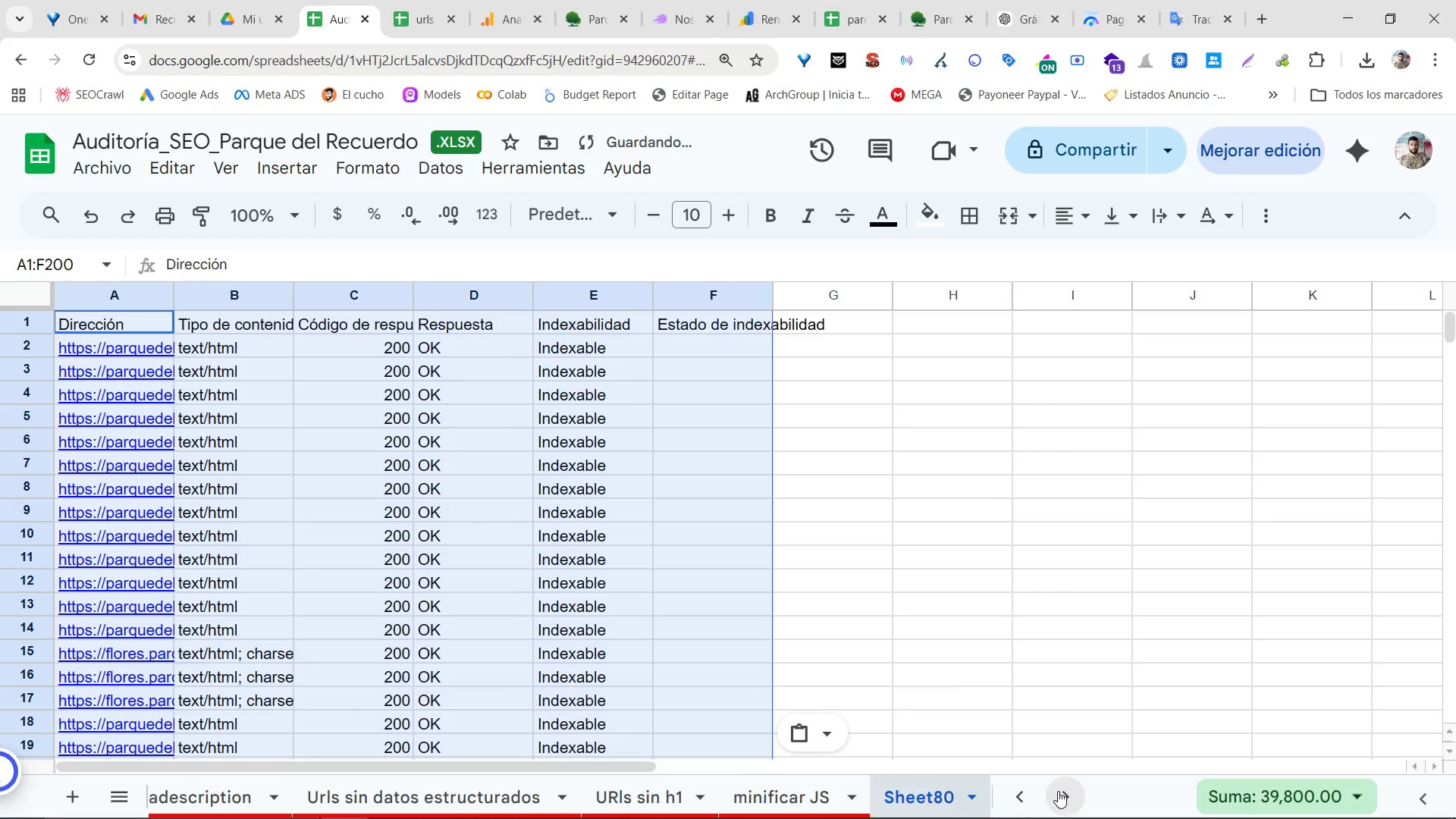 
left_click_drag(start_coordinate=[1058, 791], to_coordinate=[1046, 798])
 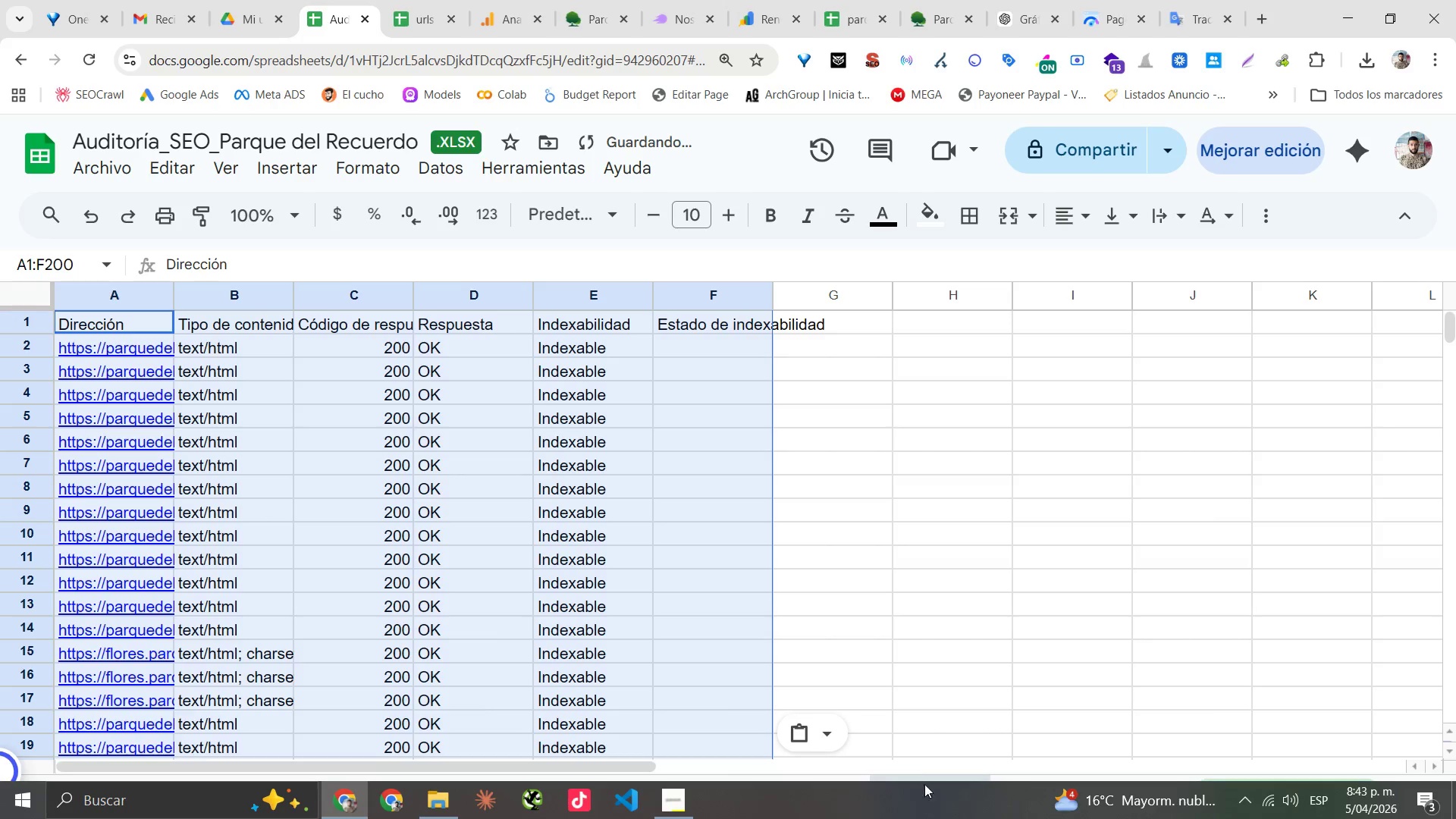 
left_click([951, 718])
 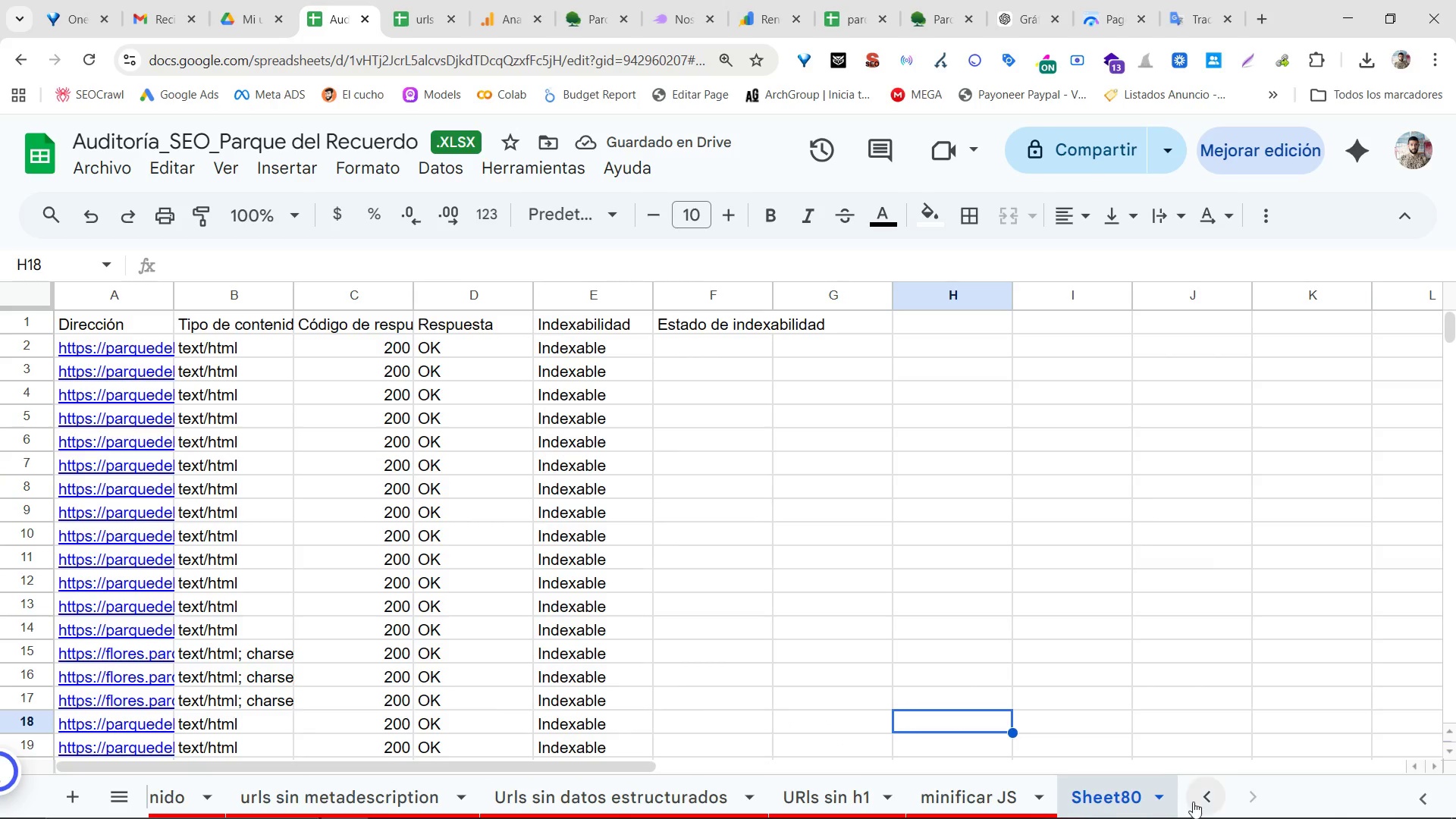 
double_click([1134, 801])
 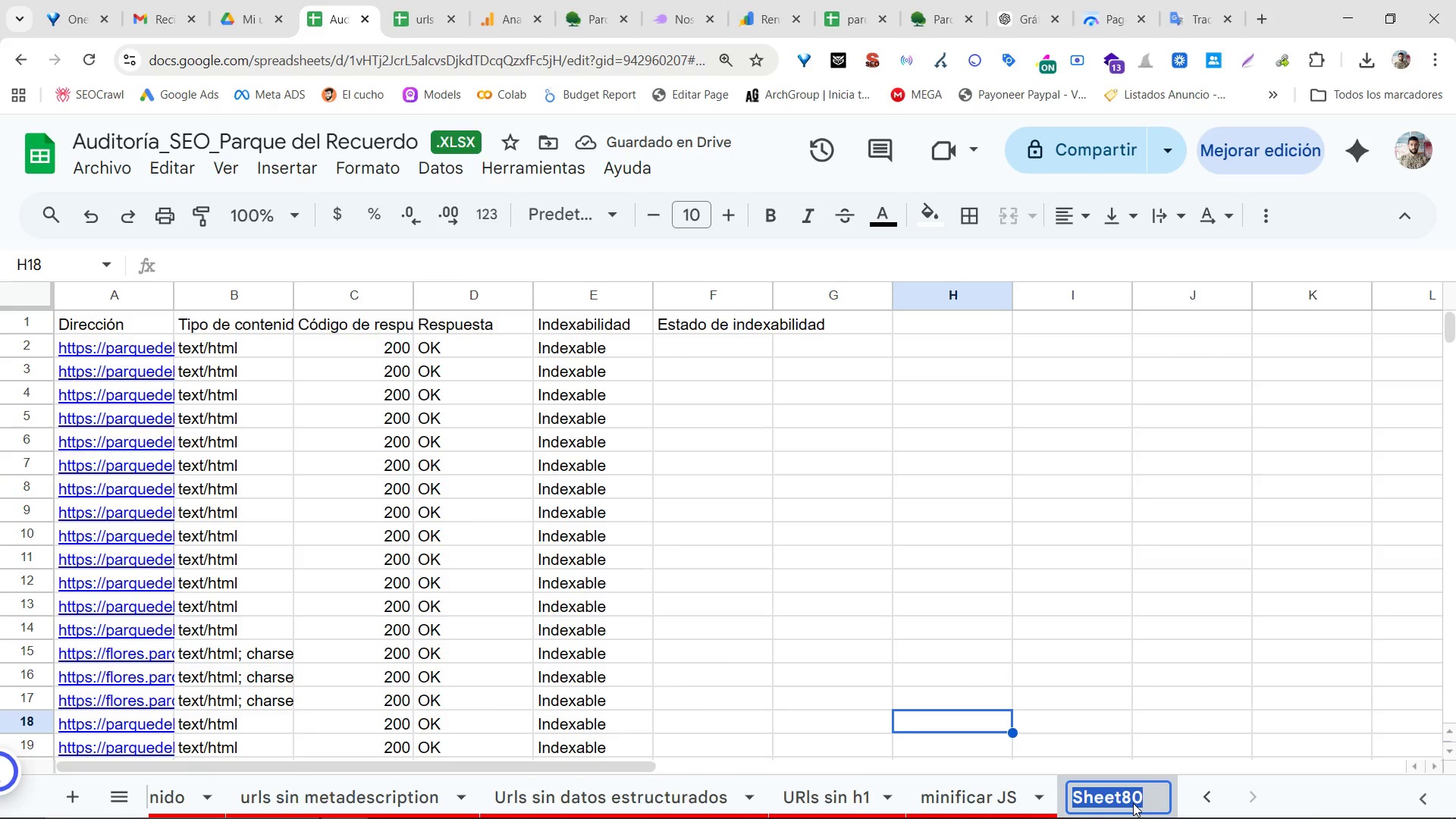 
type(URls que no est;an en el sitemap.xml )
 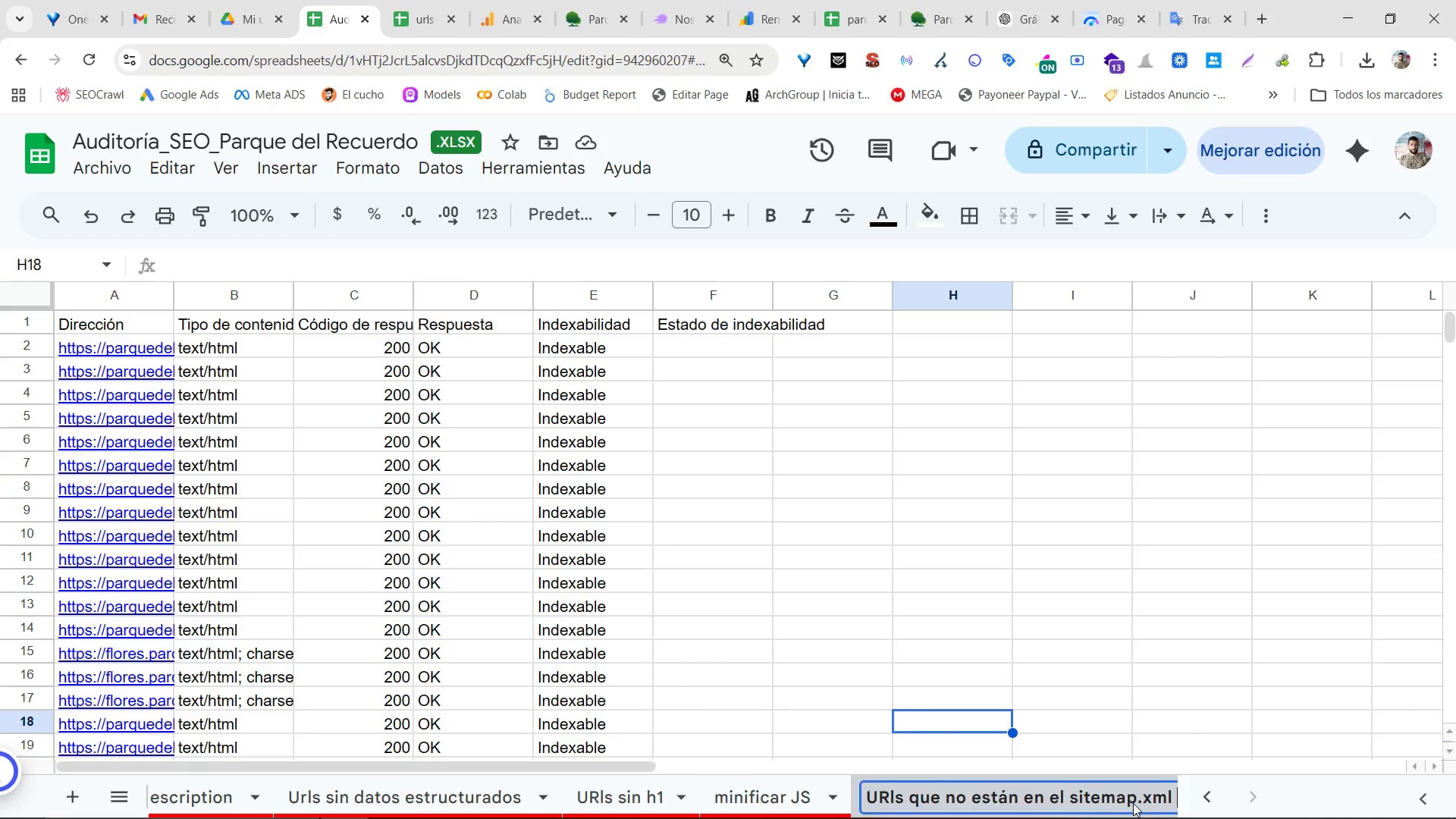 
key(Enter)
 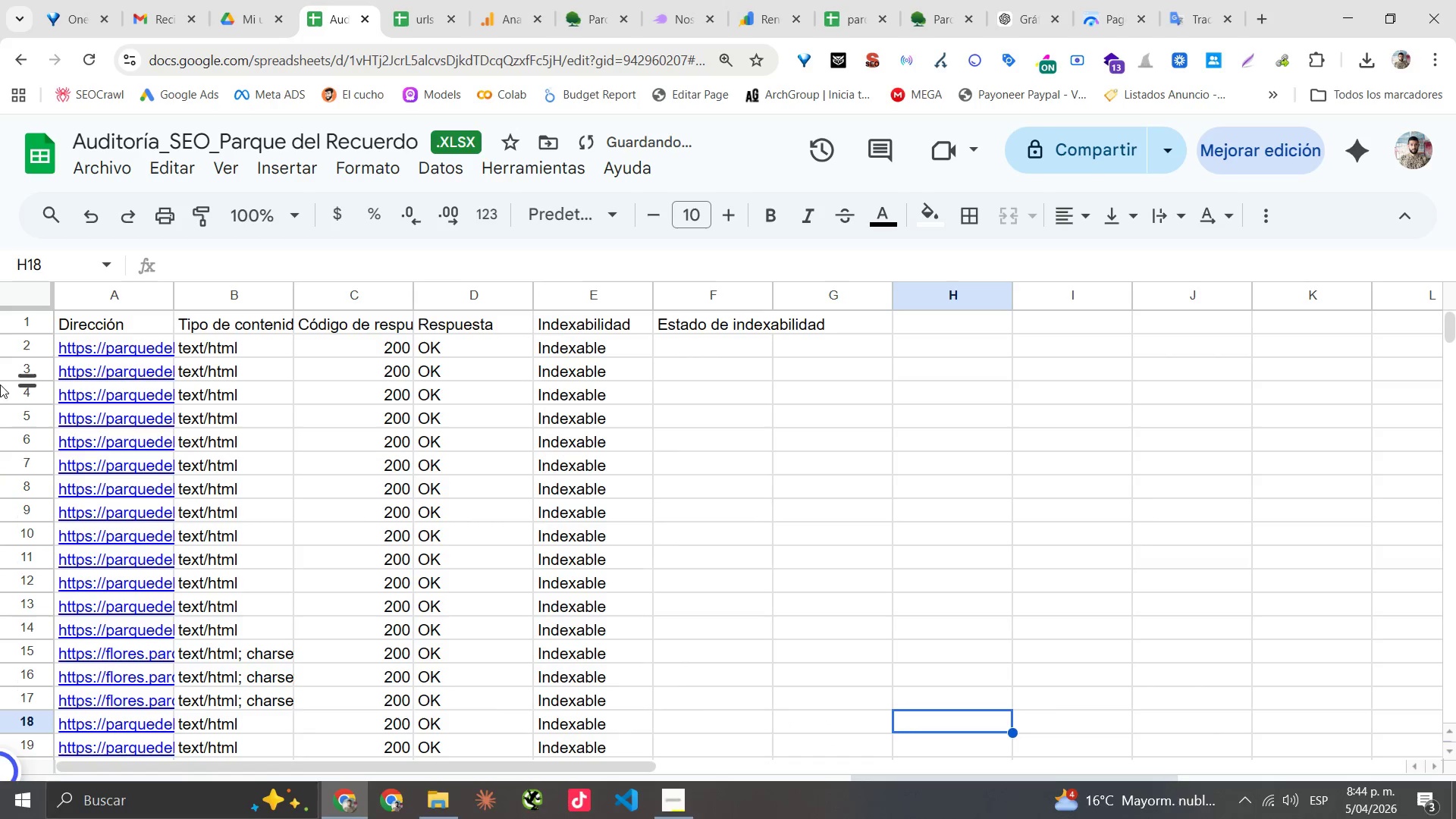 
left_click([25, 282])
 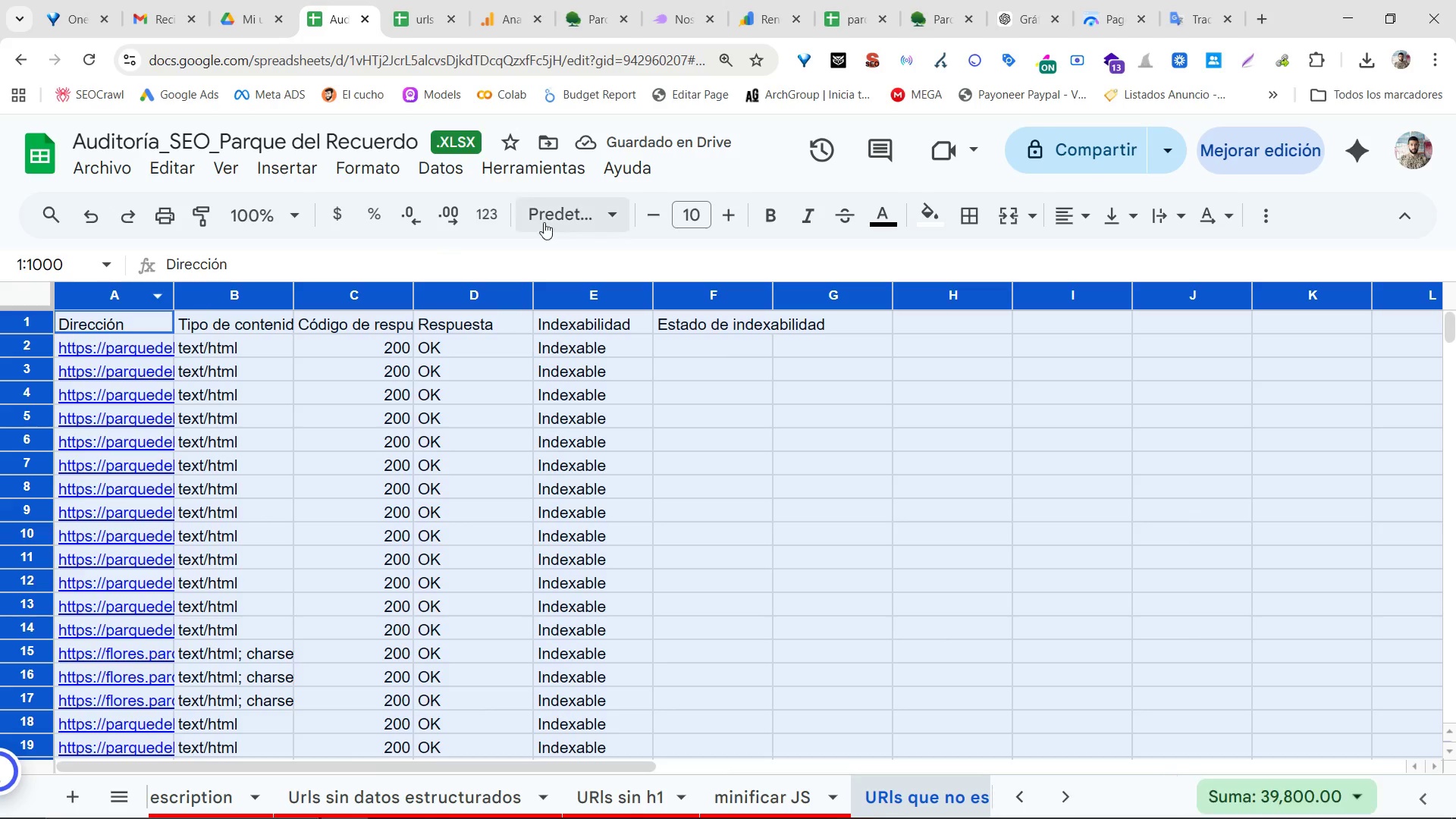 
triple_click([597, 209])
 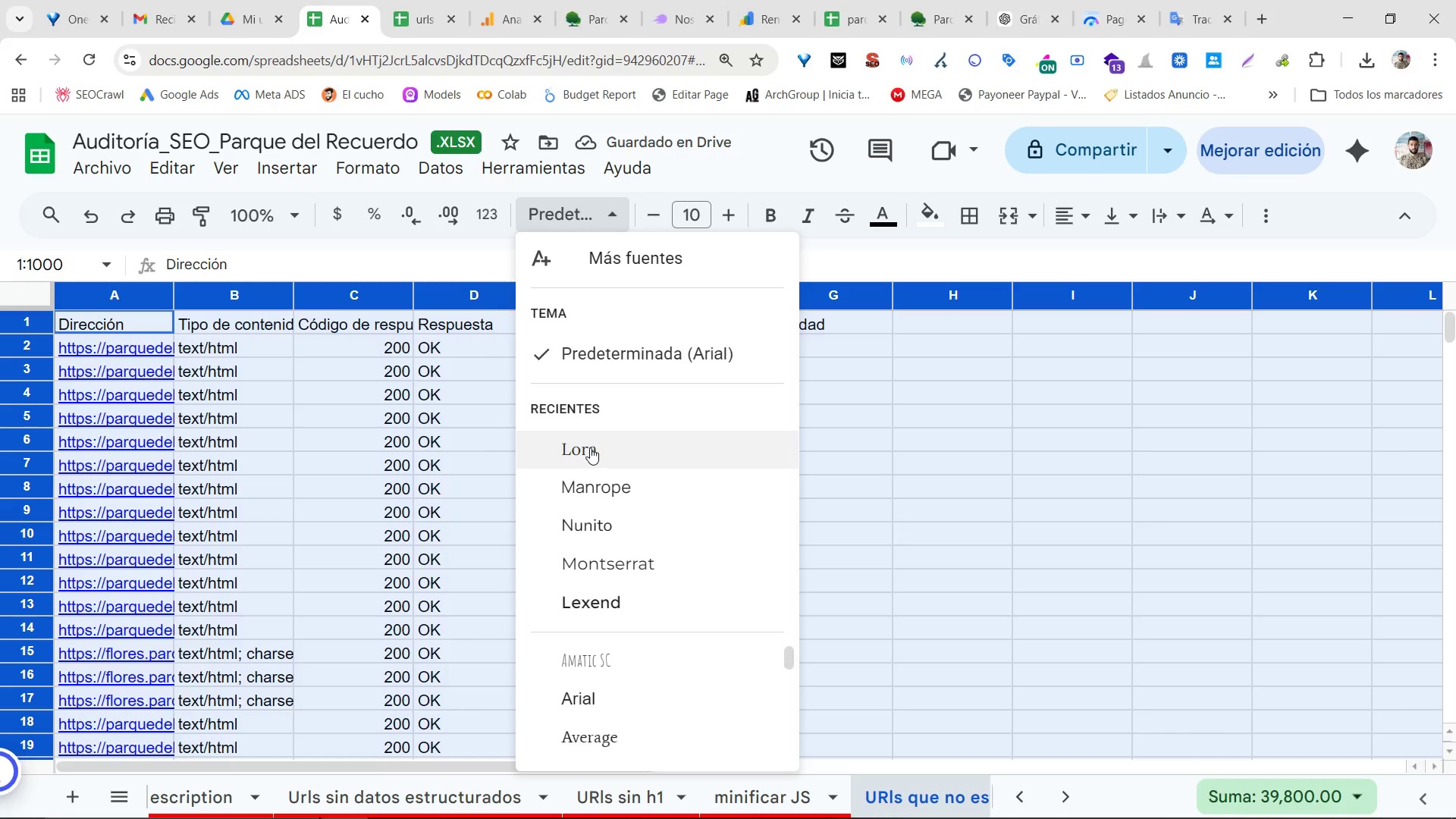 
double_click([228, 375])
 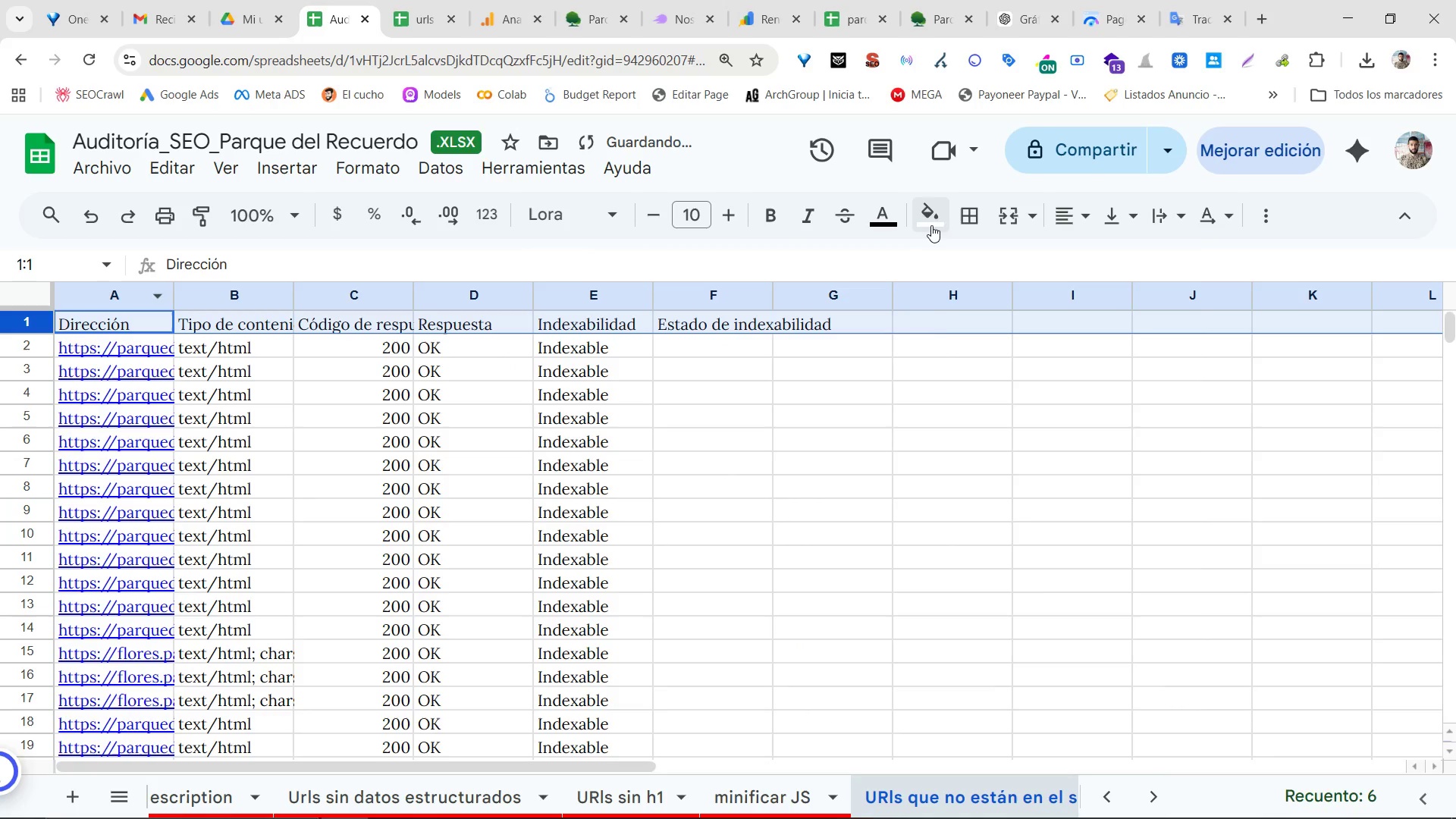 
double_click([930, 301])
 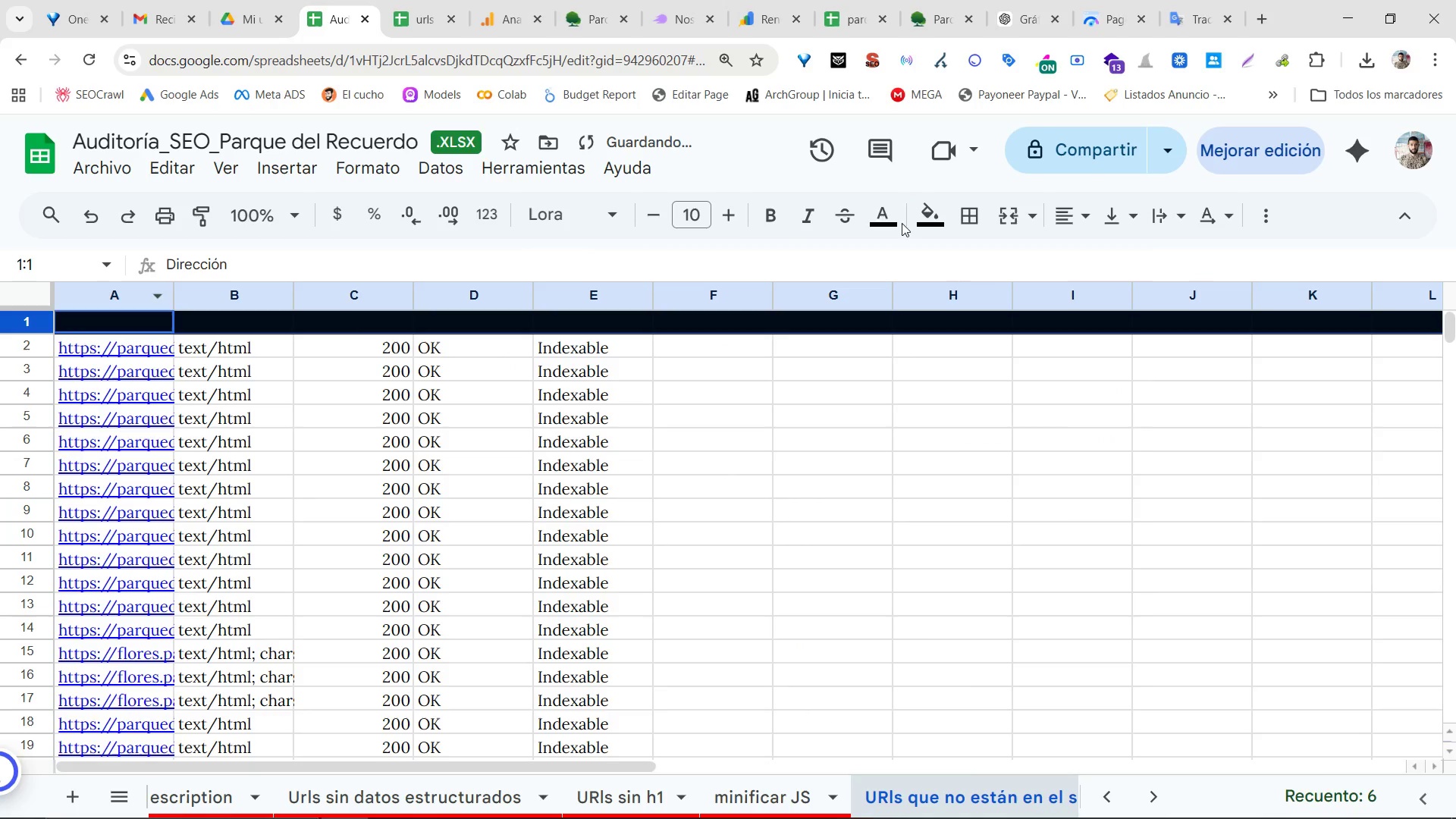 
triple_click([896, 212])
 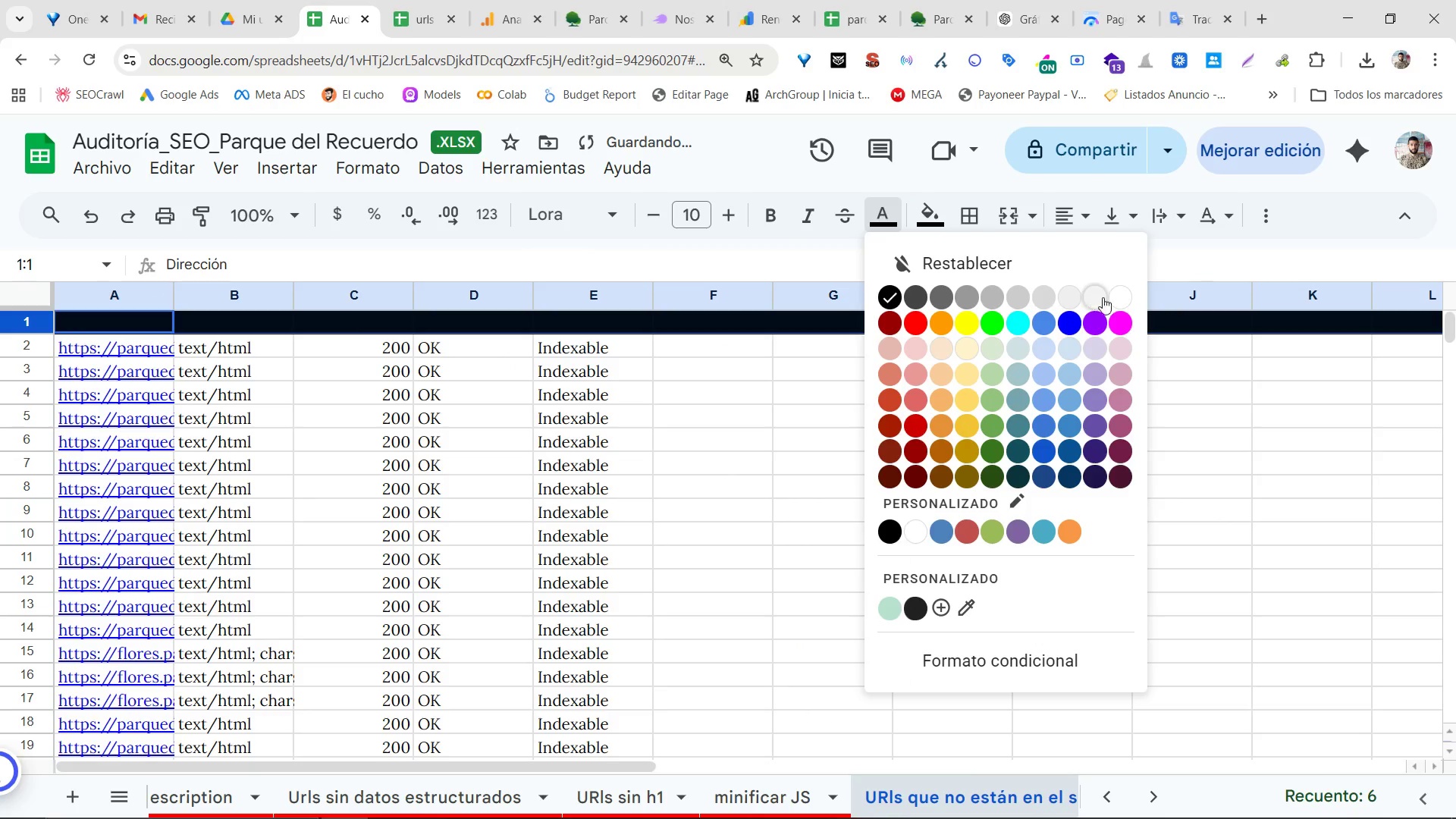 
triple_click([1114, 300])
 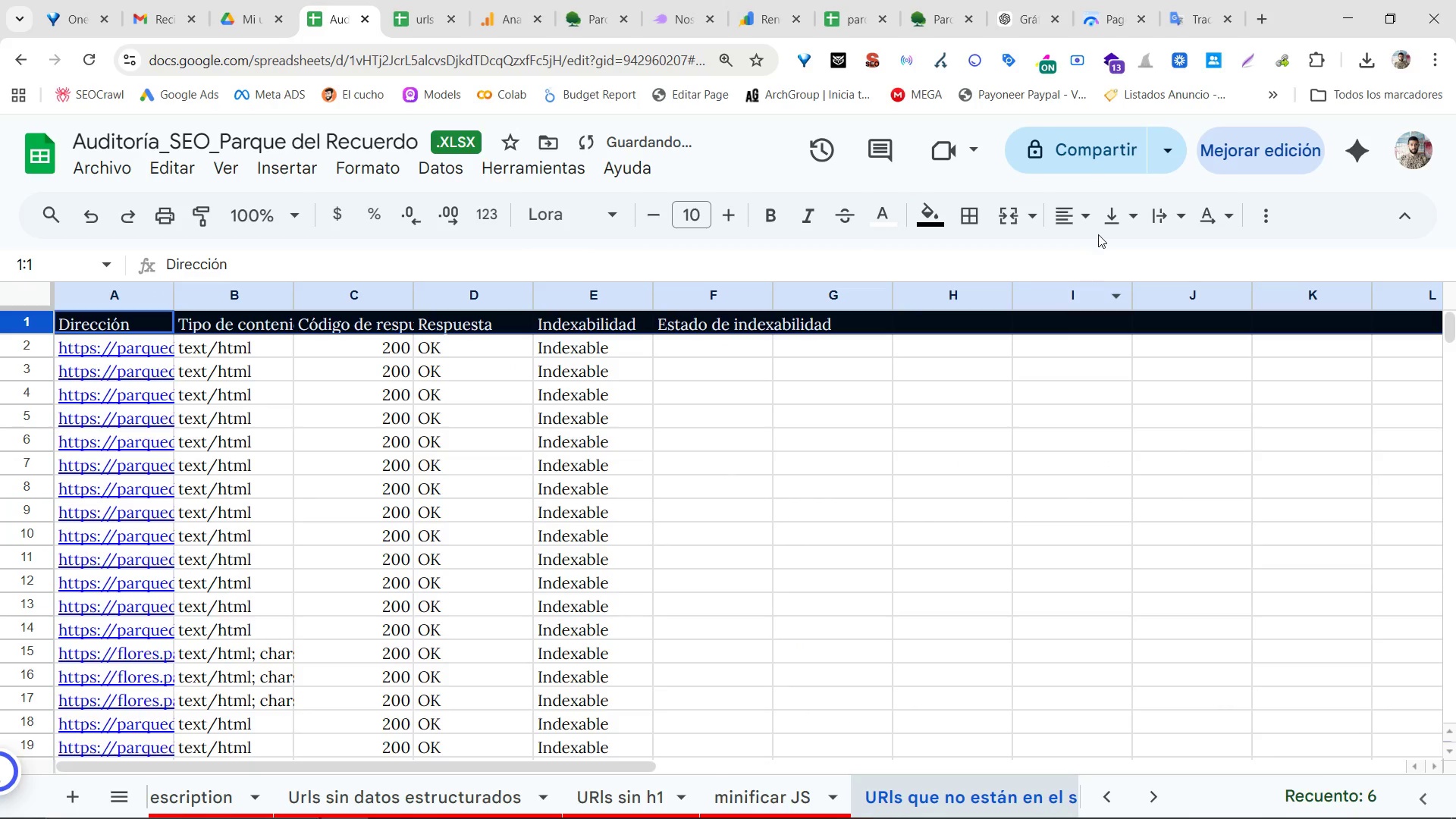 
triple_click([1099, 231])
 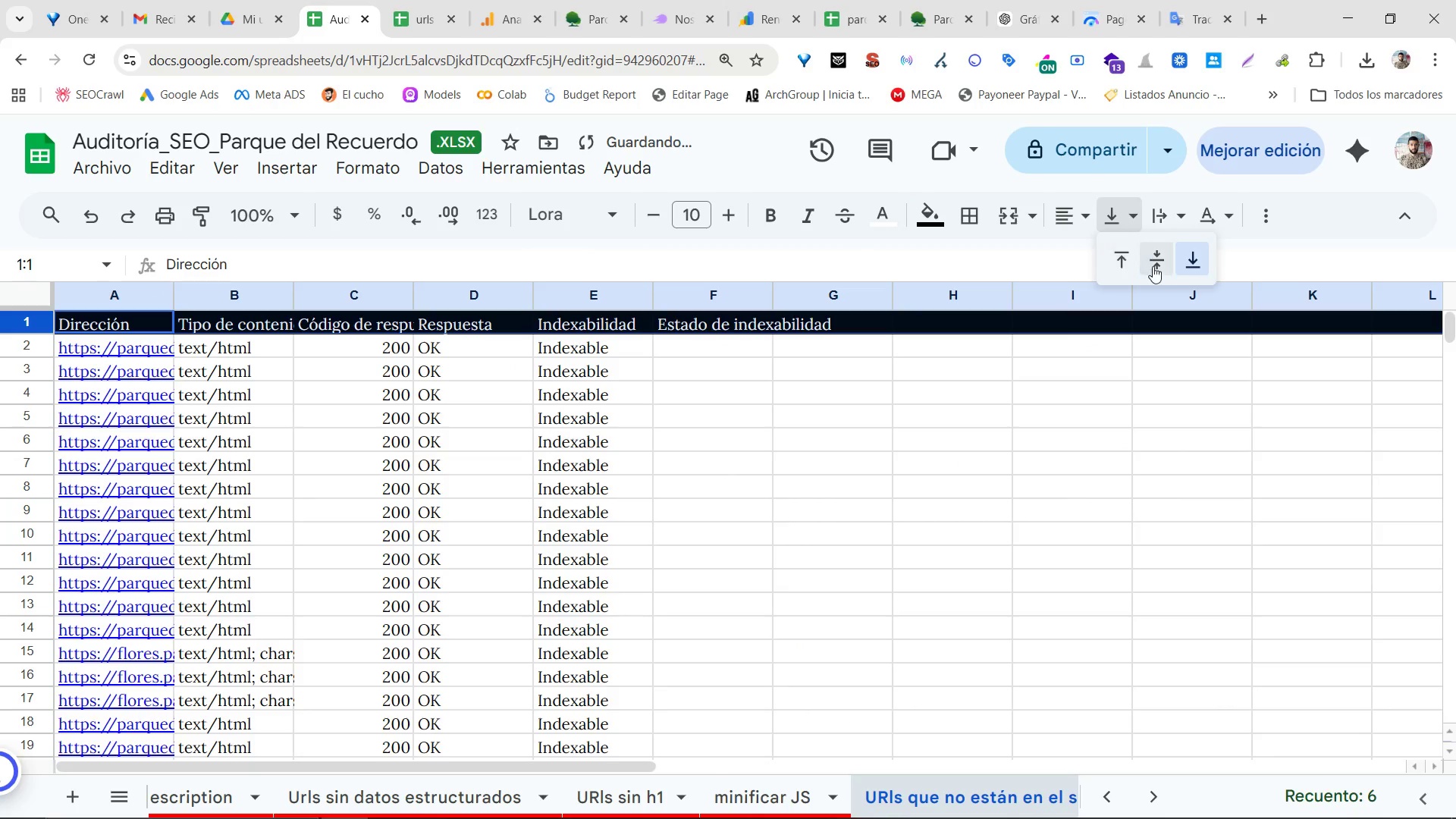 
left_click_drag(start_coordinate=[1159, 264], to_coordinate=[1159, 258])
 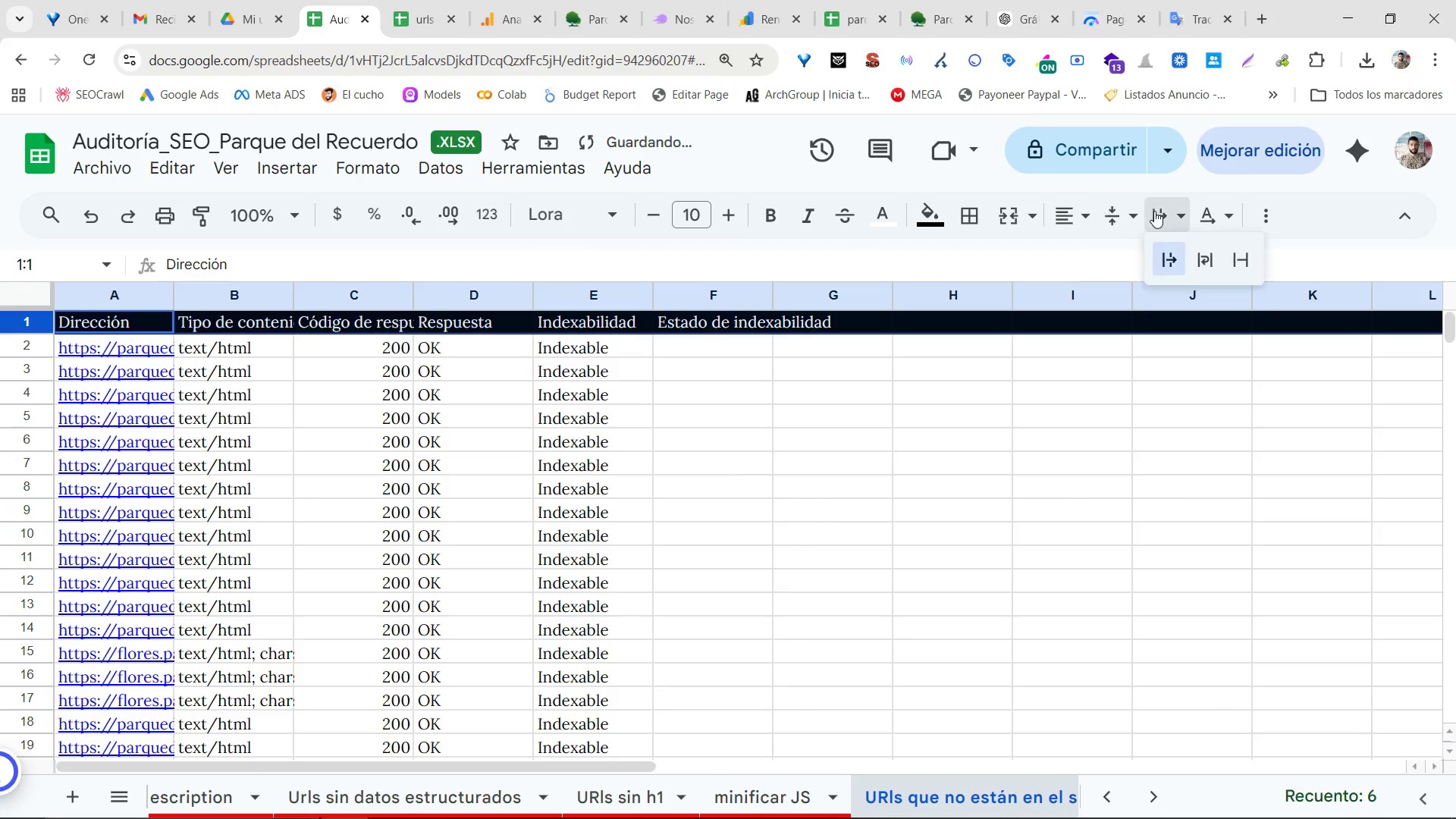 
triple_click([1154, 211])
 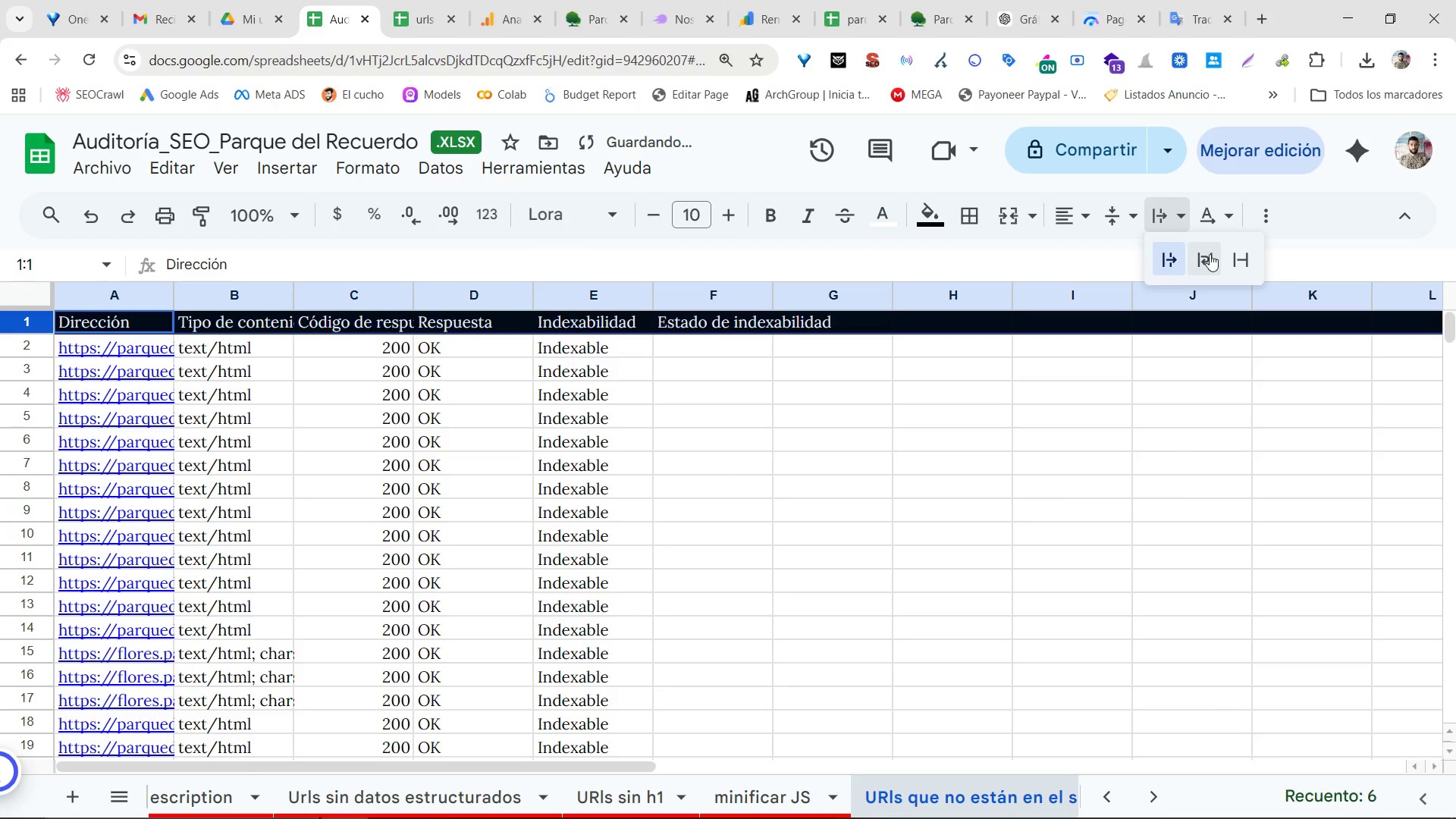 
triple_click([1210, 254])
 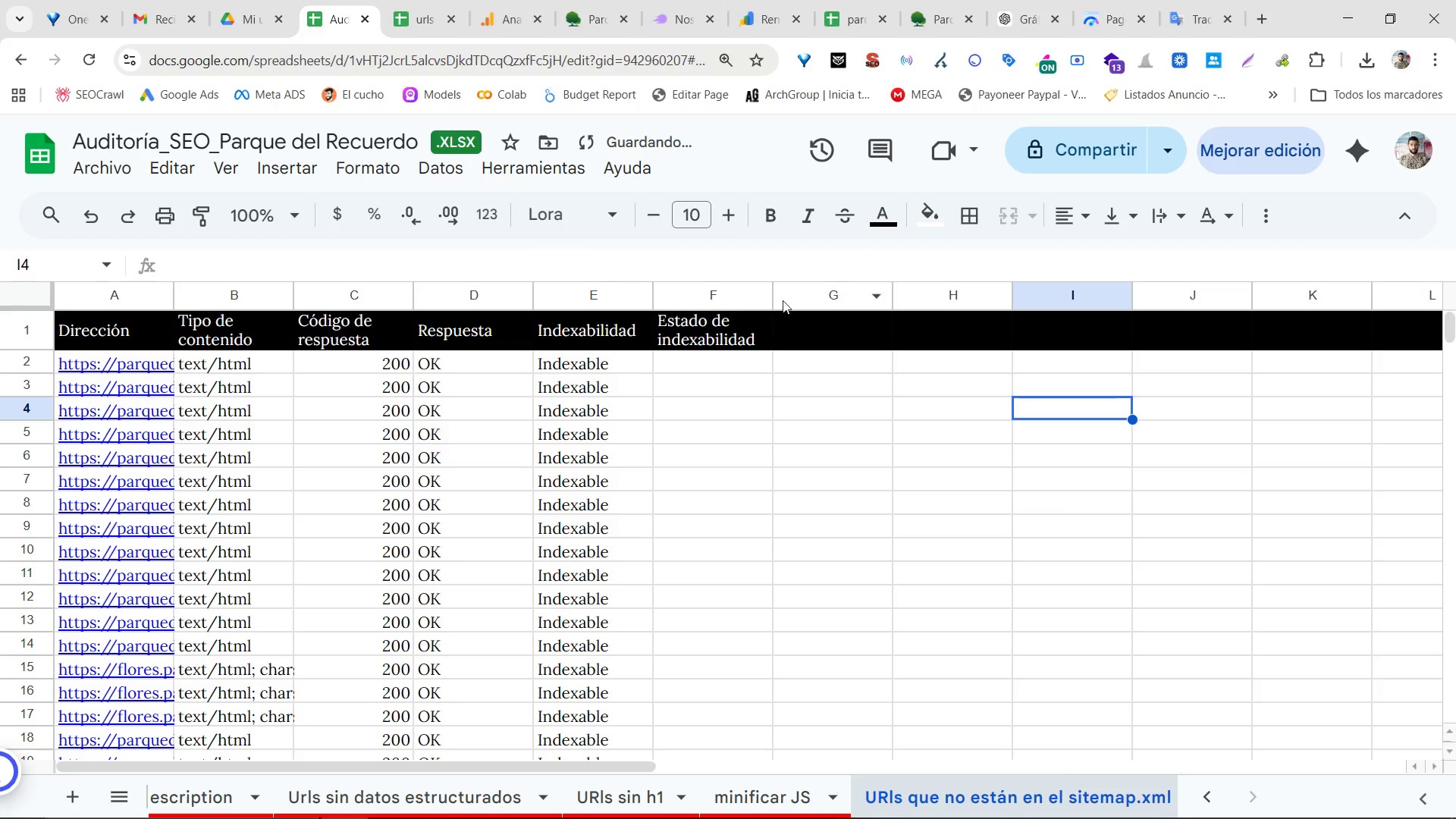 
key(Control+Shift+ArrowRight)
 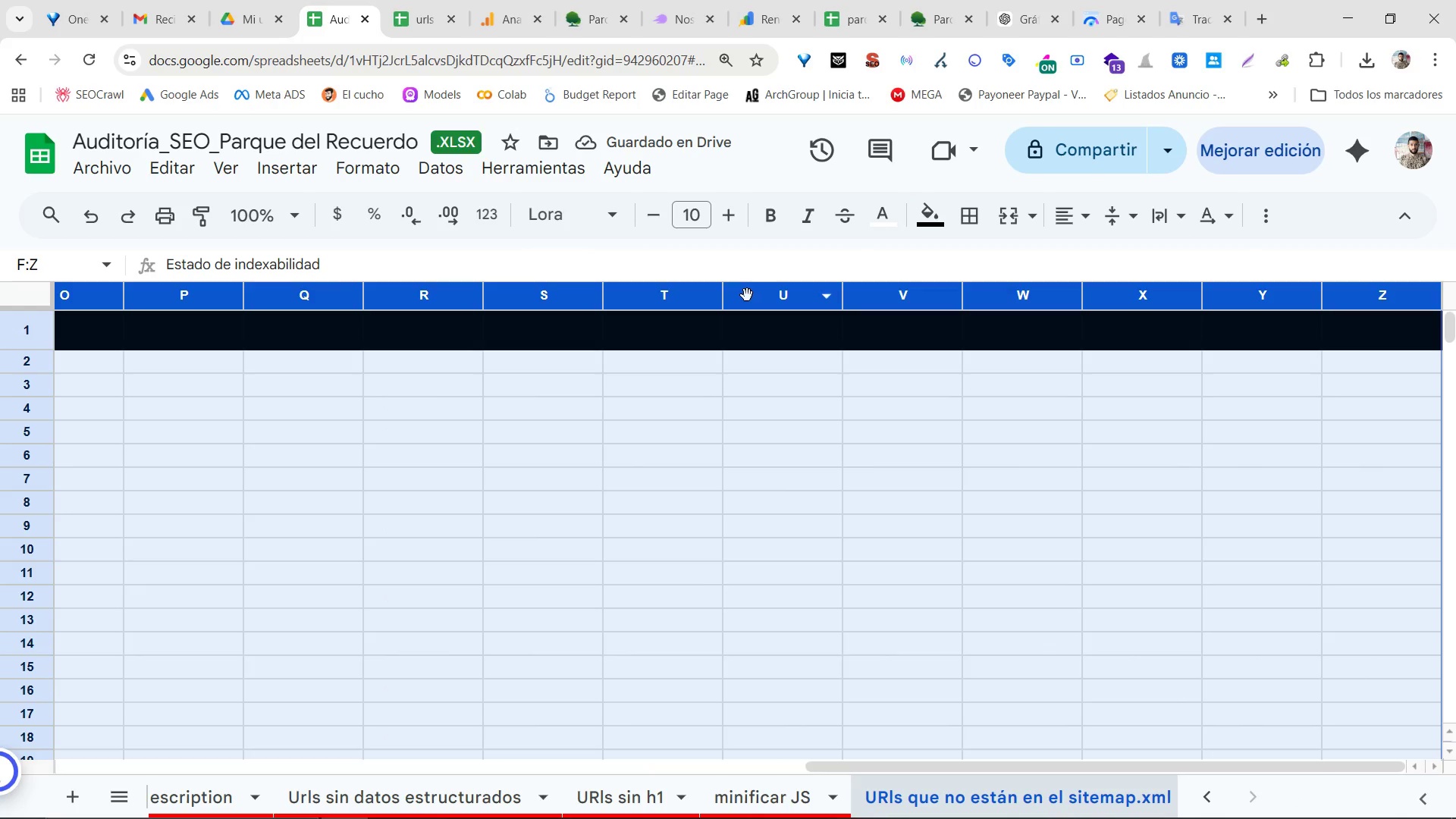 
right_click([746, 295])
 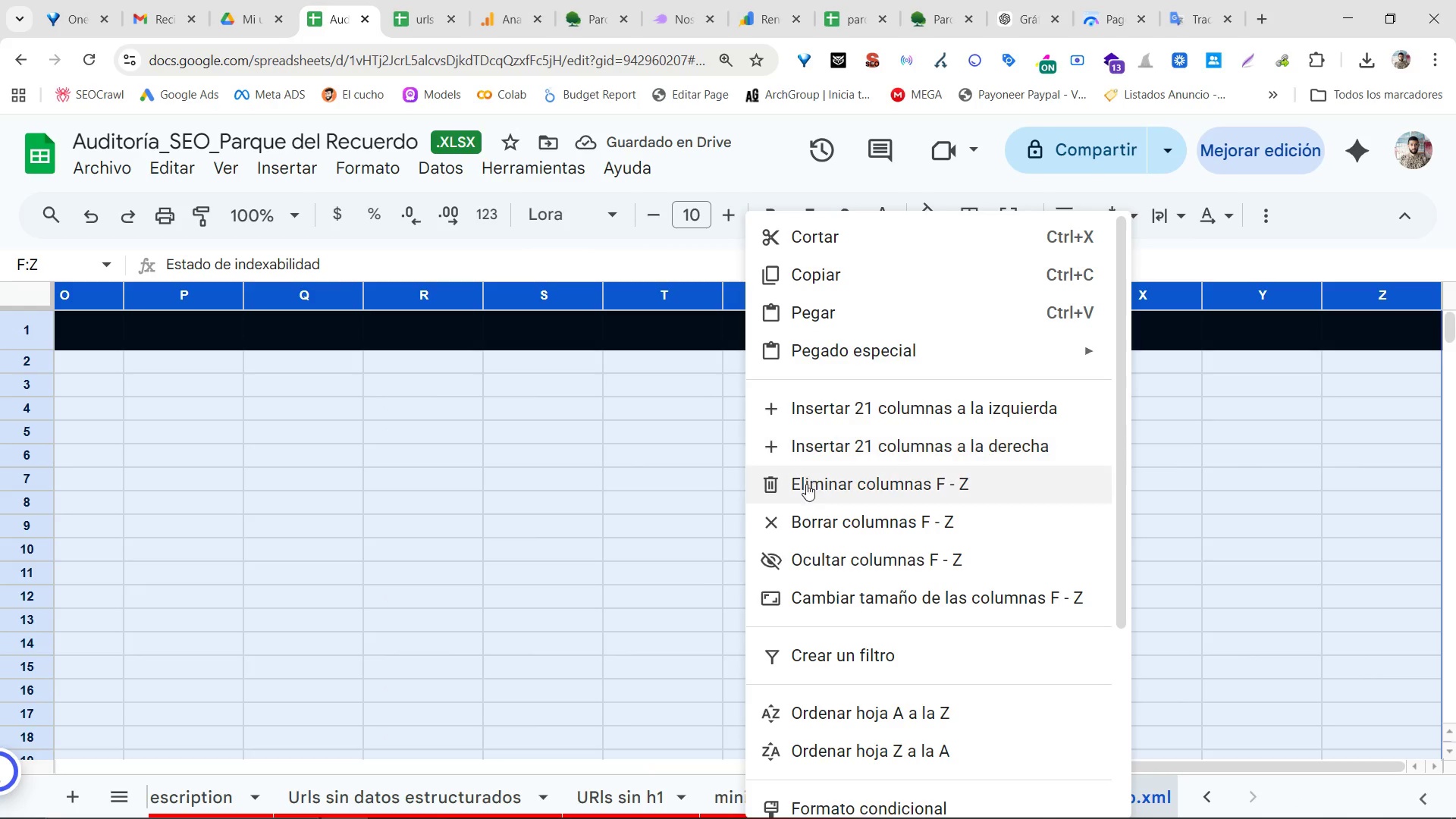 
left_click([802, 506])
 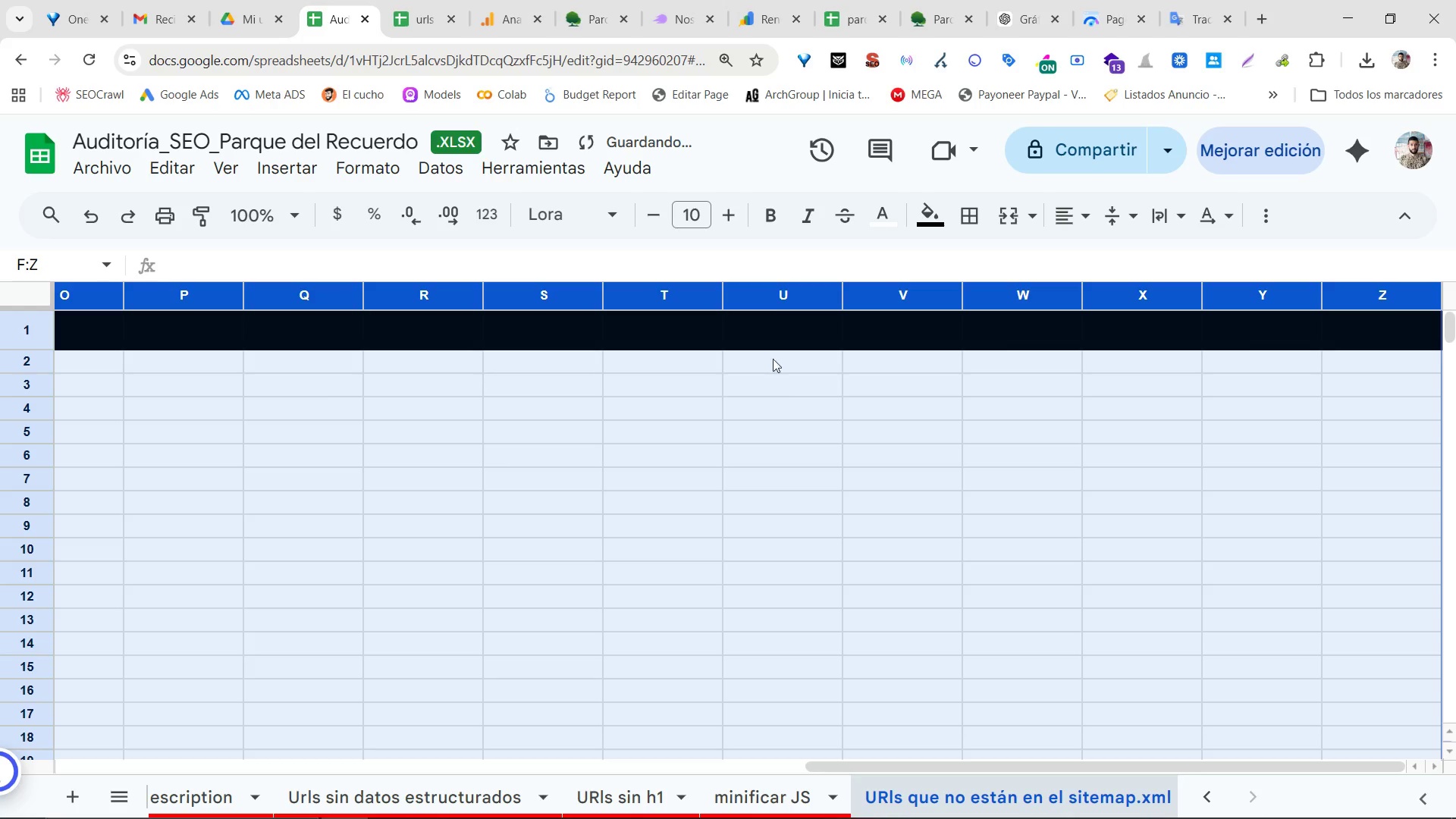 
right_click([777, 297])
 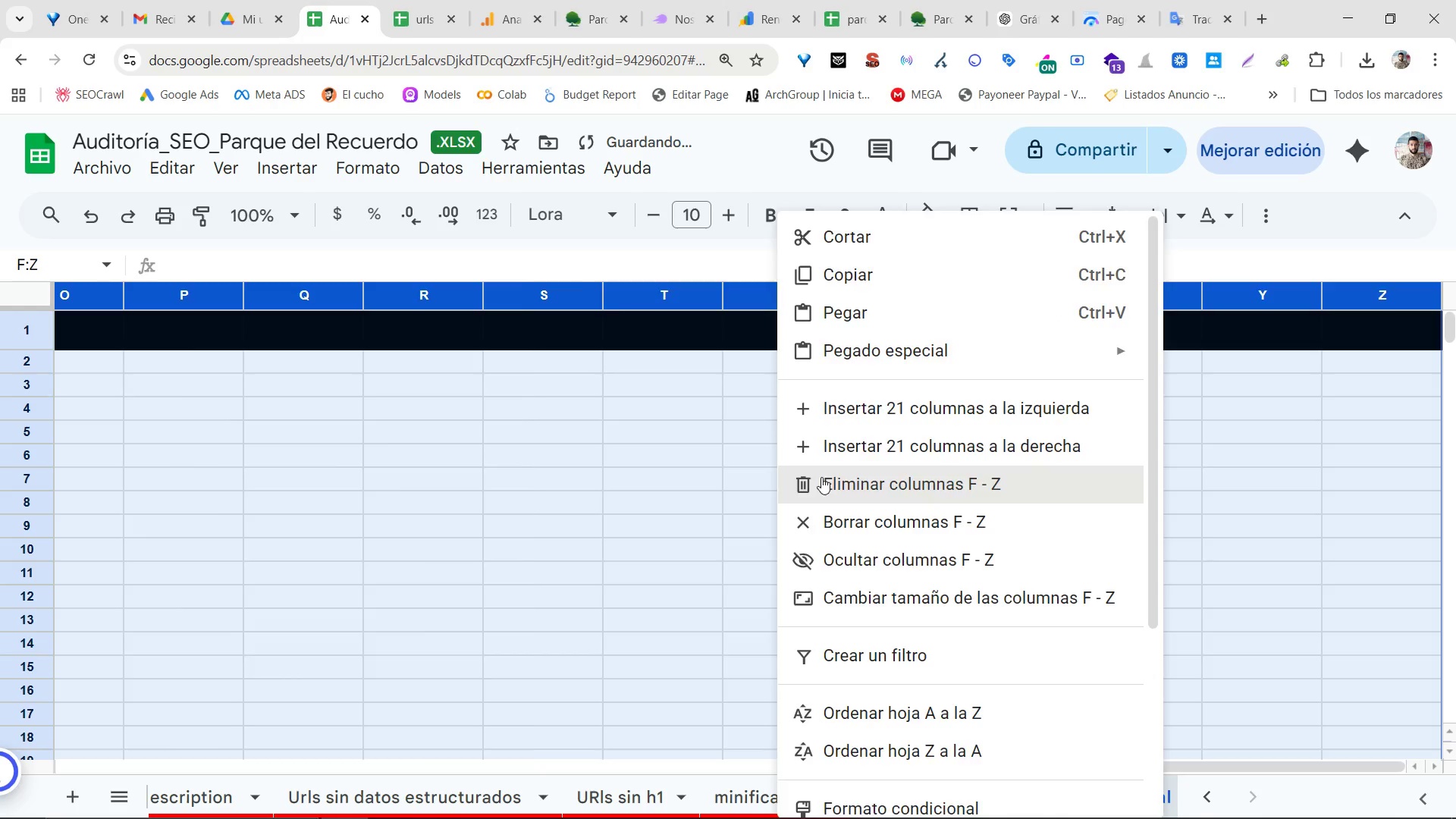 
double_click([656, 478])
 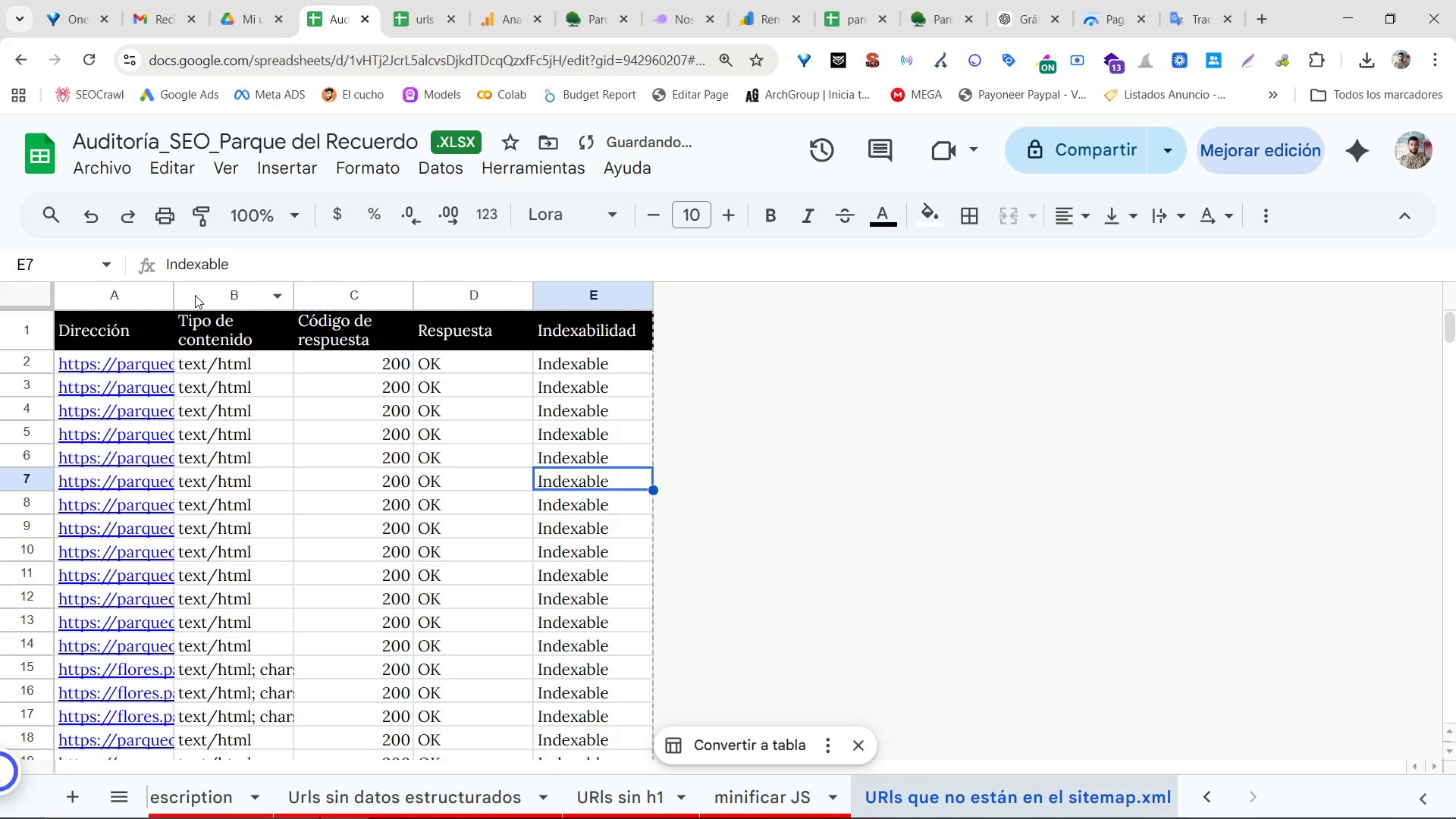 
left_click_drag(start_coordinate=[195, 295], to_coordinate=[636, 292])
 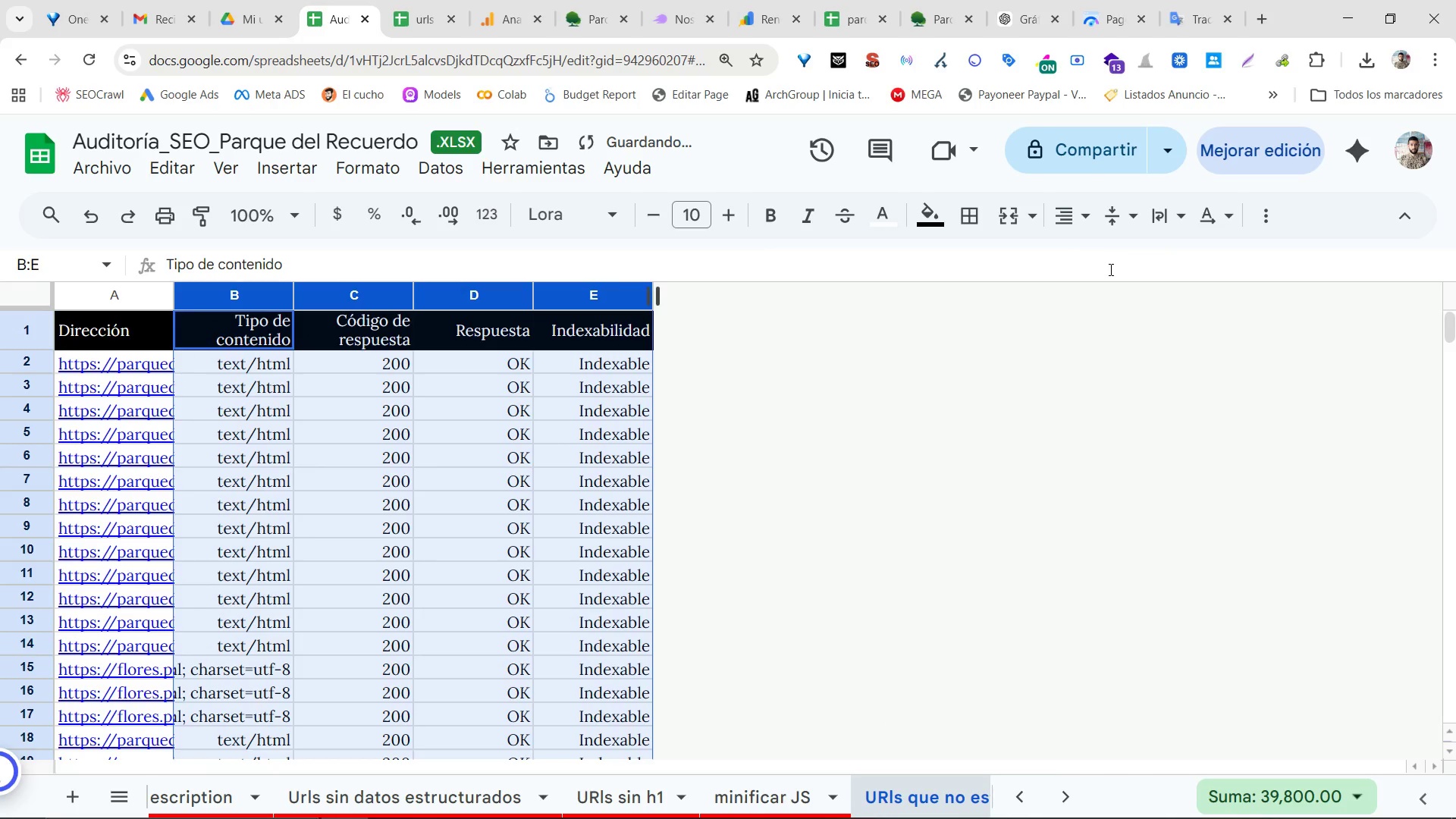 
triple_click([1070, 220])
 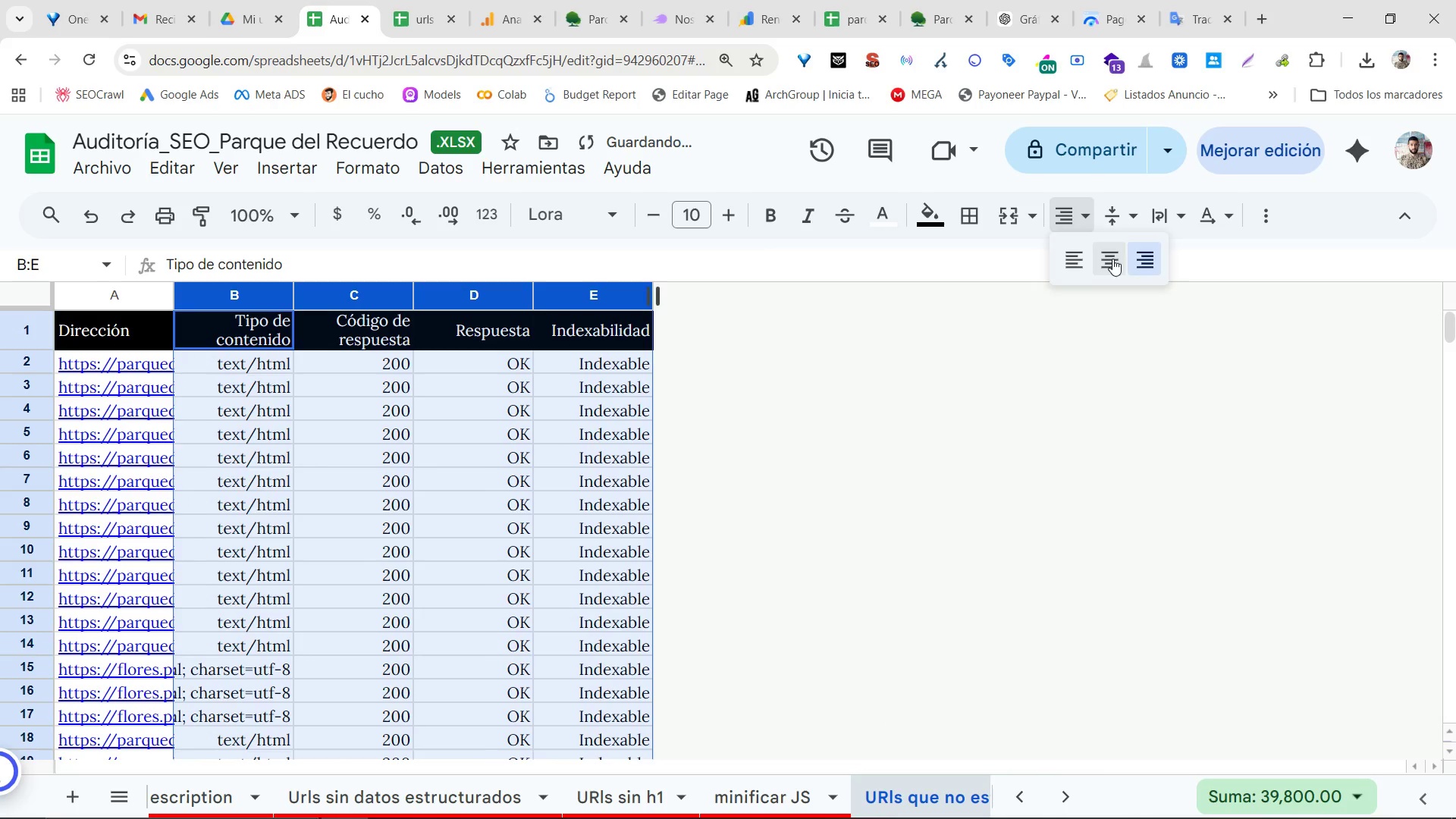 
triple_click([1115, 259])
 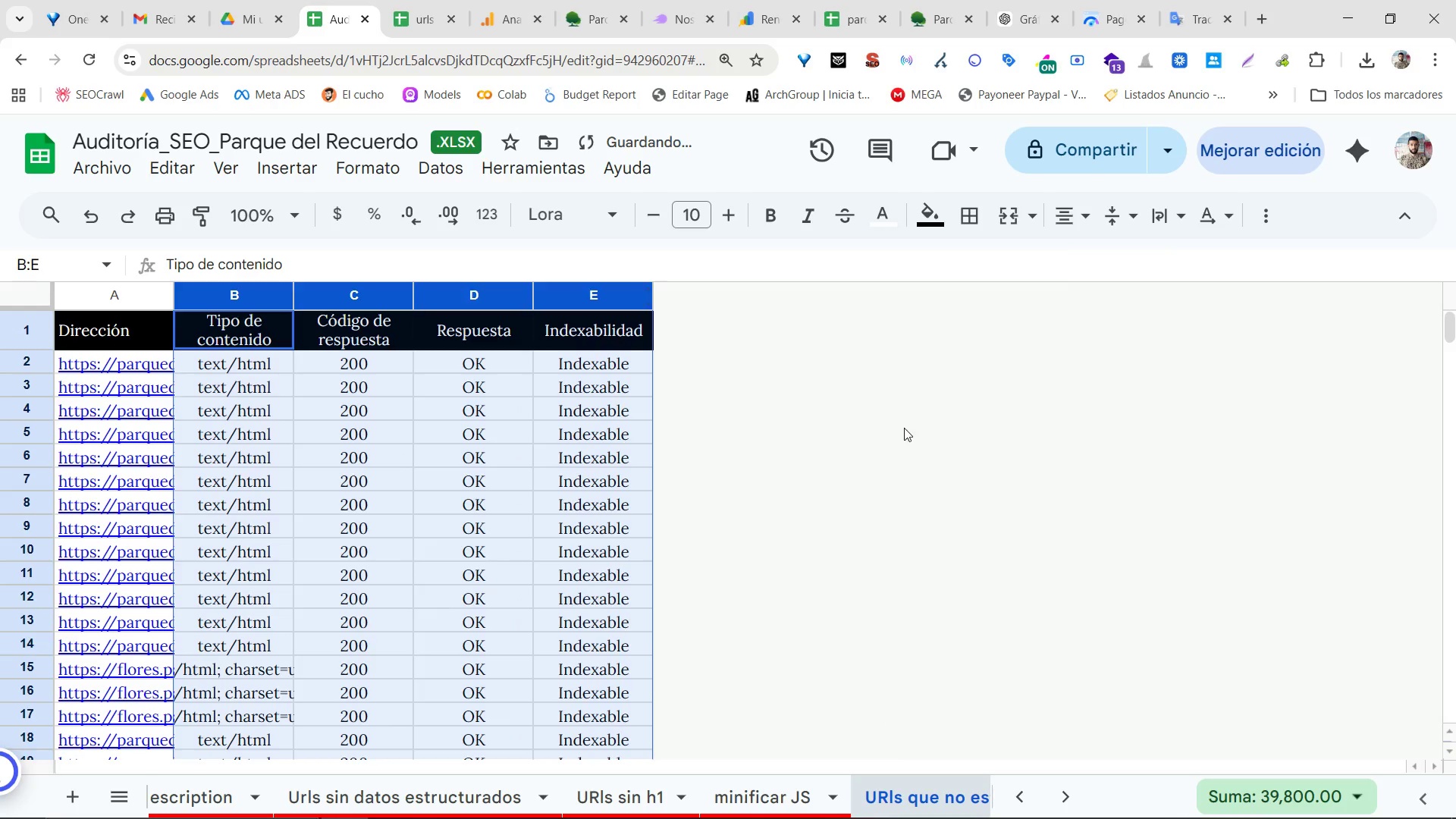 
triple_click([904, 428])
 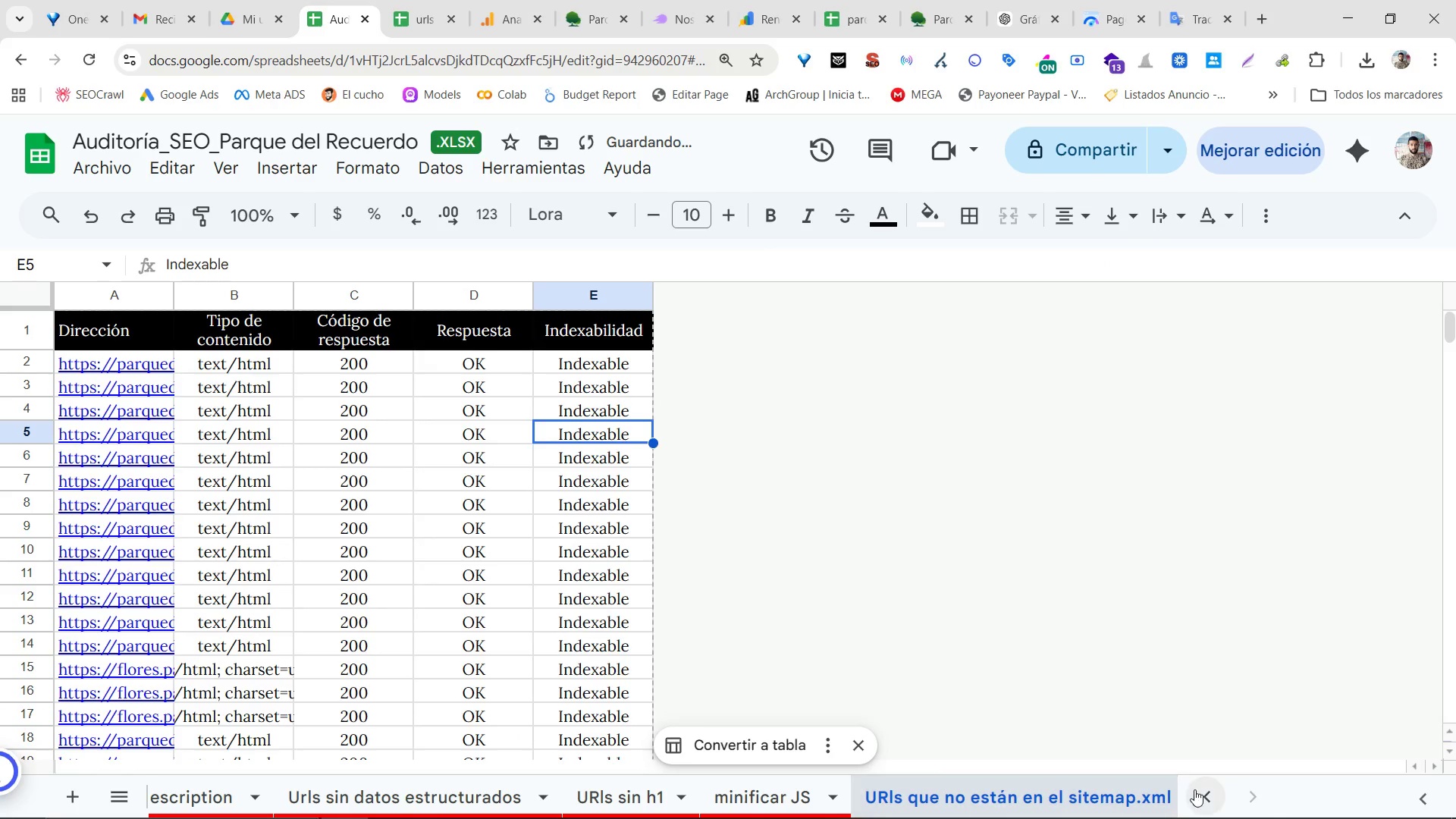 
left_click([1183, 790])
 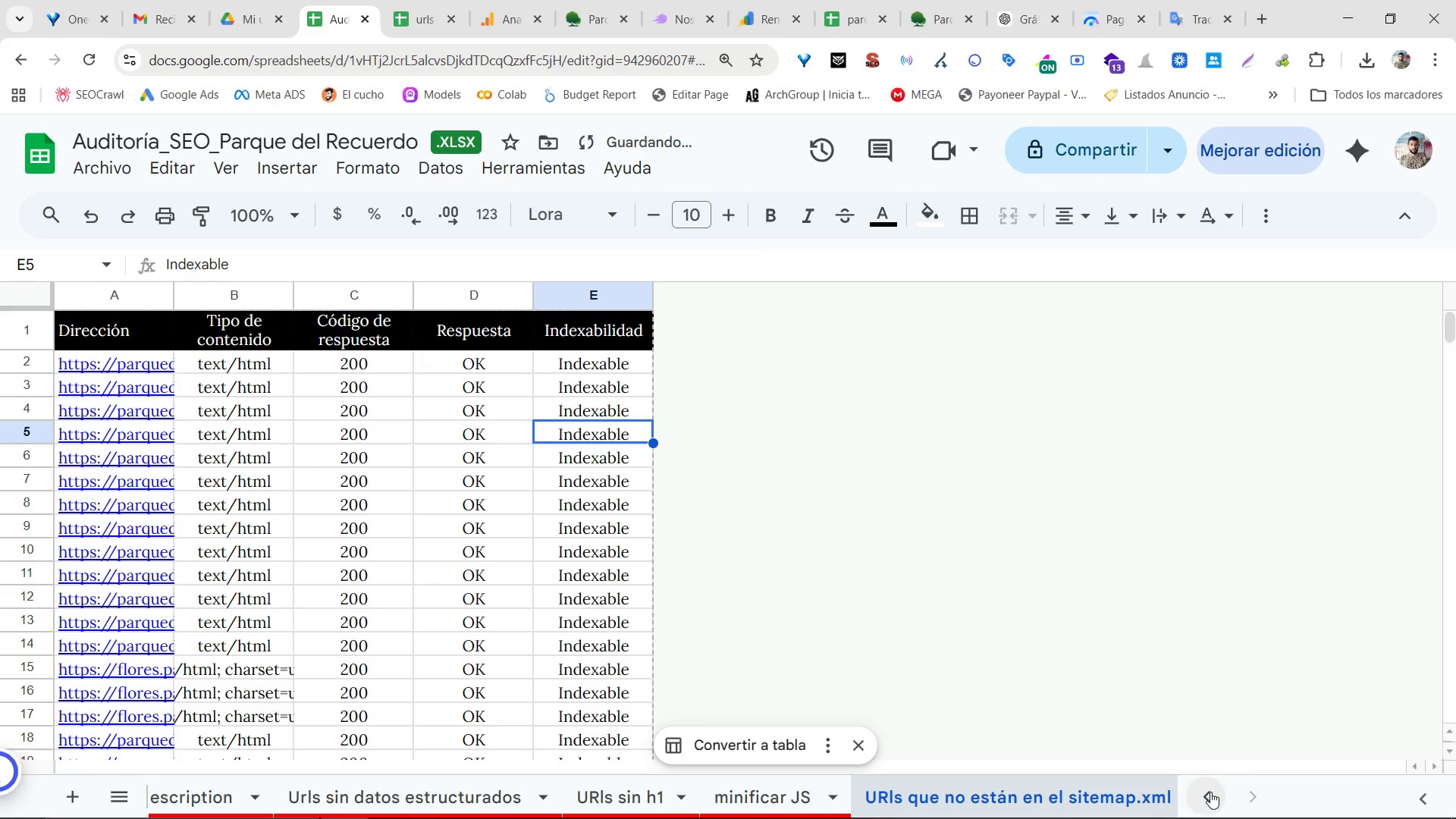 
left_click_drag(start_coordinate=[1210, 792], to_coordinate=[1216, 792])
 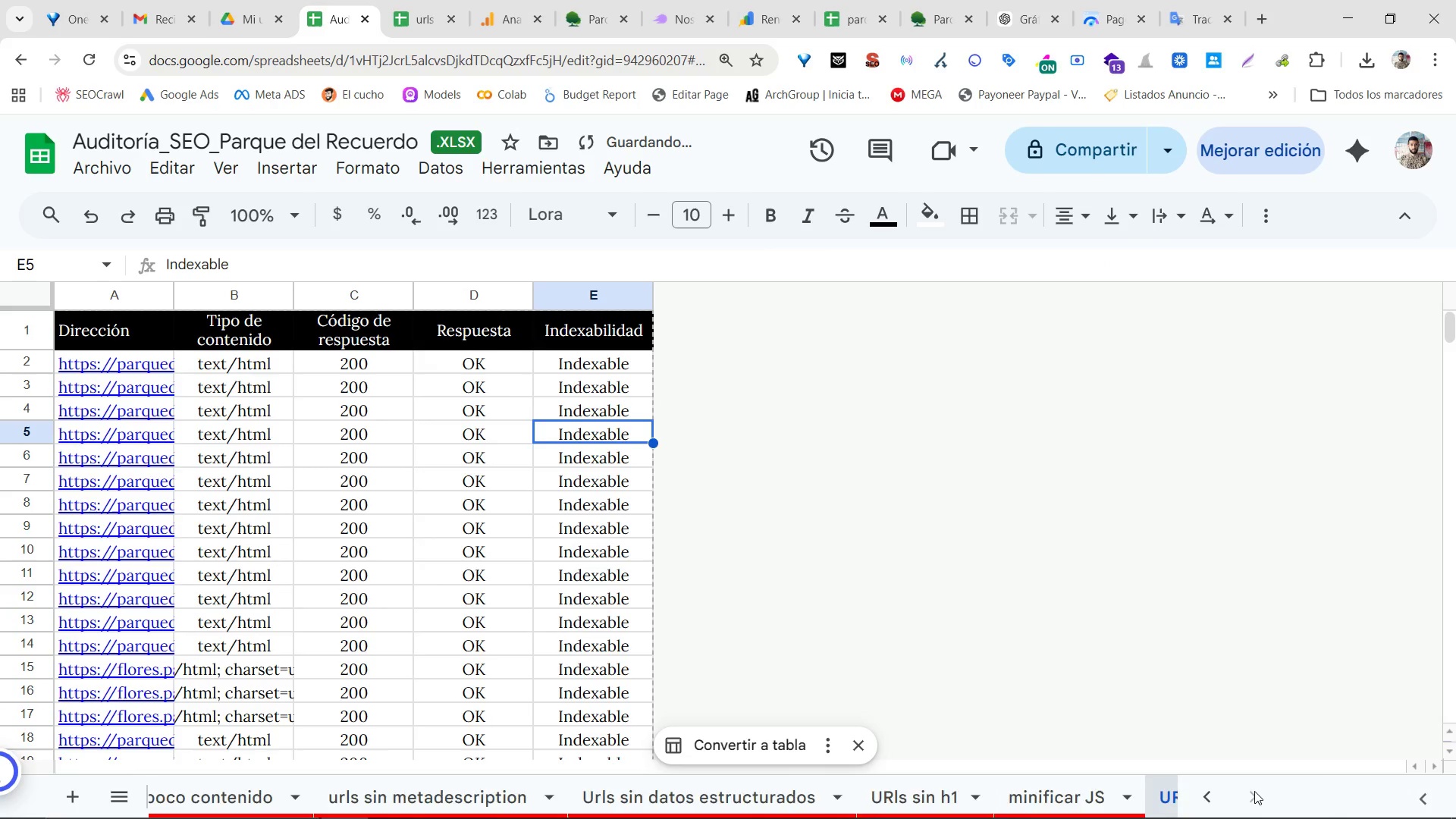 
triple_click([1254, 791])
 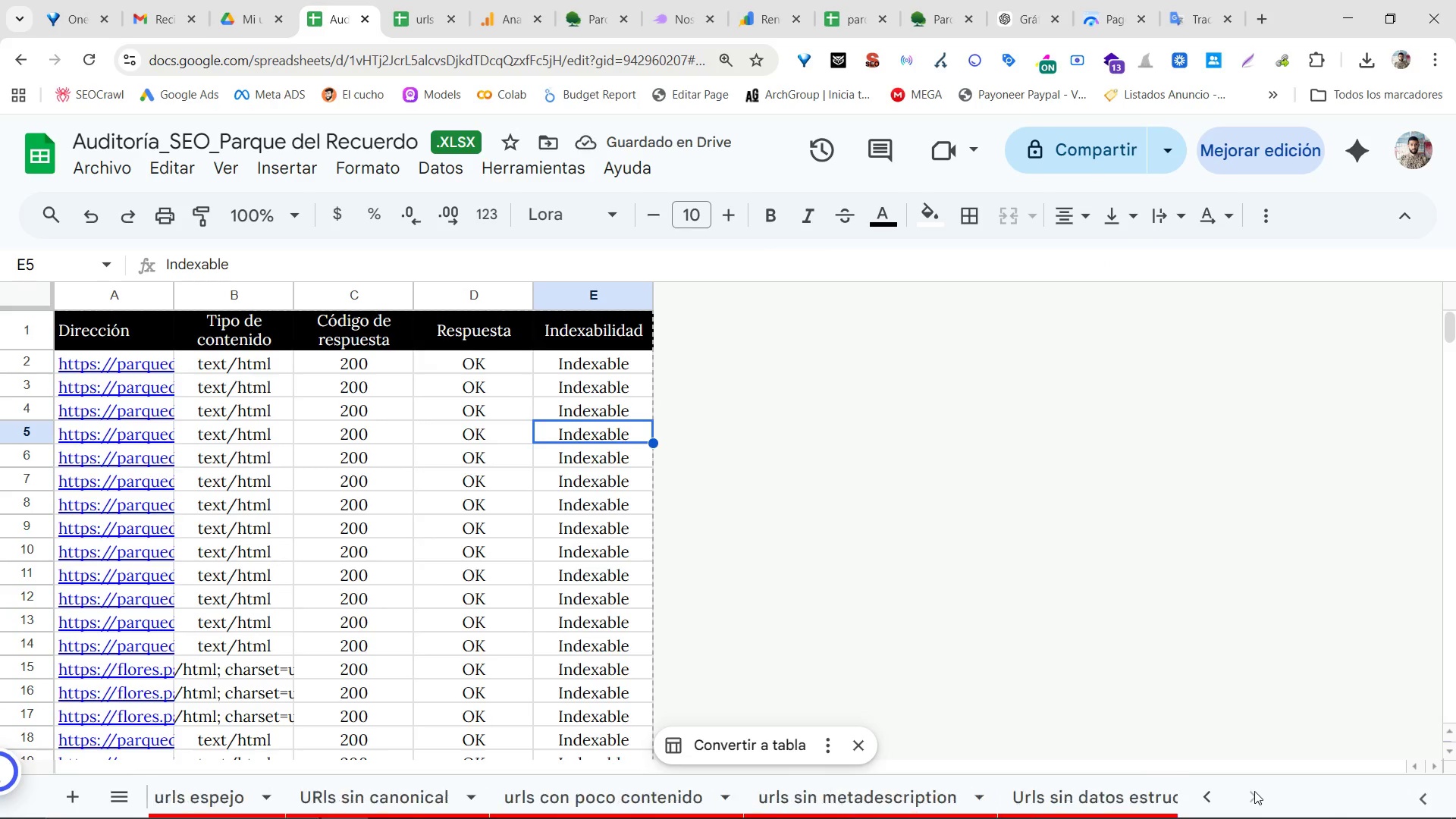 
triple_click([1254, 791])
 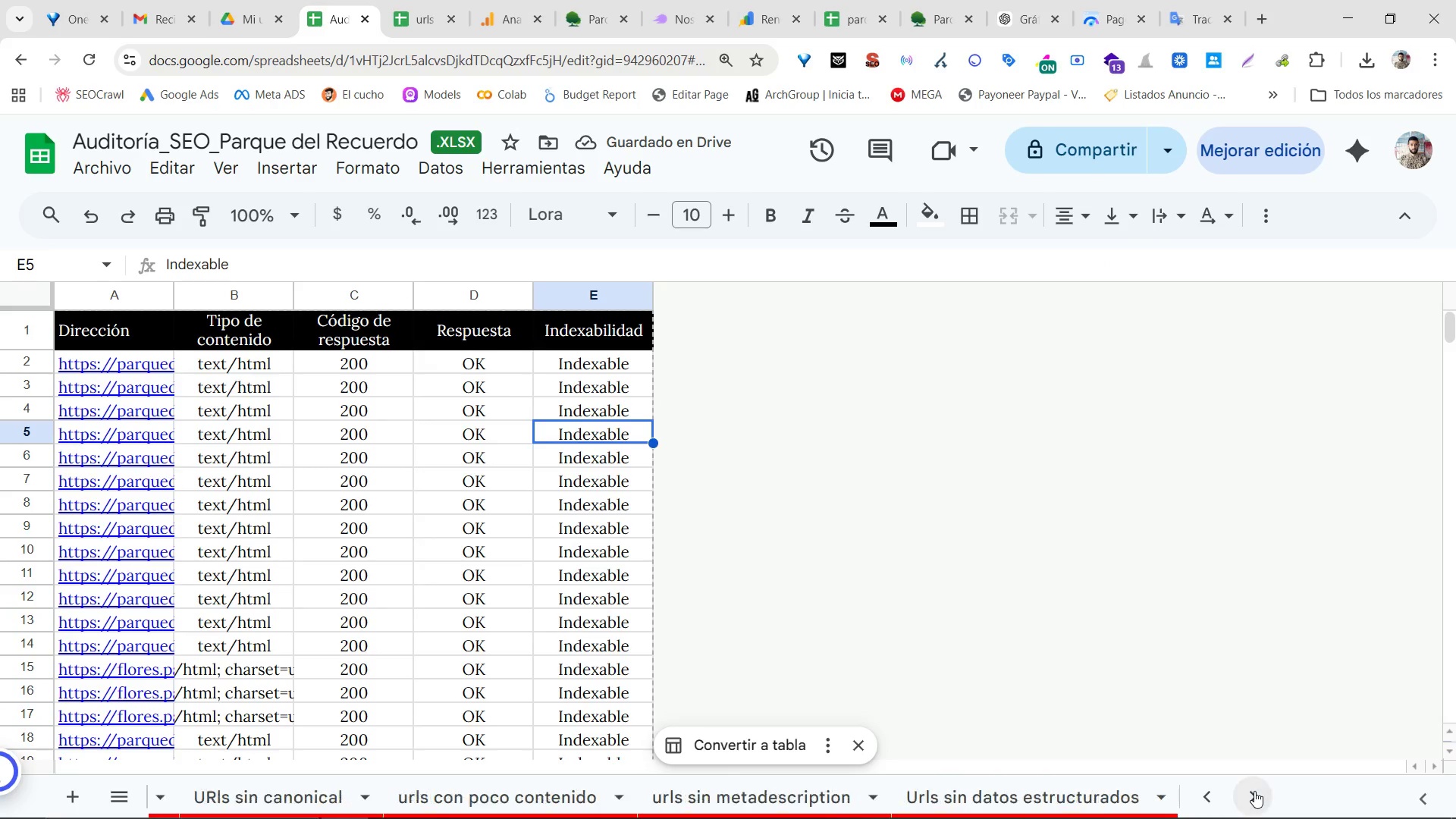 
triple_click([1254, 791])
 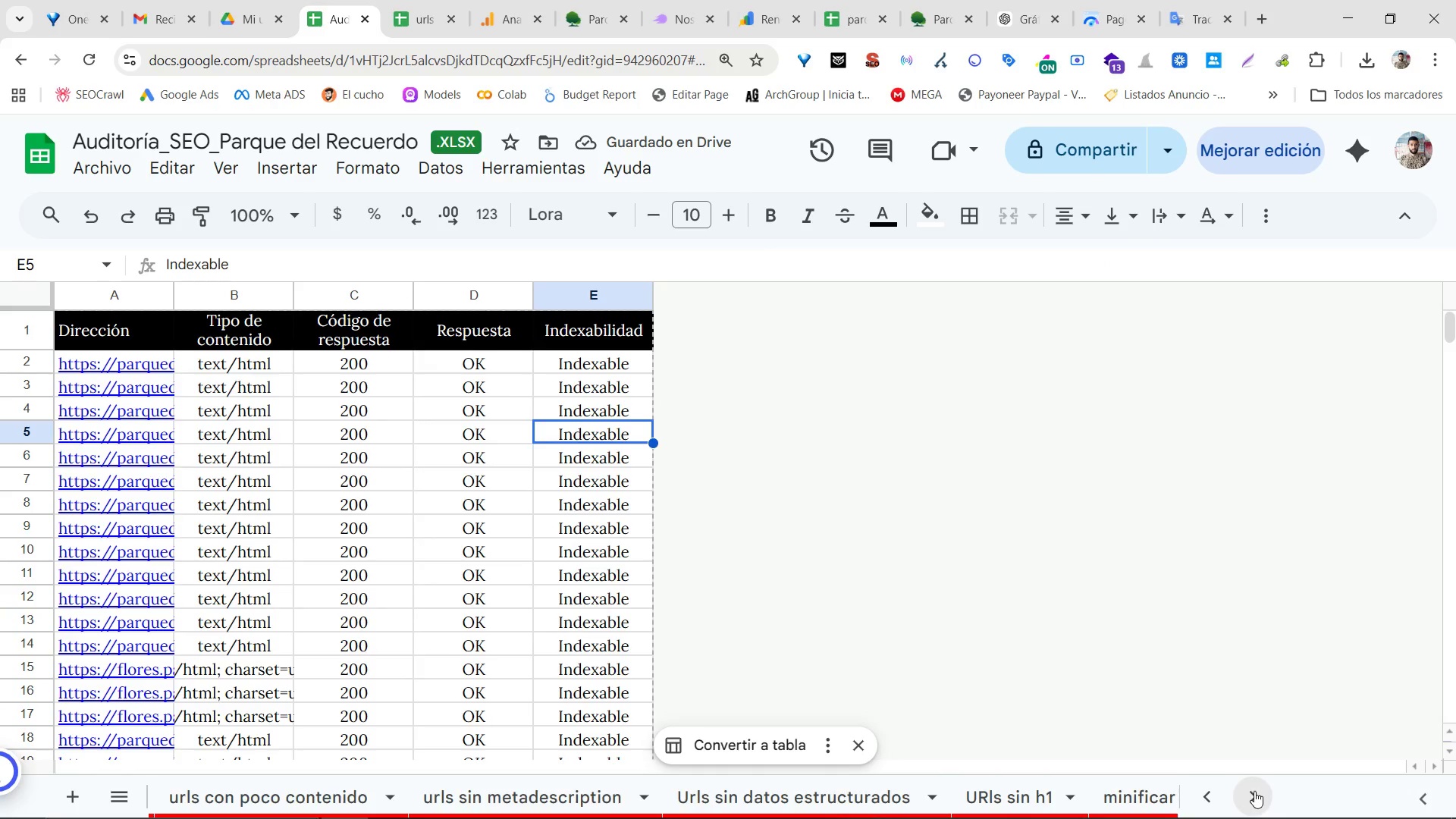 
left_click_drag(start_coordinate=[1254, 791], to_coordinate=[1244, 793])
 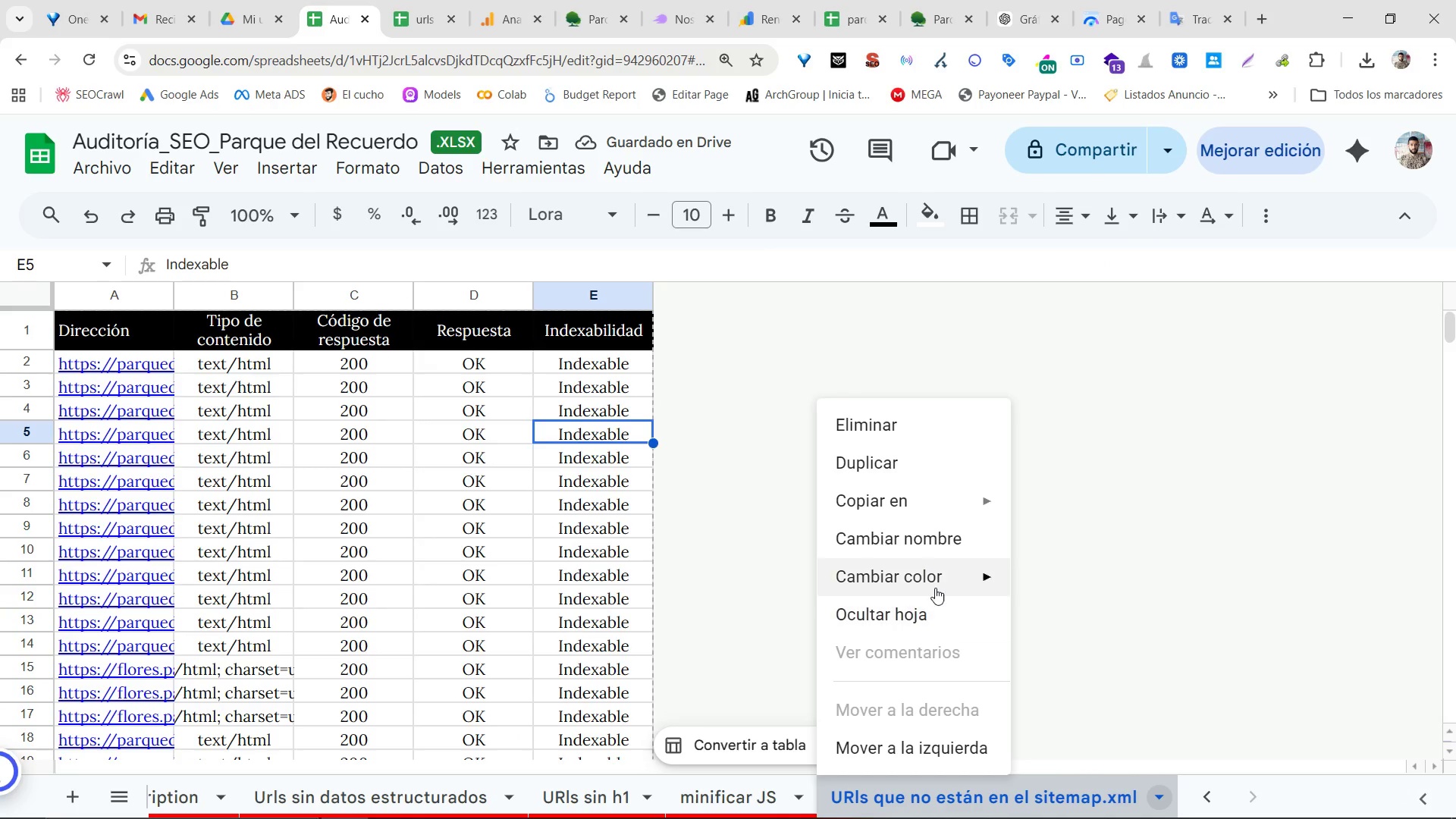 
triple_click([933, 585])
 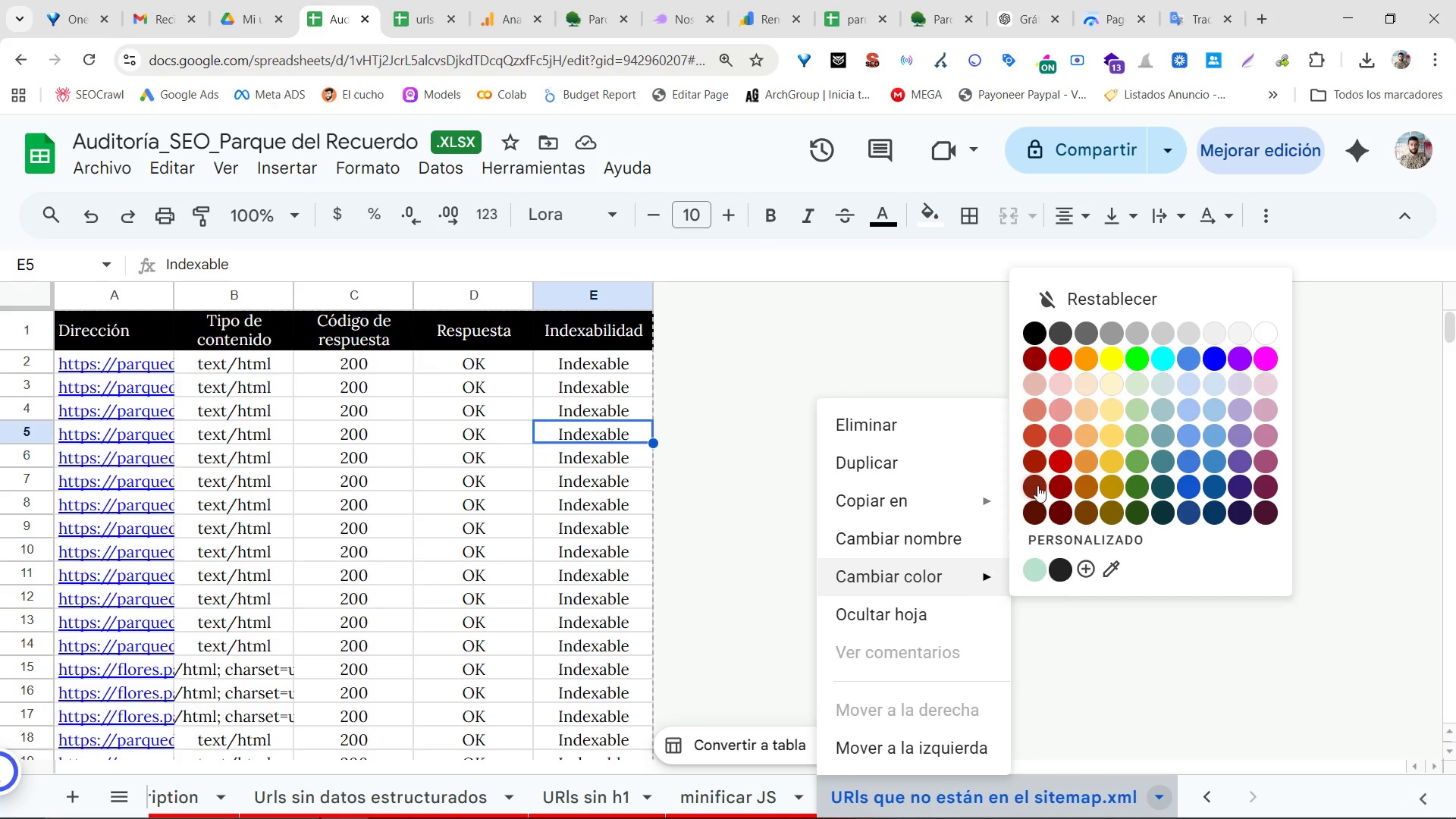 
double_click([1060, 353])
 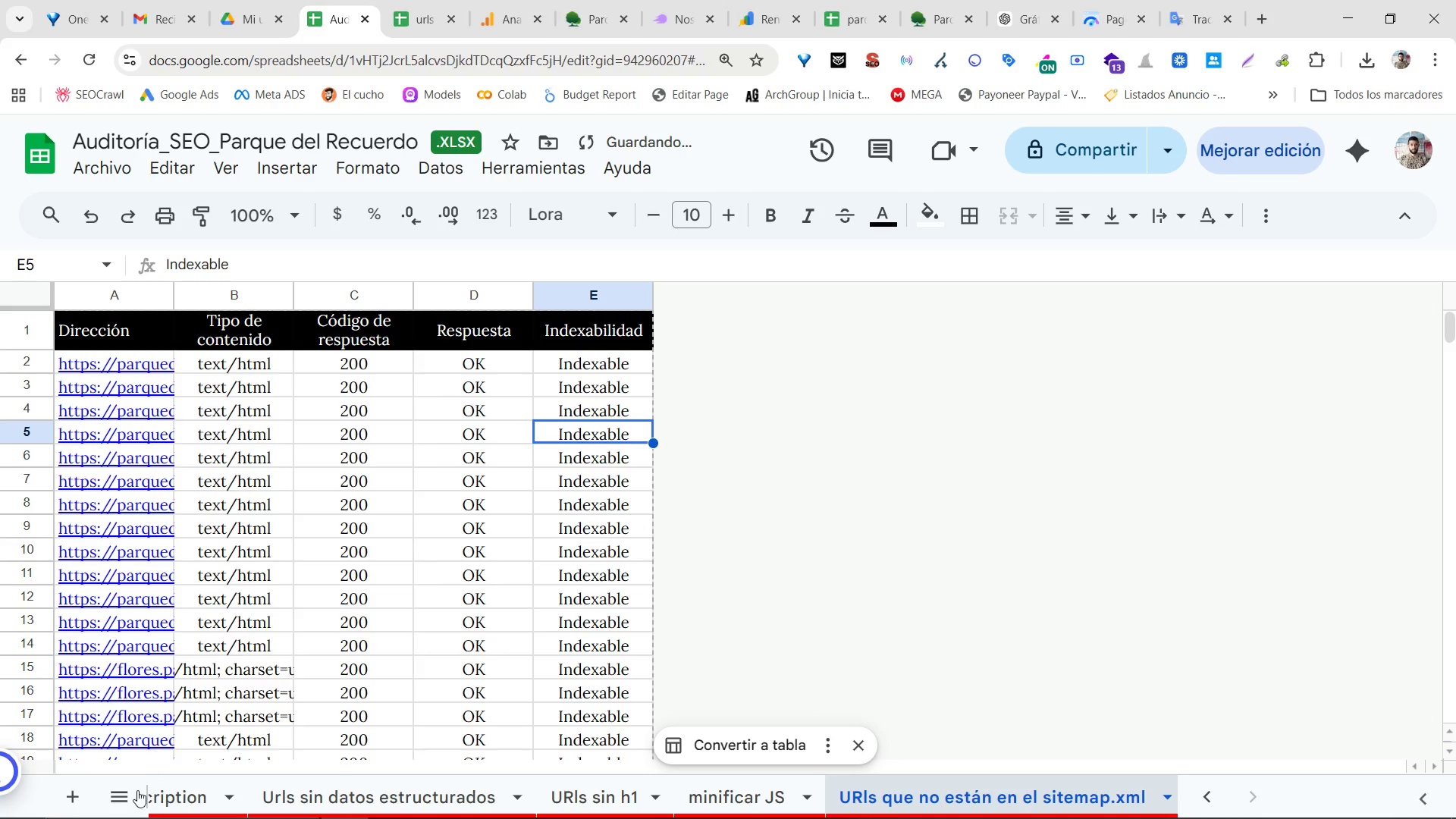 
left_click([133, 795])
 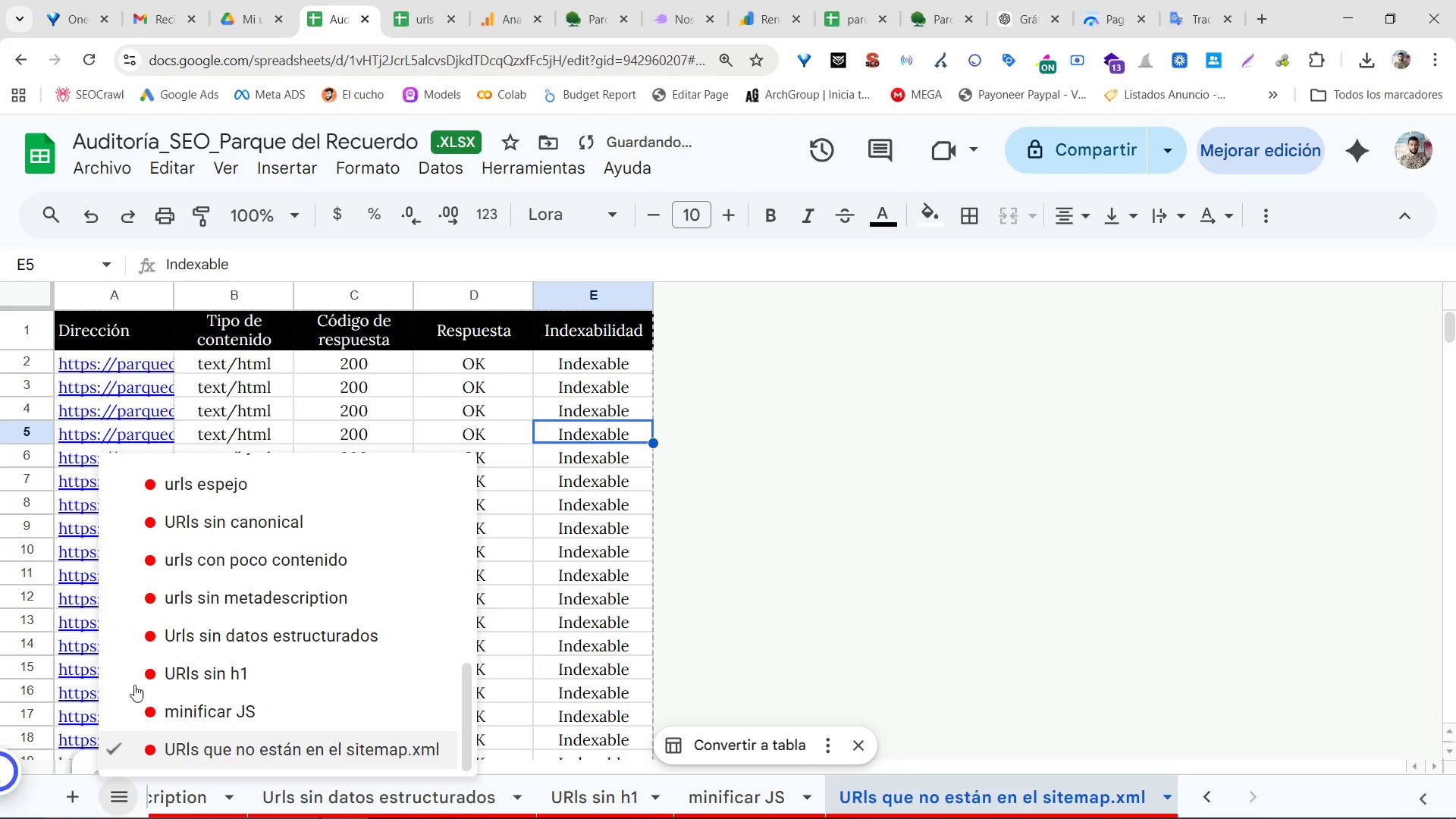 
left_click([213, 524])
 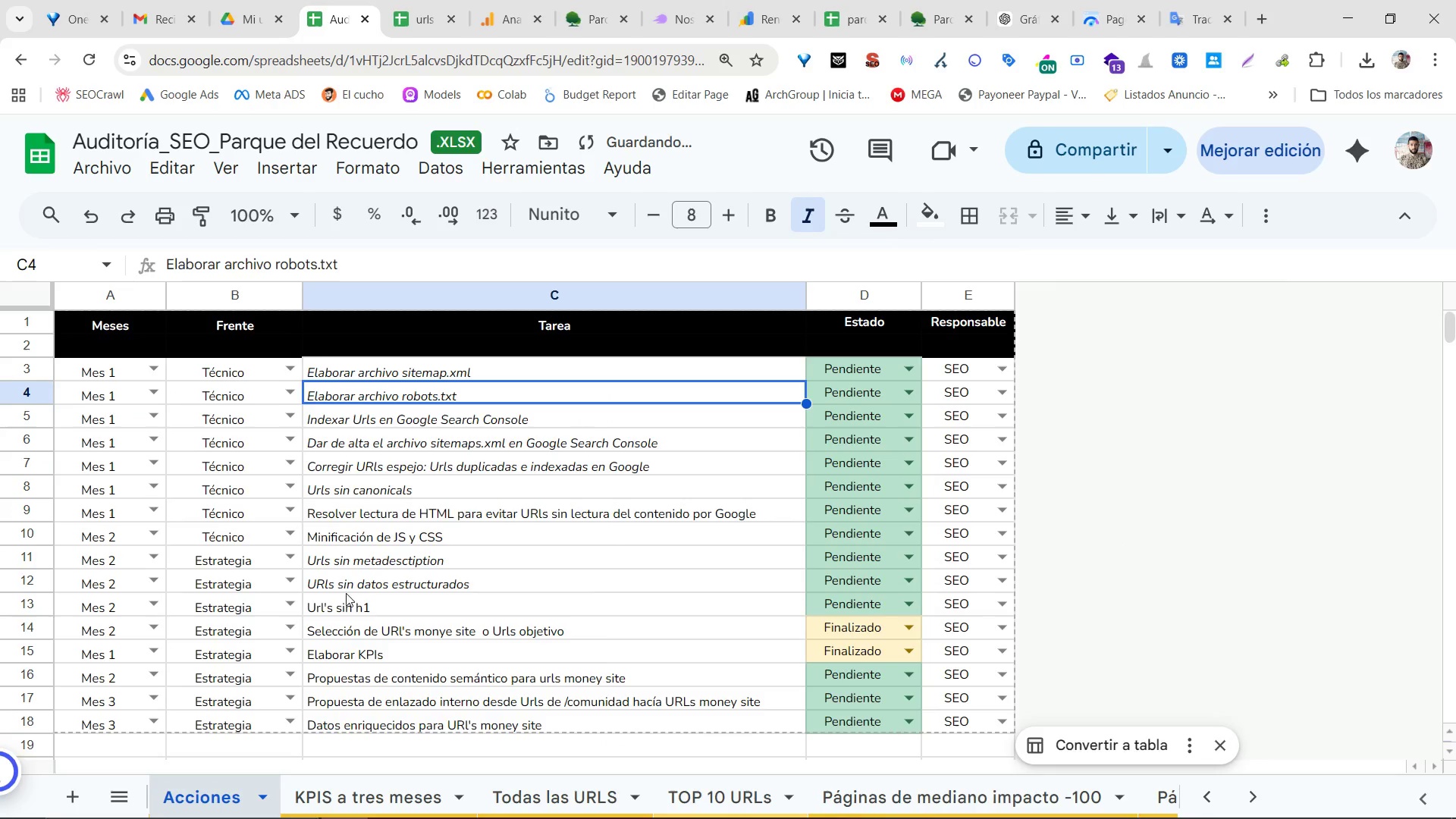 
scroll: coordinate [204, 599], scroll_direction: up, amount: 12.0
 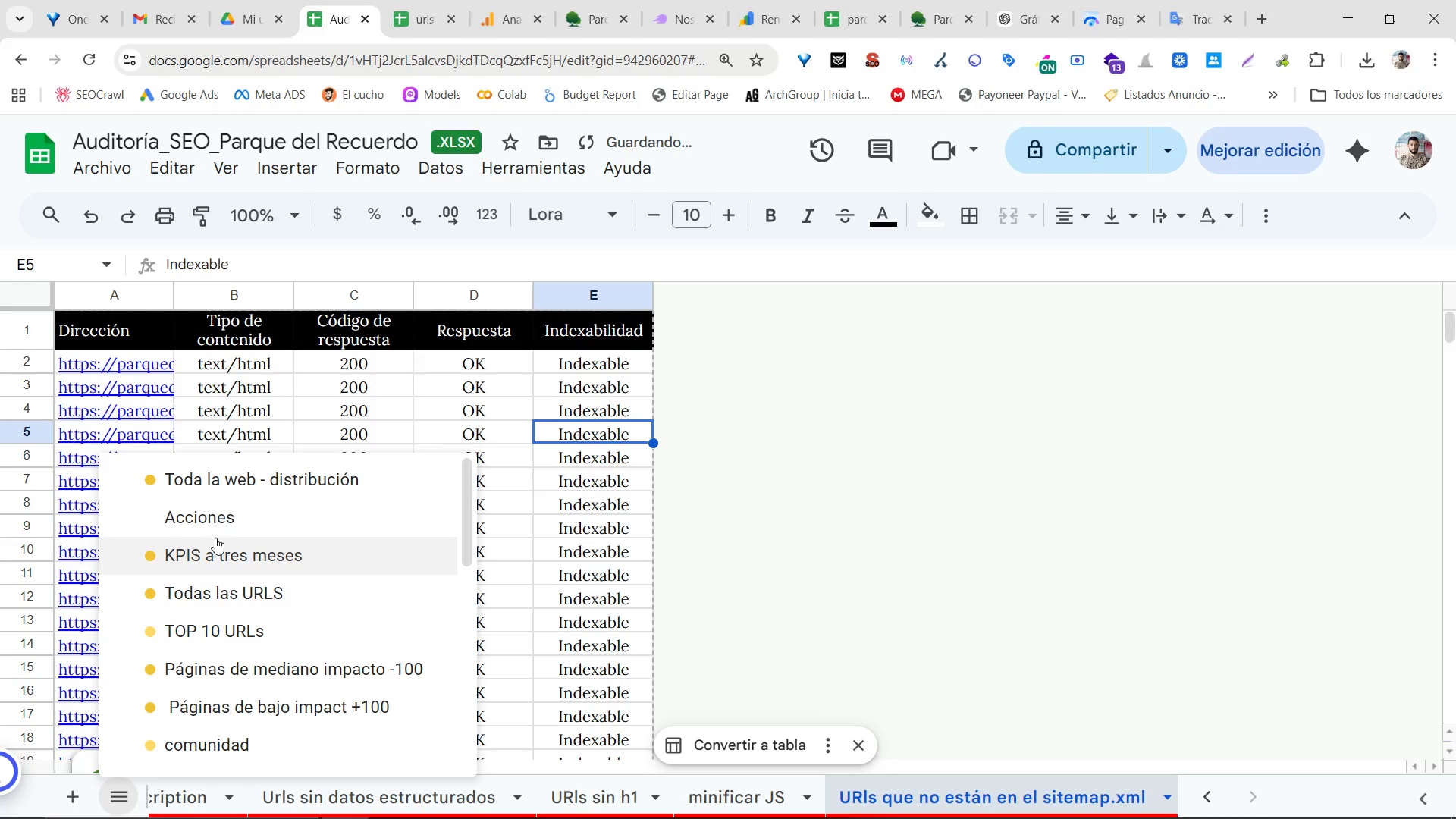 
scroll: coordinate [362, 639], scroll_direction: down, amount: 3.0
 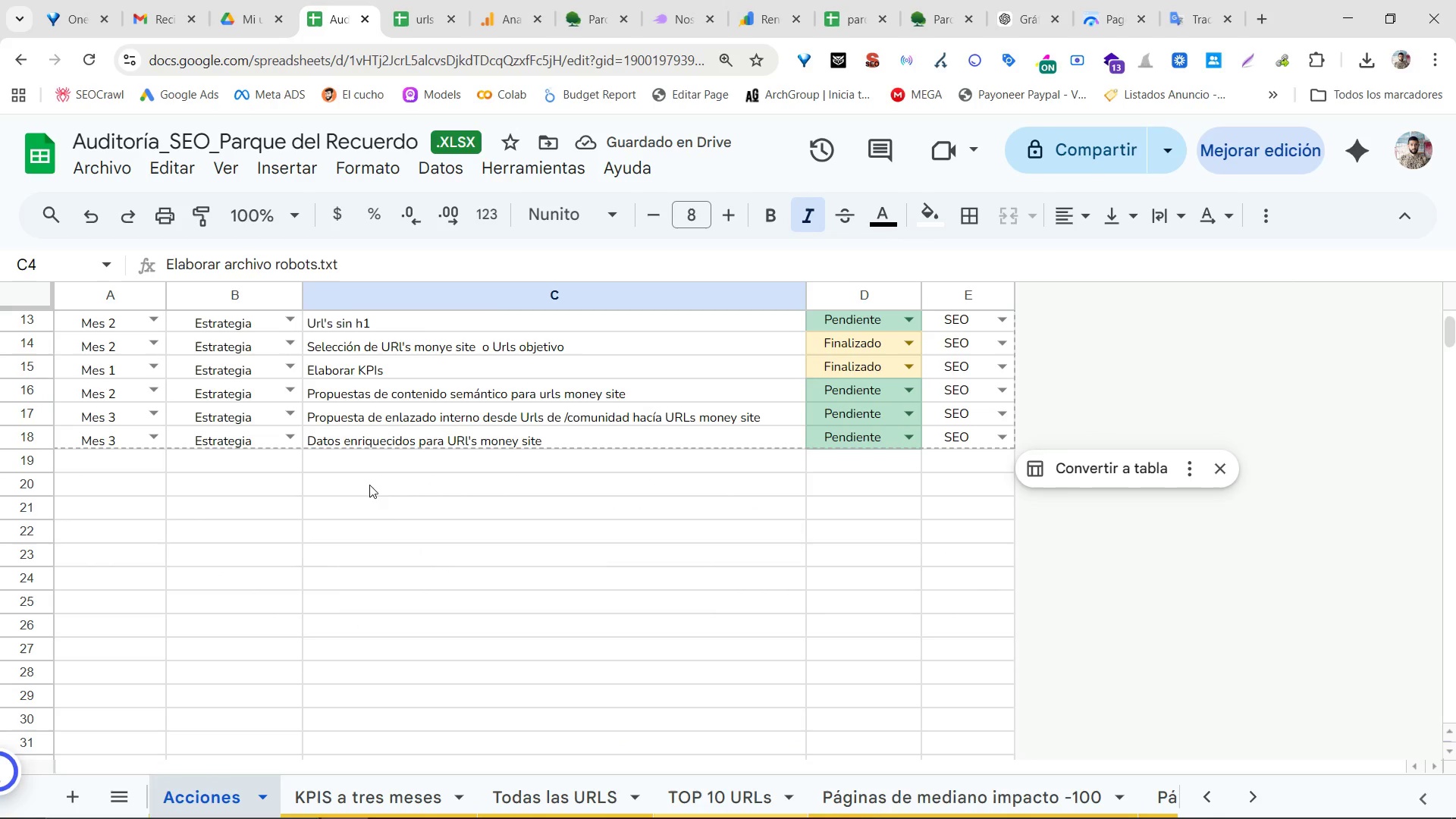 
left_click([369, 458])
 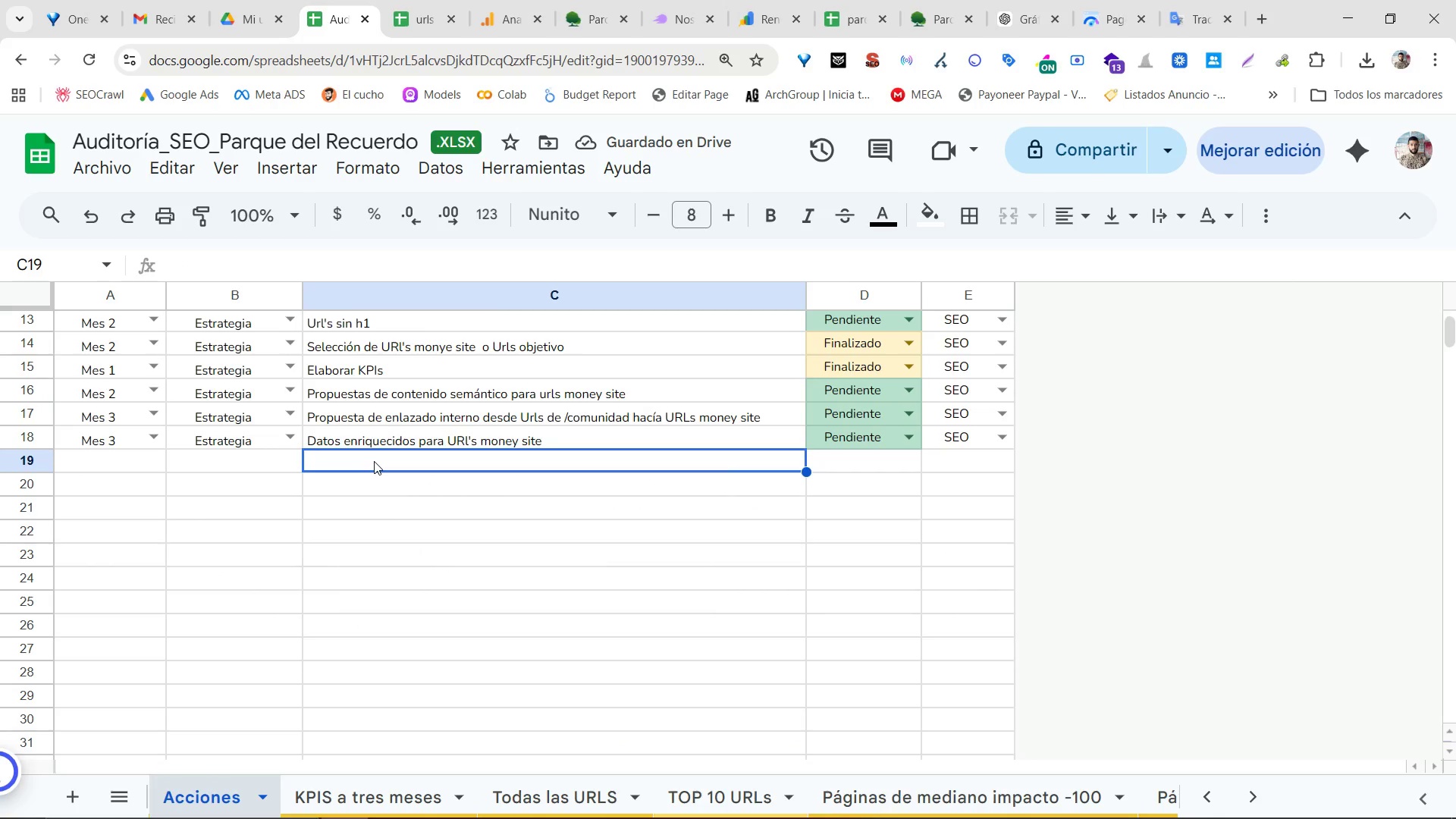 
type(Url)
key(Backspace)
key(Backspace)
key(Backspace)
 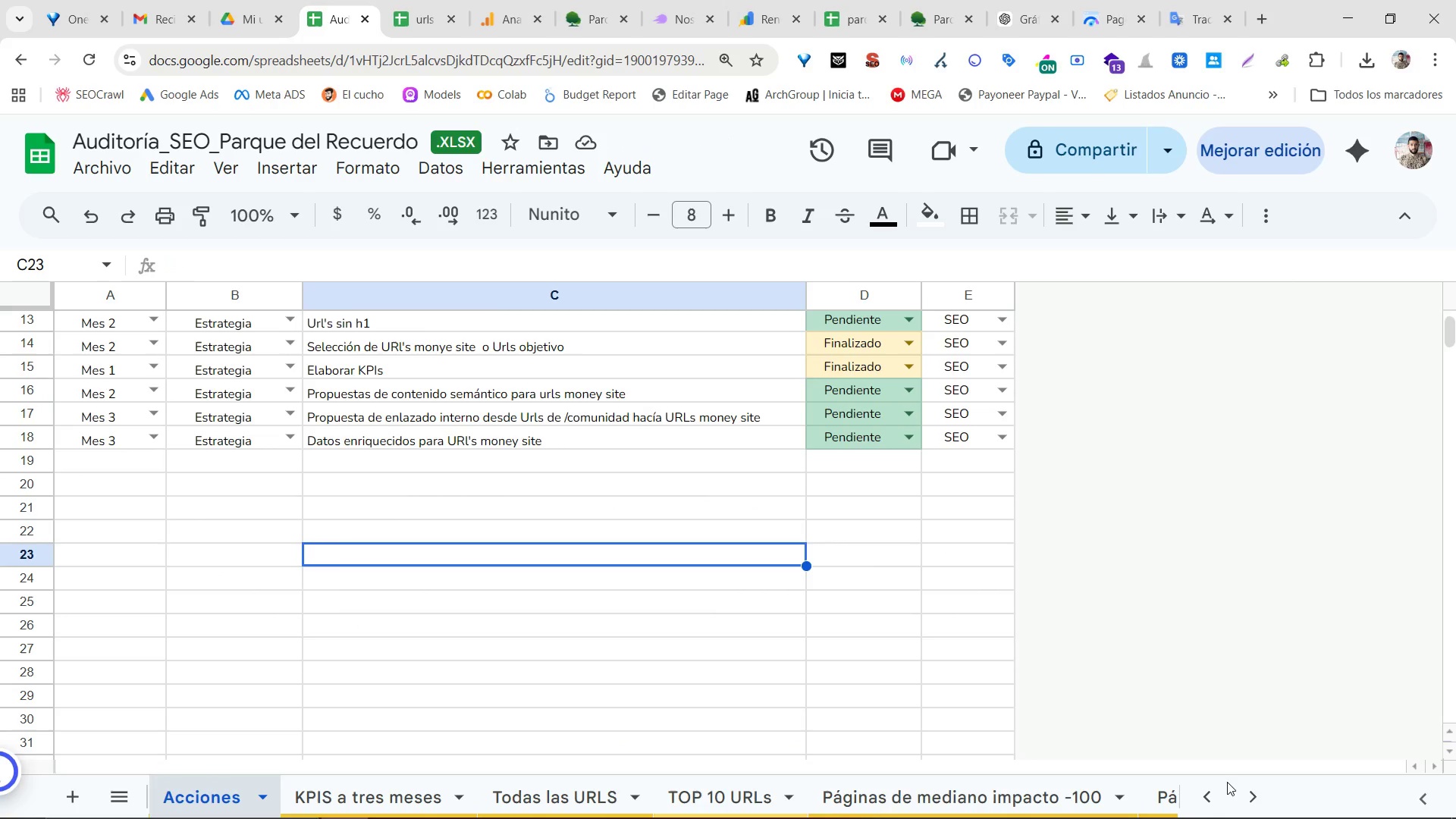 
double_click([1253, 792])
 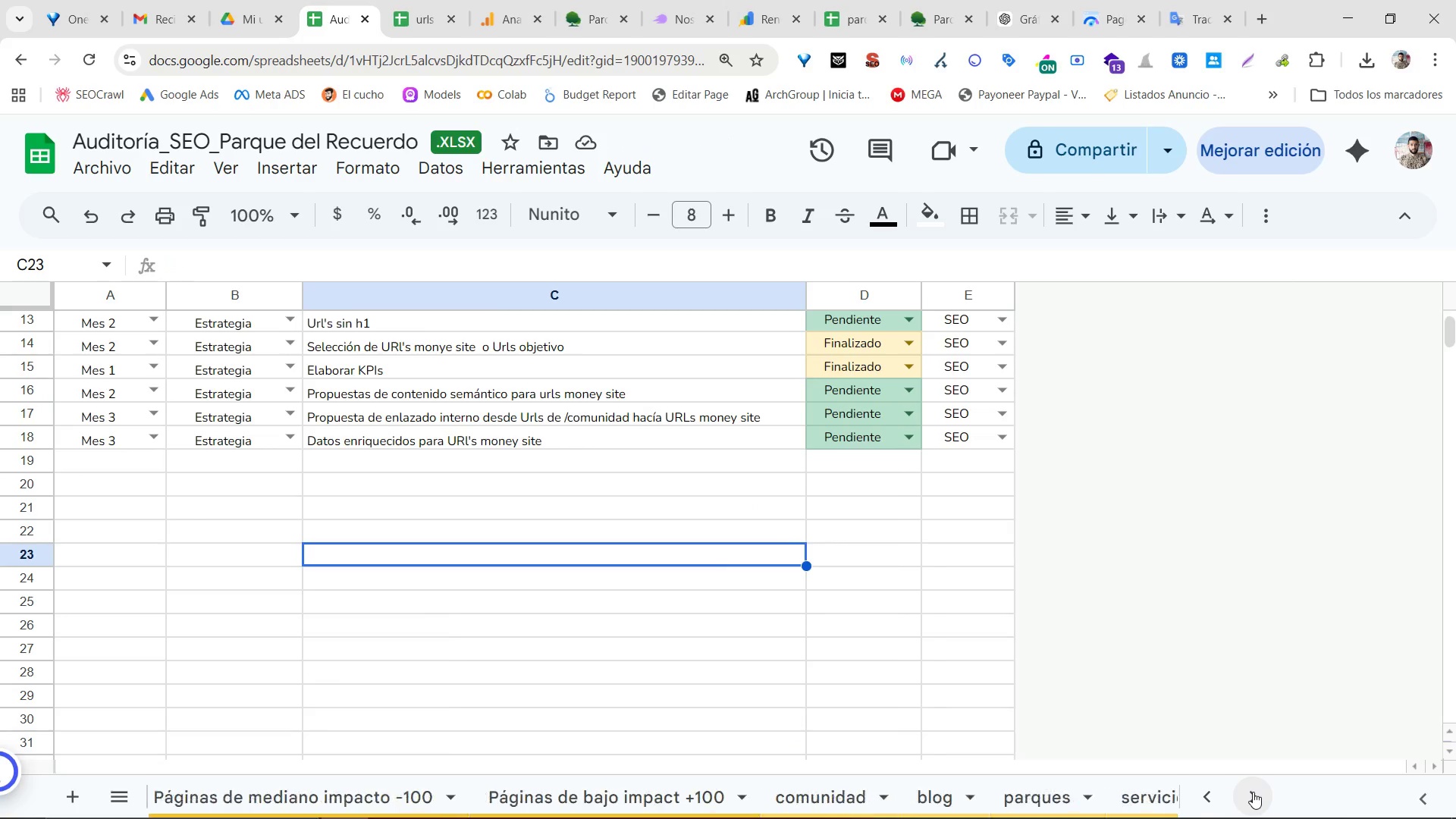 
triple_click([1253, 792])
 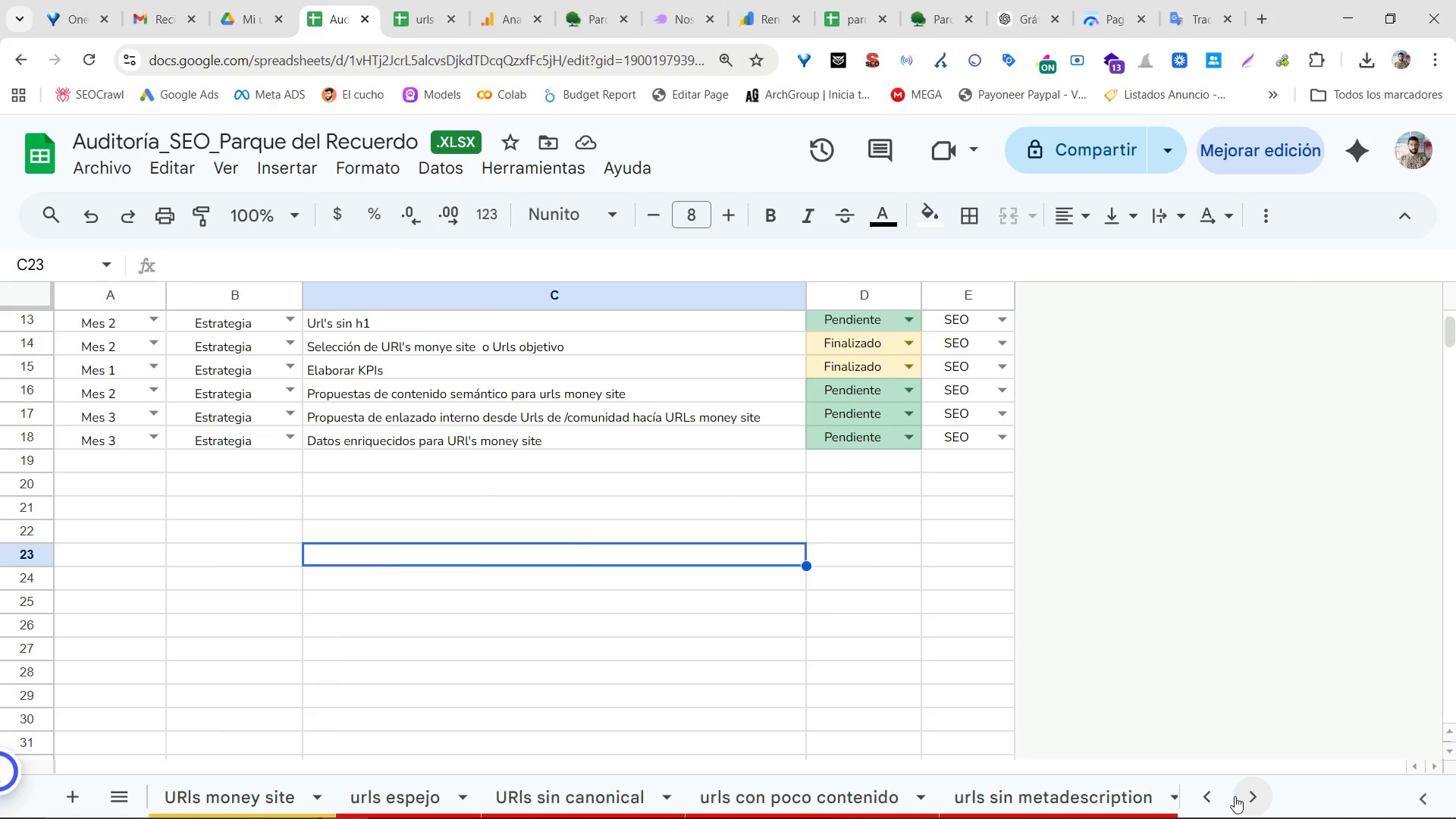 
triple_click([1264, 792])
 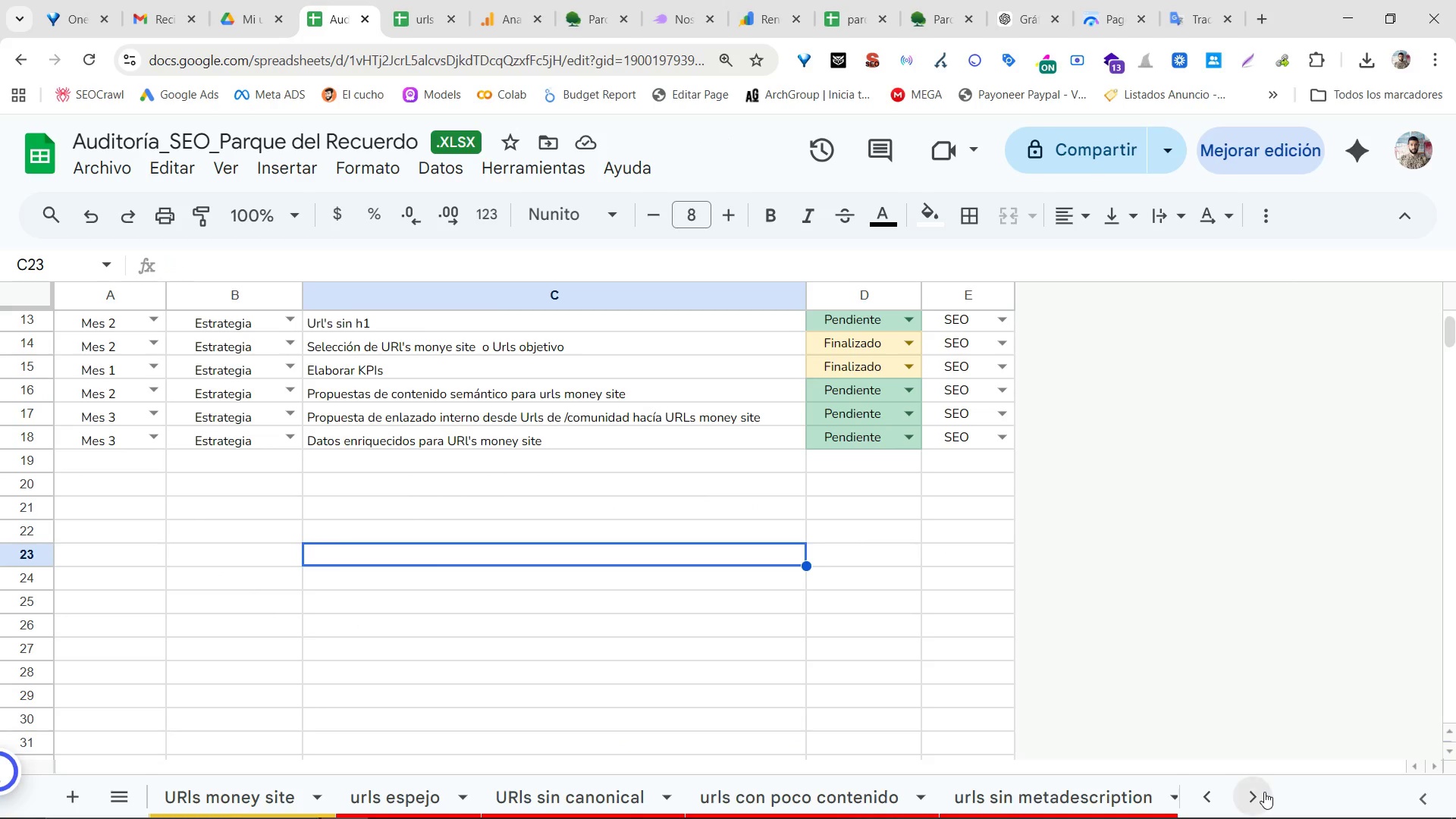 
triple_click([1264, 792])
 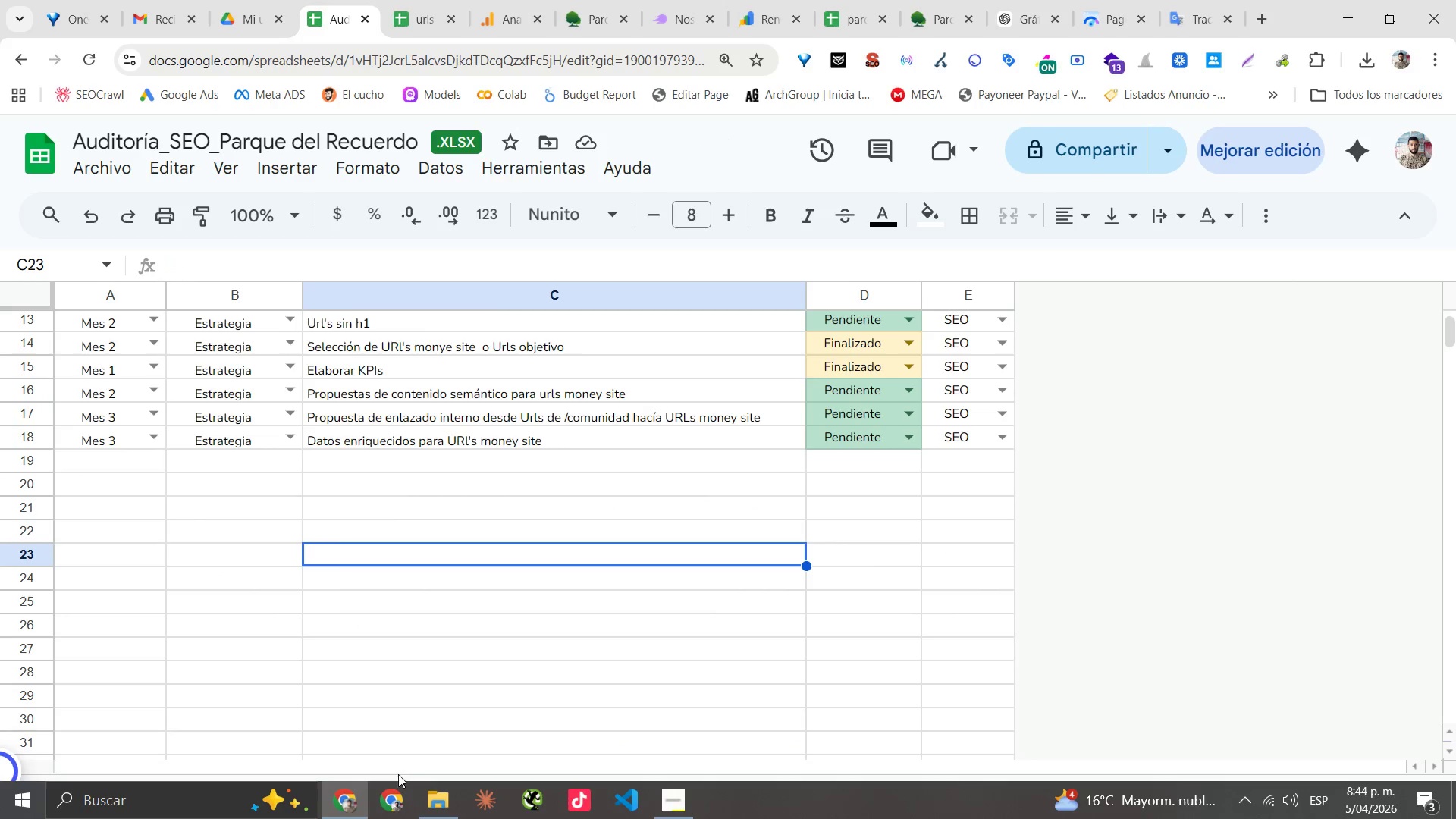 
left_click([433, 799])
 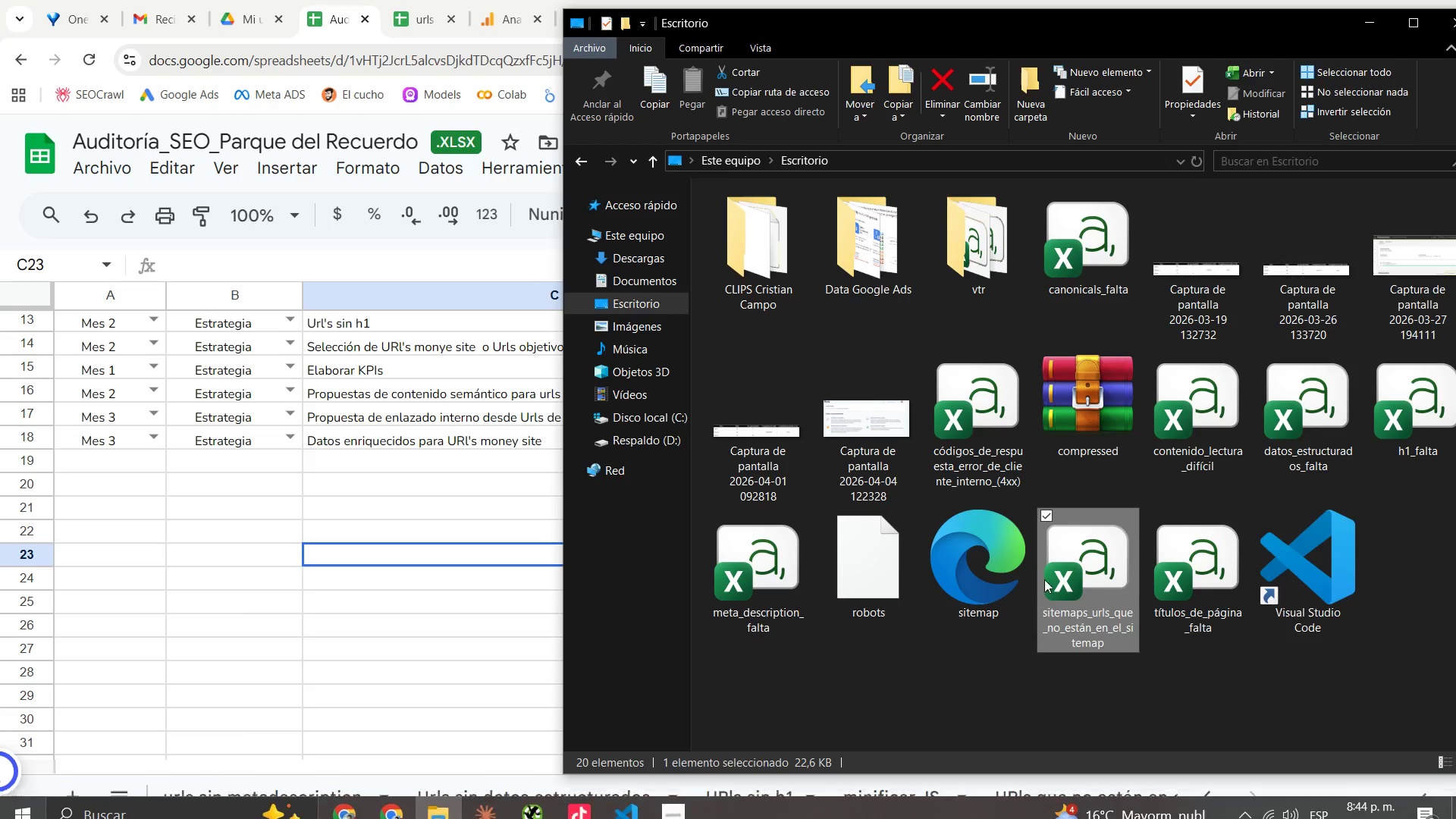 
right_click([1094, 587])
 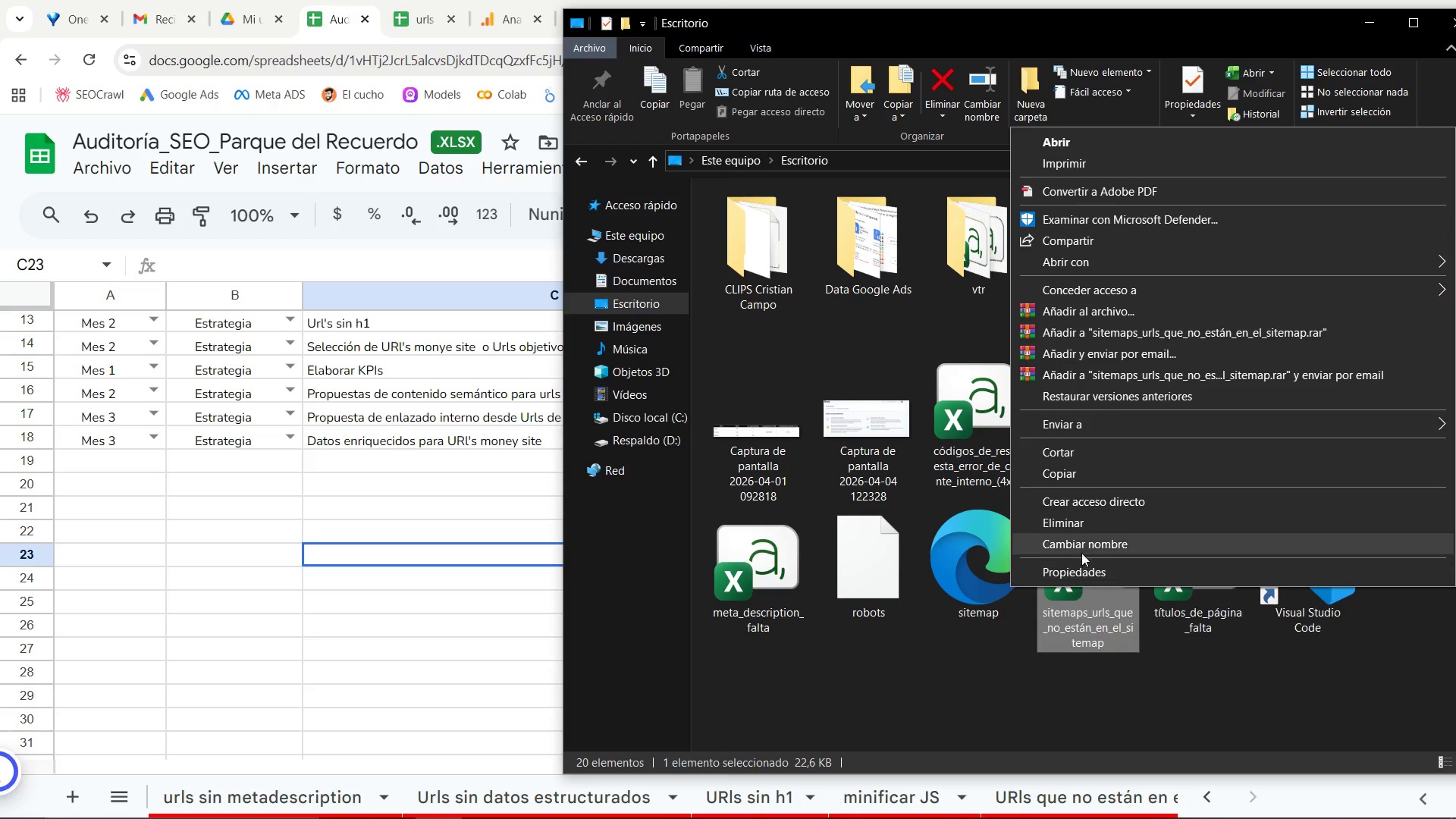 
left_click([1092, 525])
 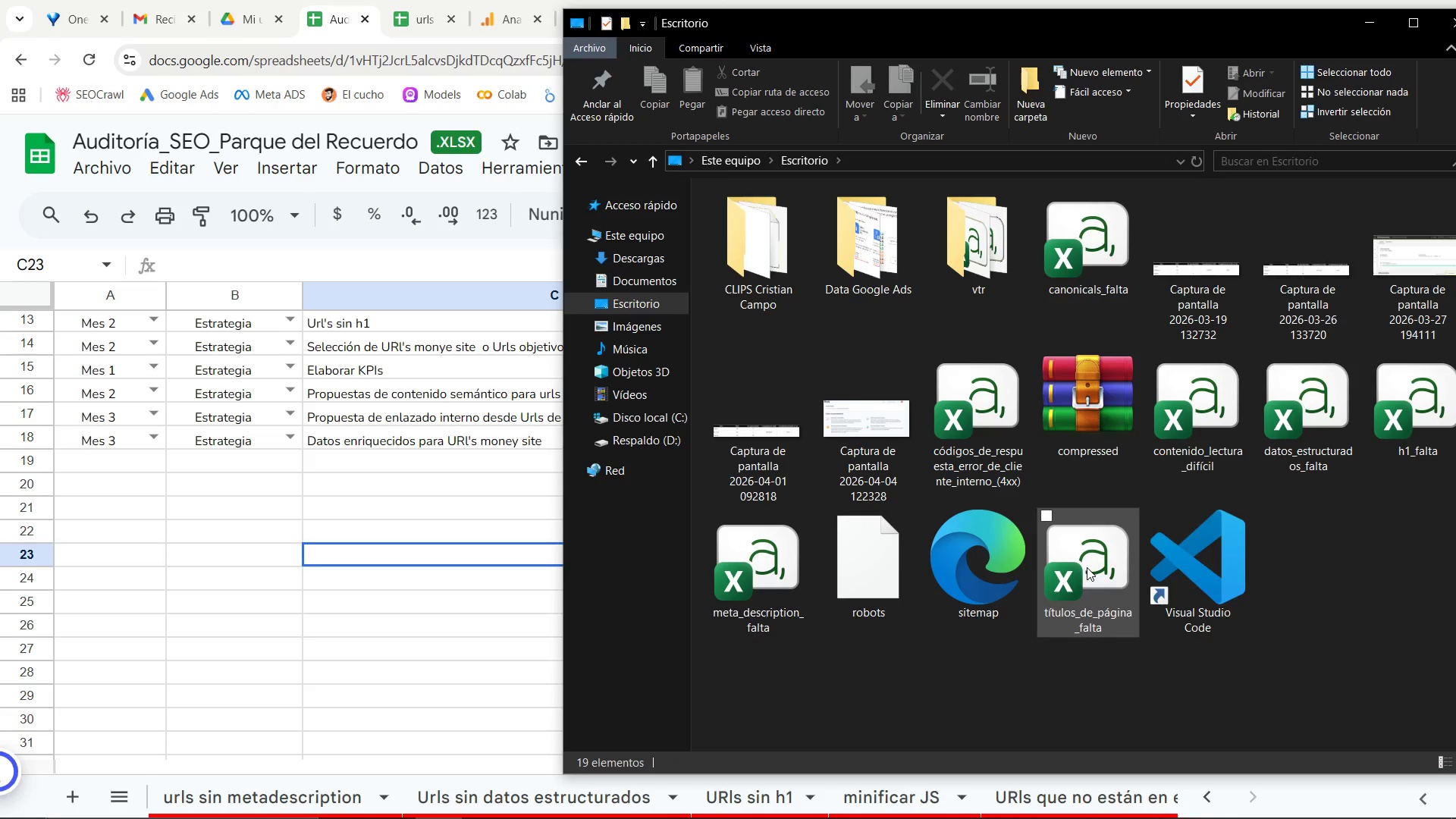 
left_click([1087, 567])
 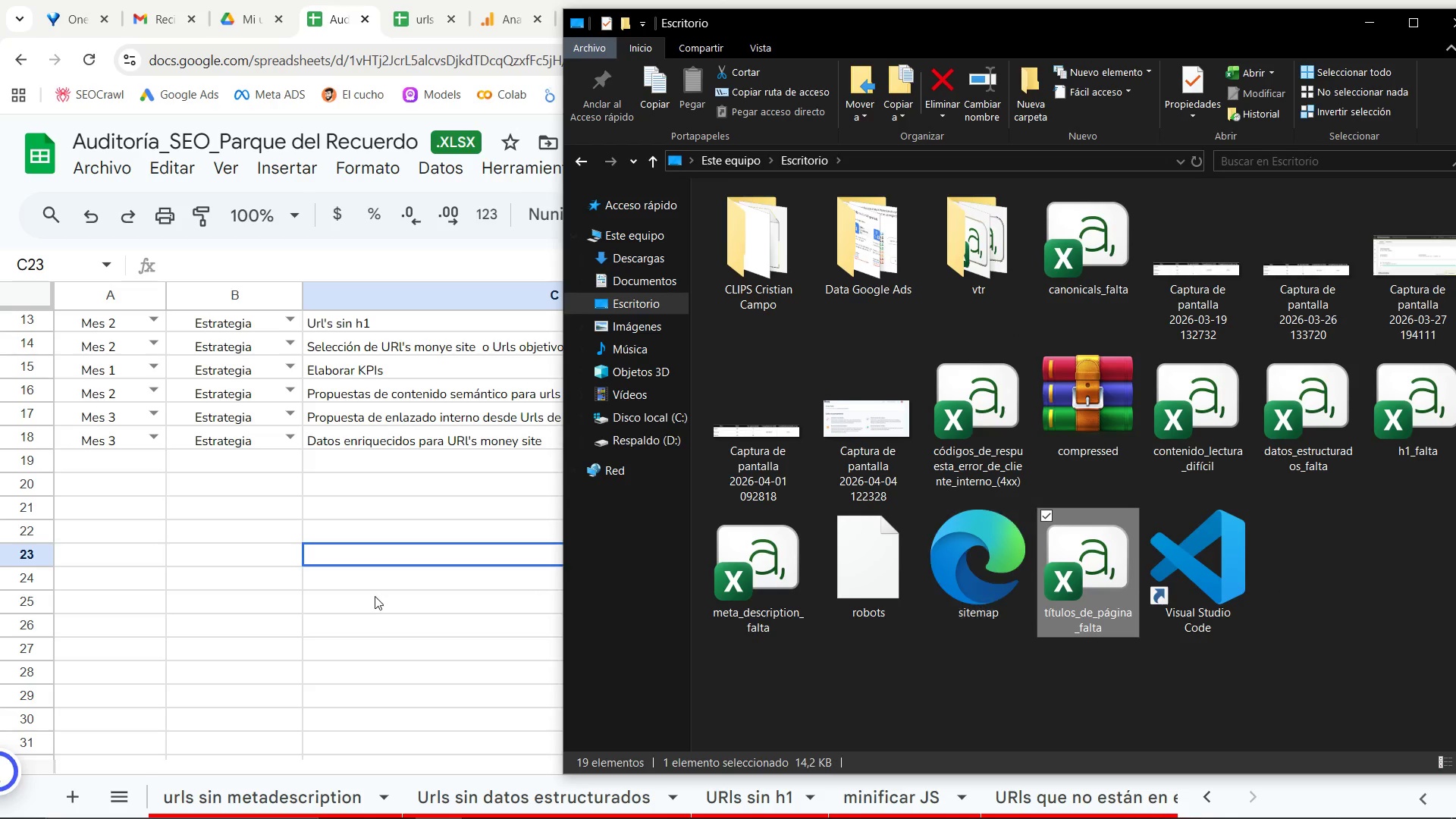 
double_click([364, 597])
 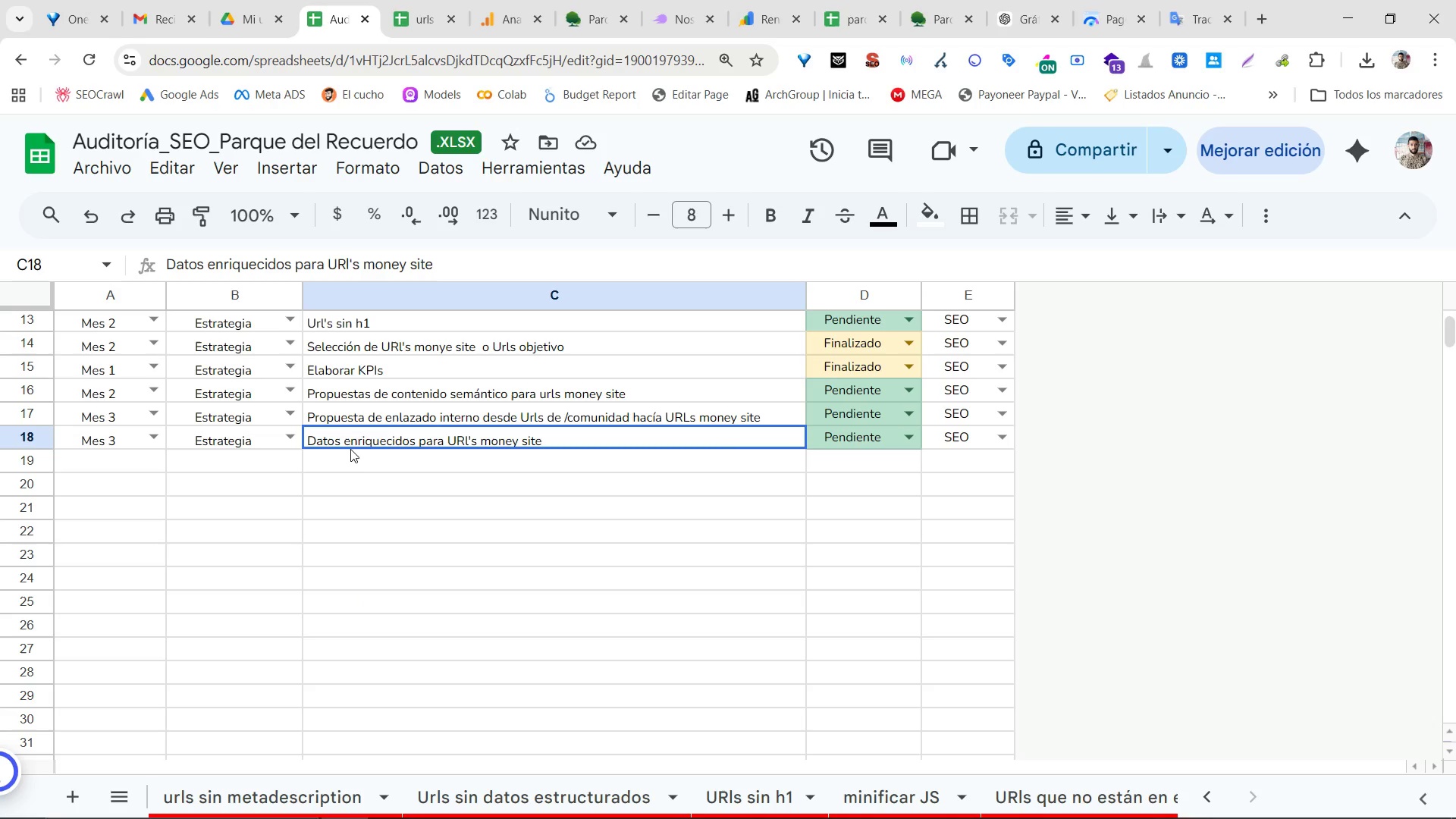 
triple_click([350, 449])
 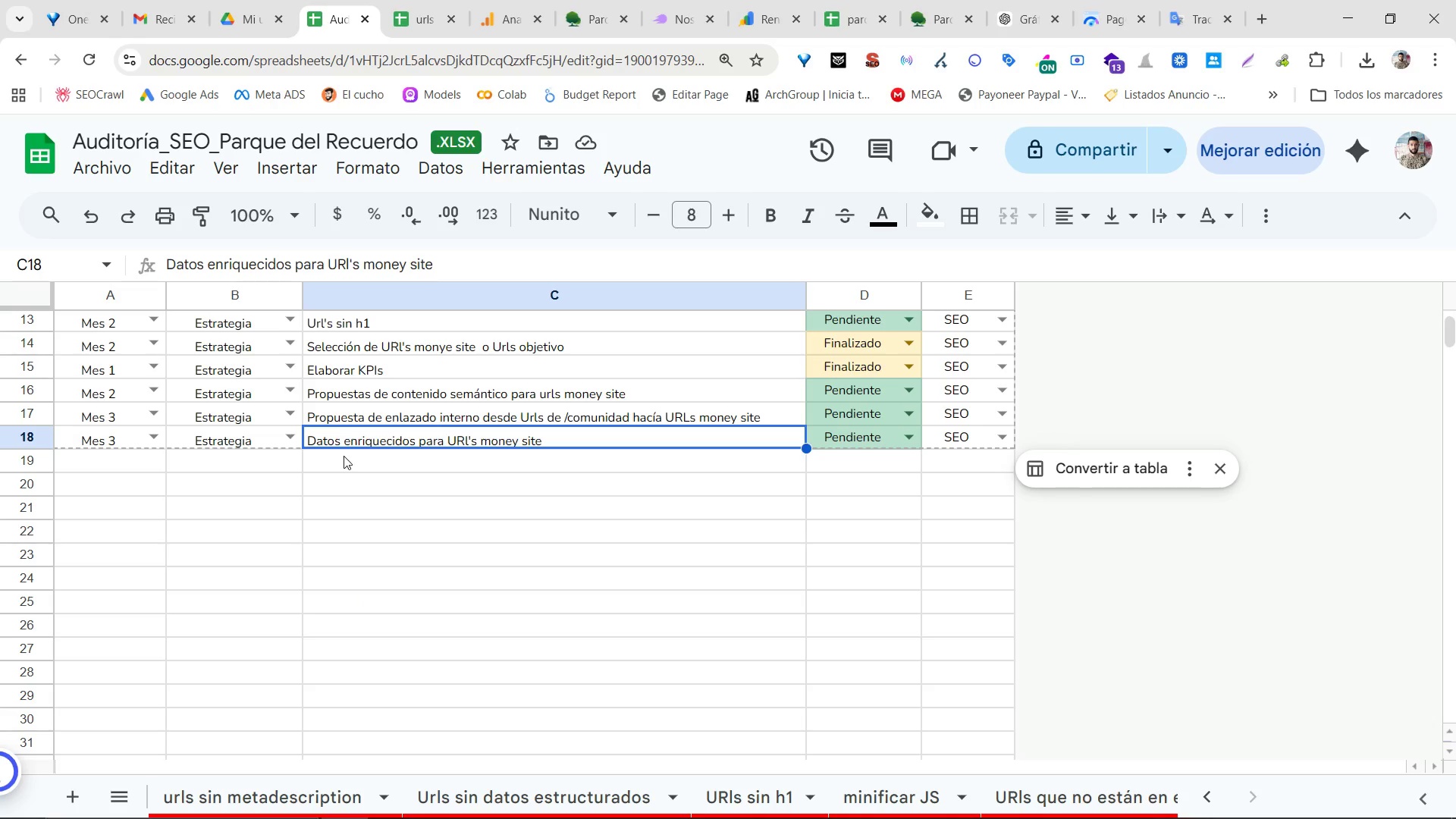 
triple_click([344, 456])
 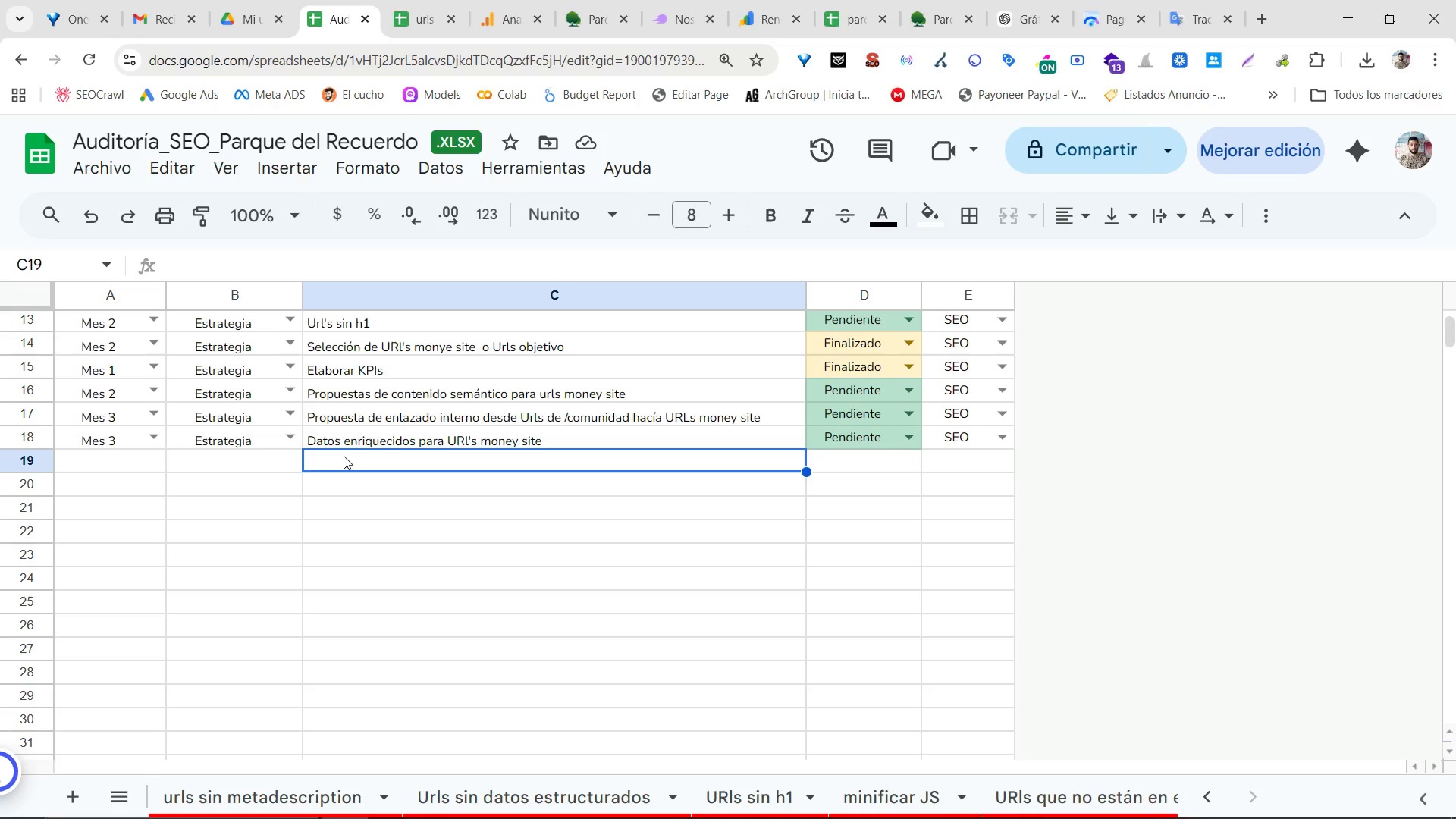 
type(Urls sin titles )
 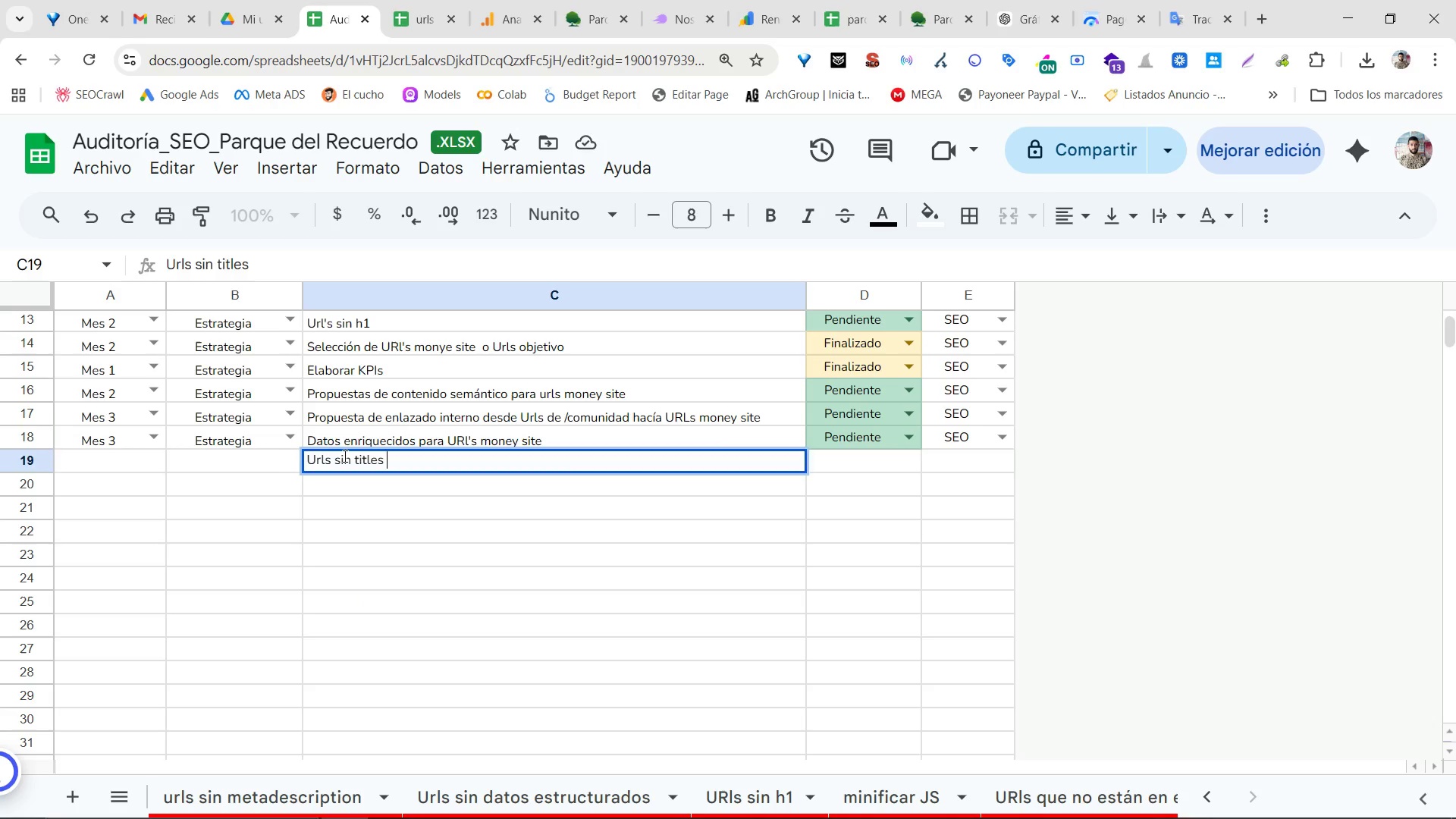 
key(Enter)
 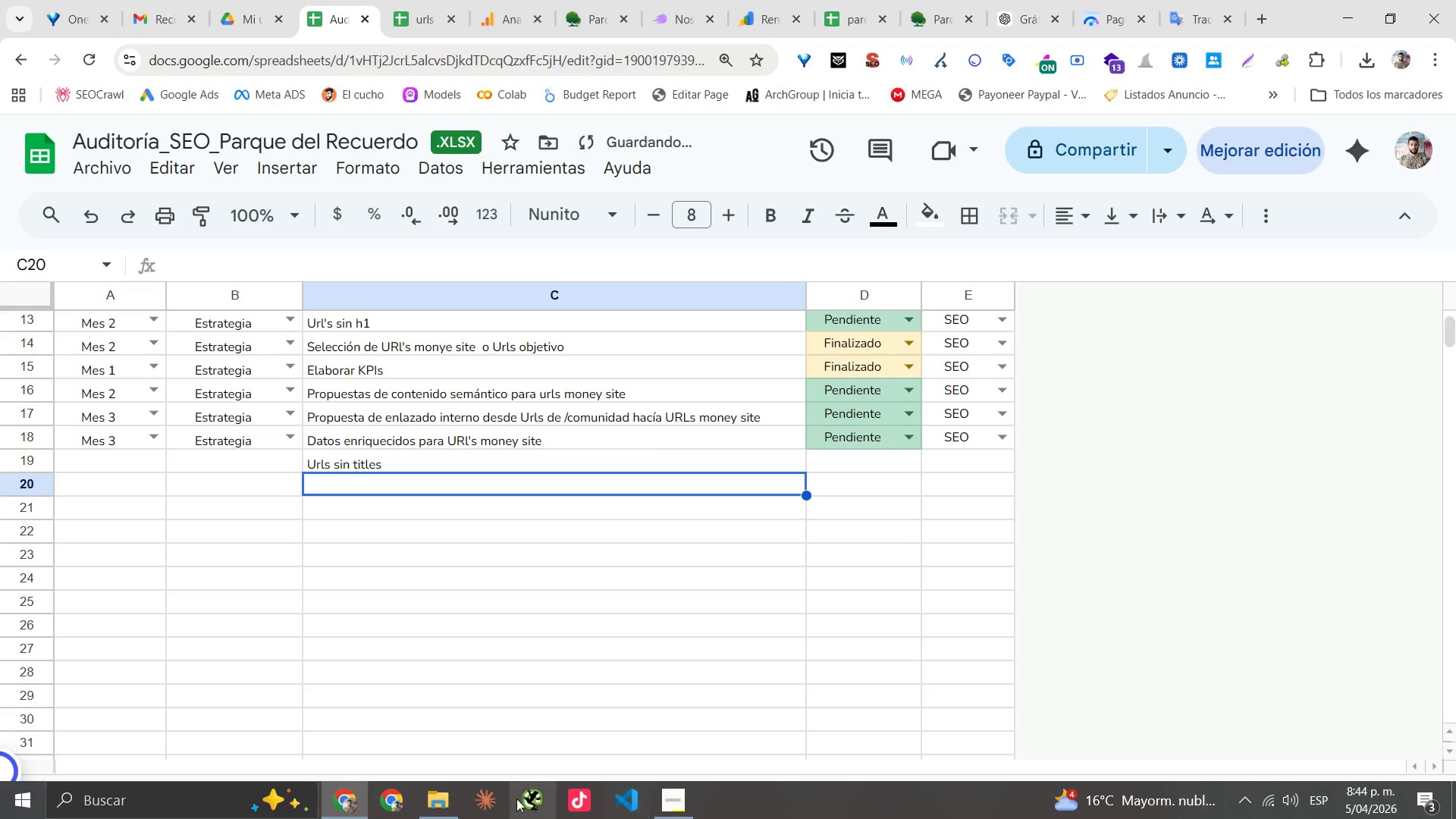 
left_click([449, 806])
 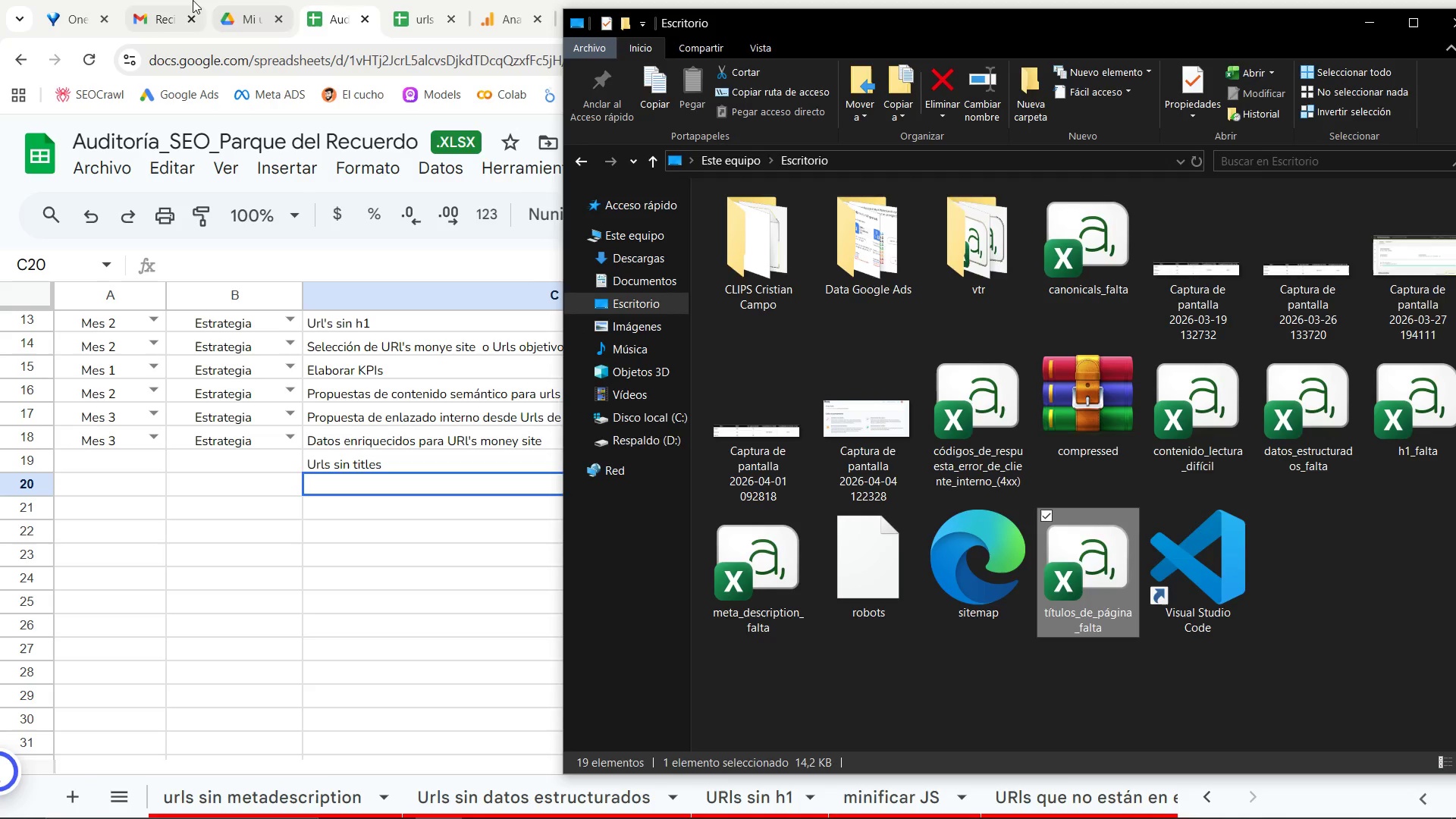 
key(Escape)
 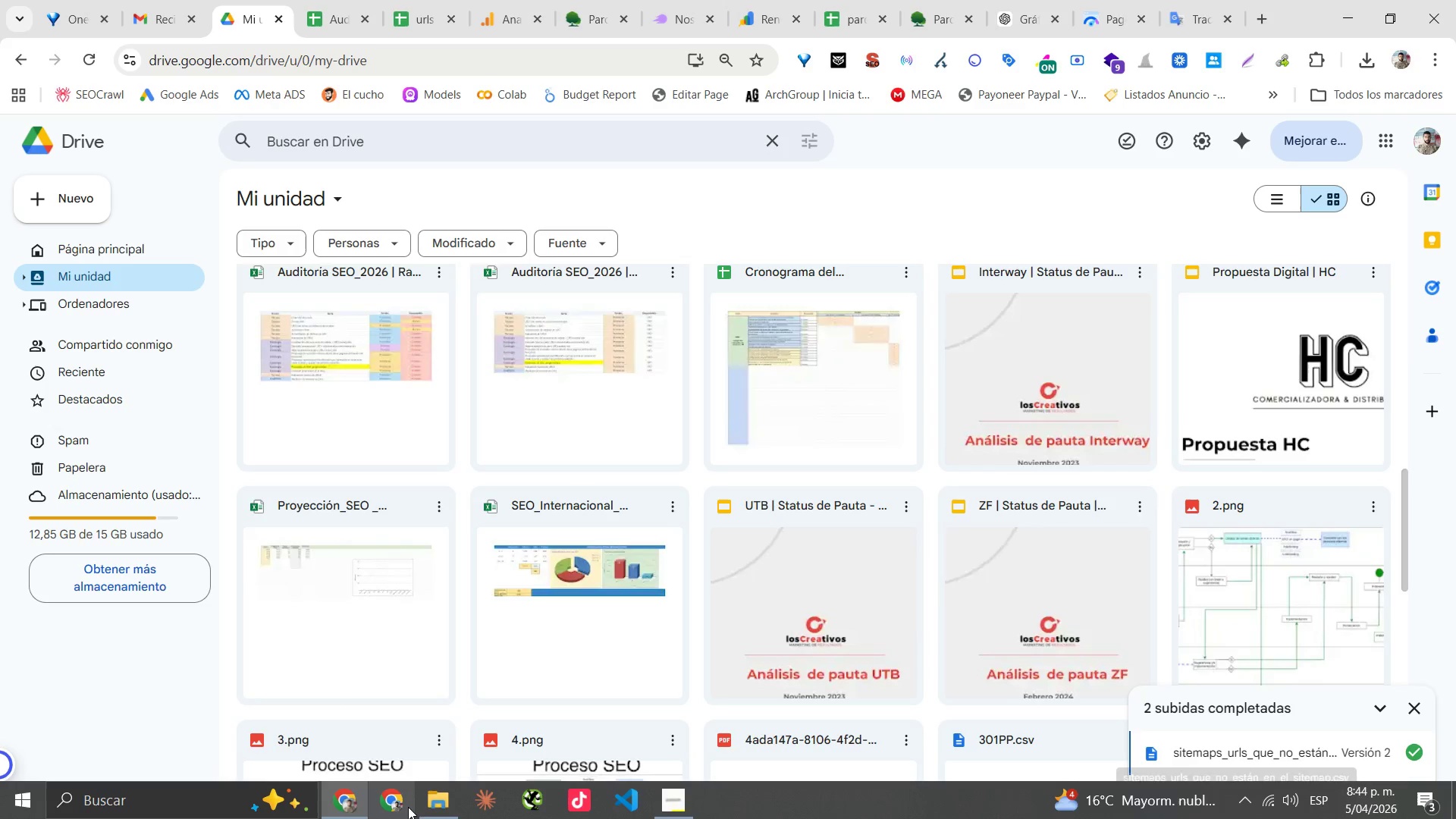 
left_click([438, 795])
 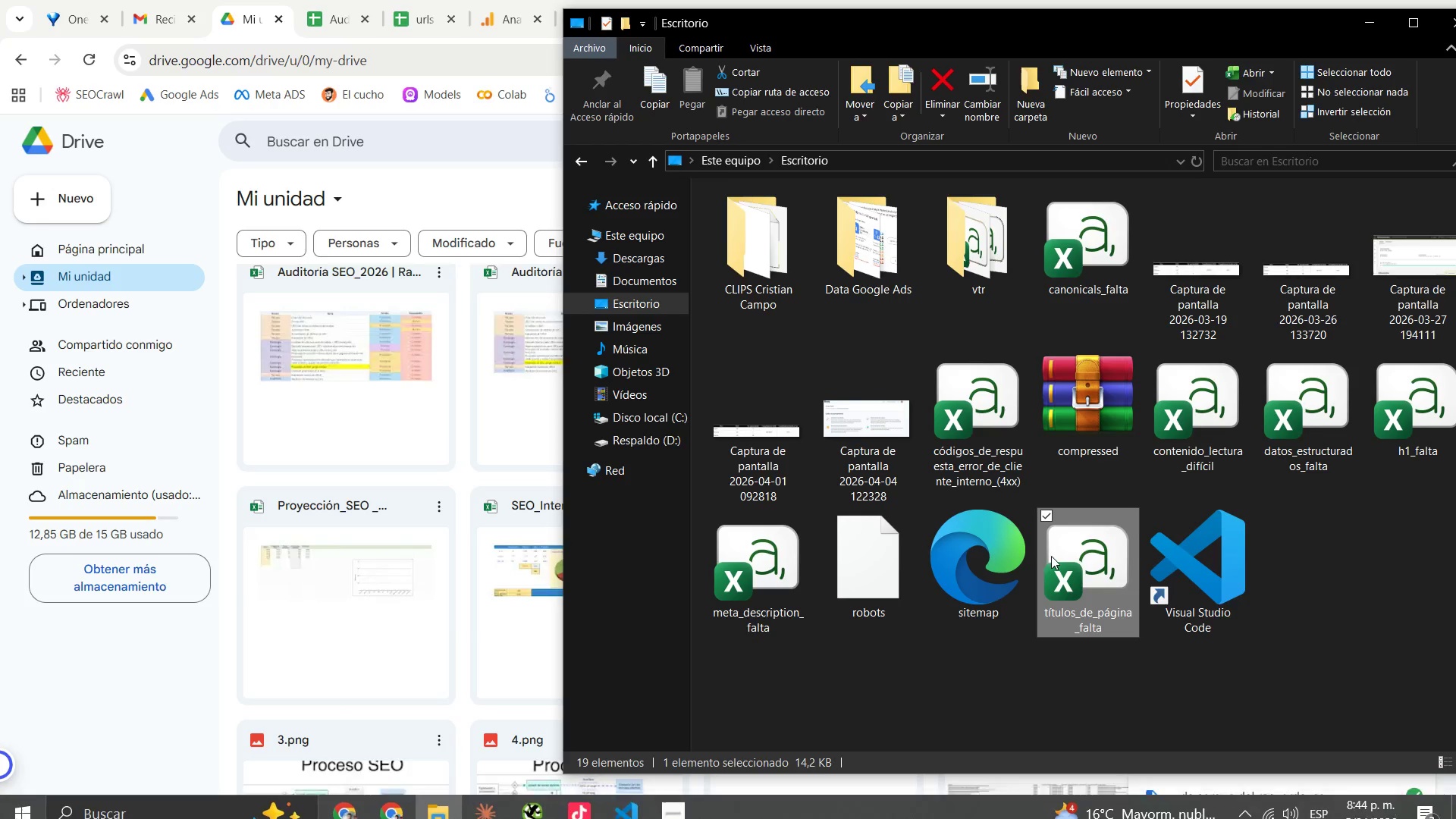 
left_click_drag(start_coordinate=[1081, 548], to_coordinate=[338, 613])
 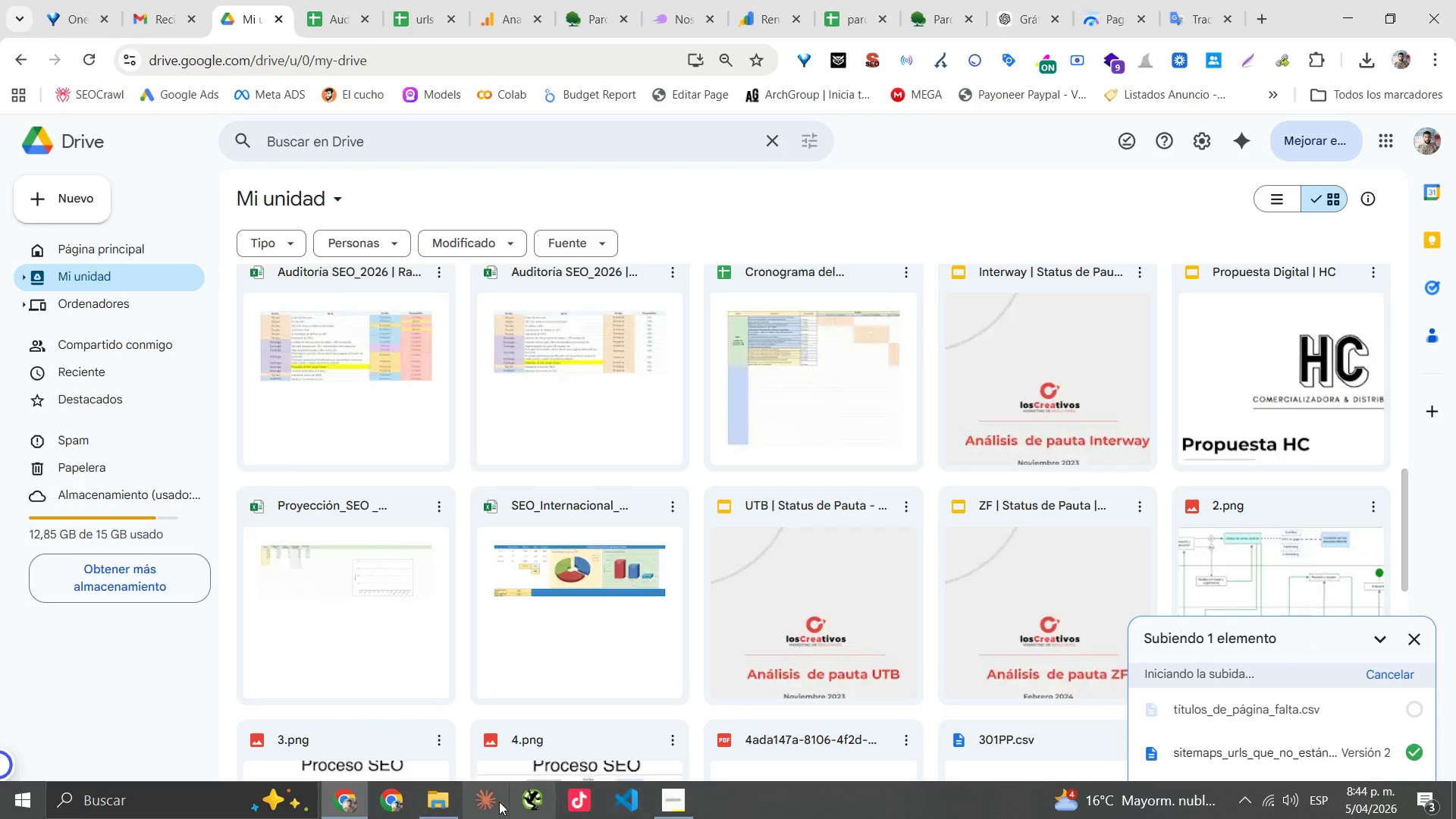 
left_click_drag(start_coordinate=[431, 802], to_coordinate=[447, 799])
 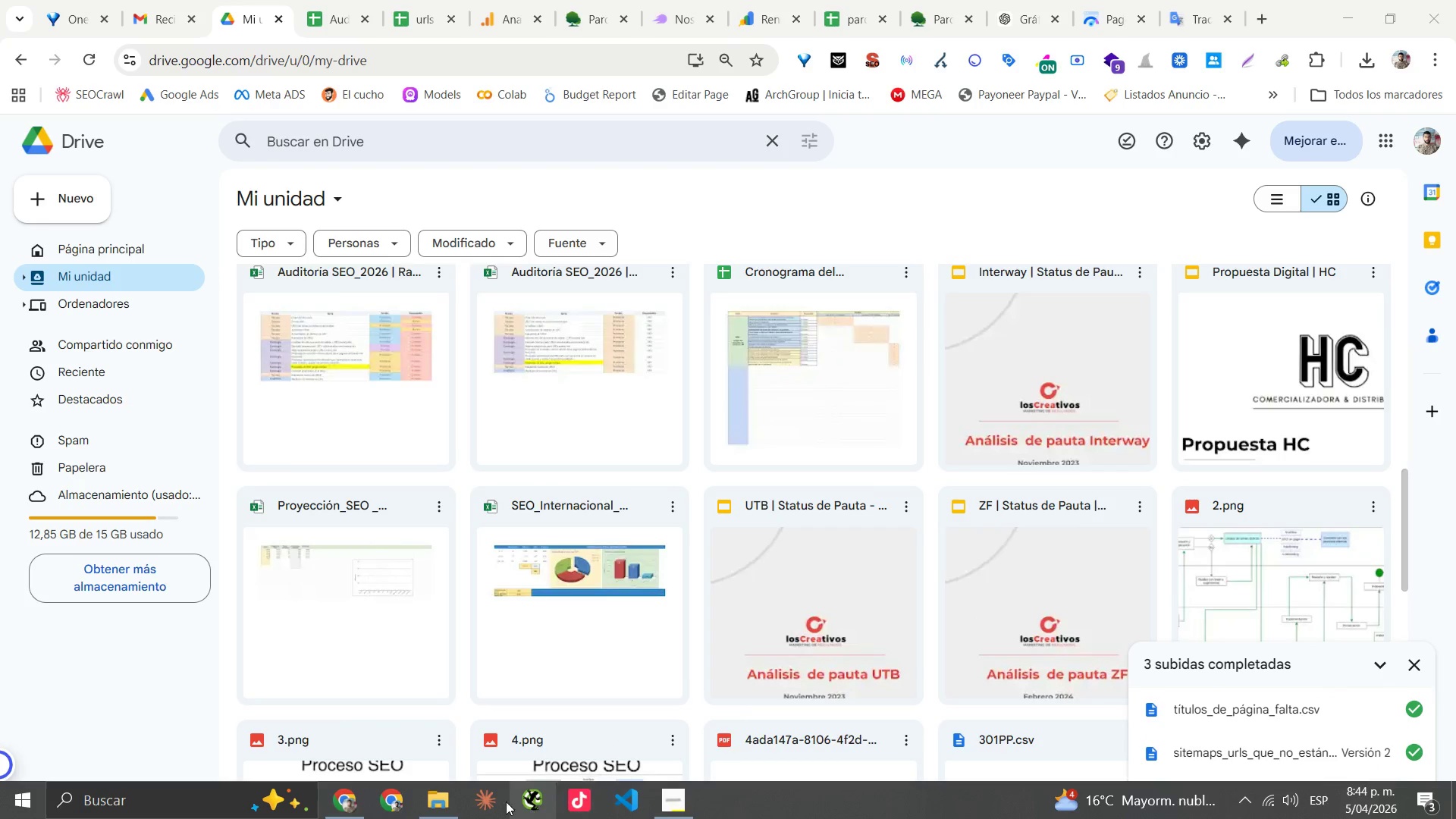 
left_click([453, 798])
 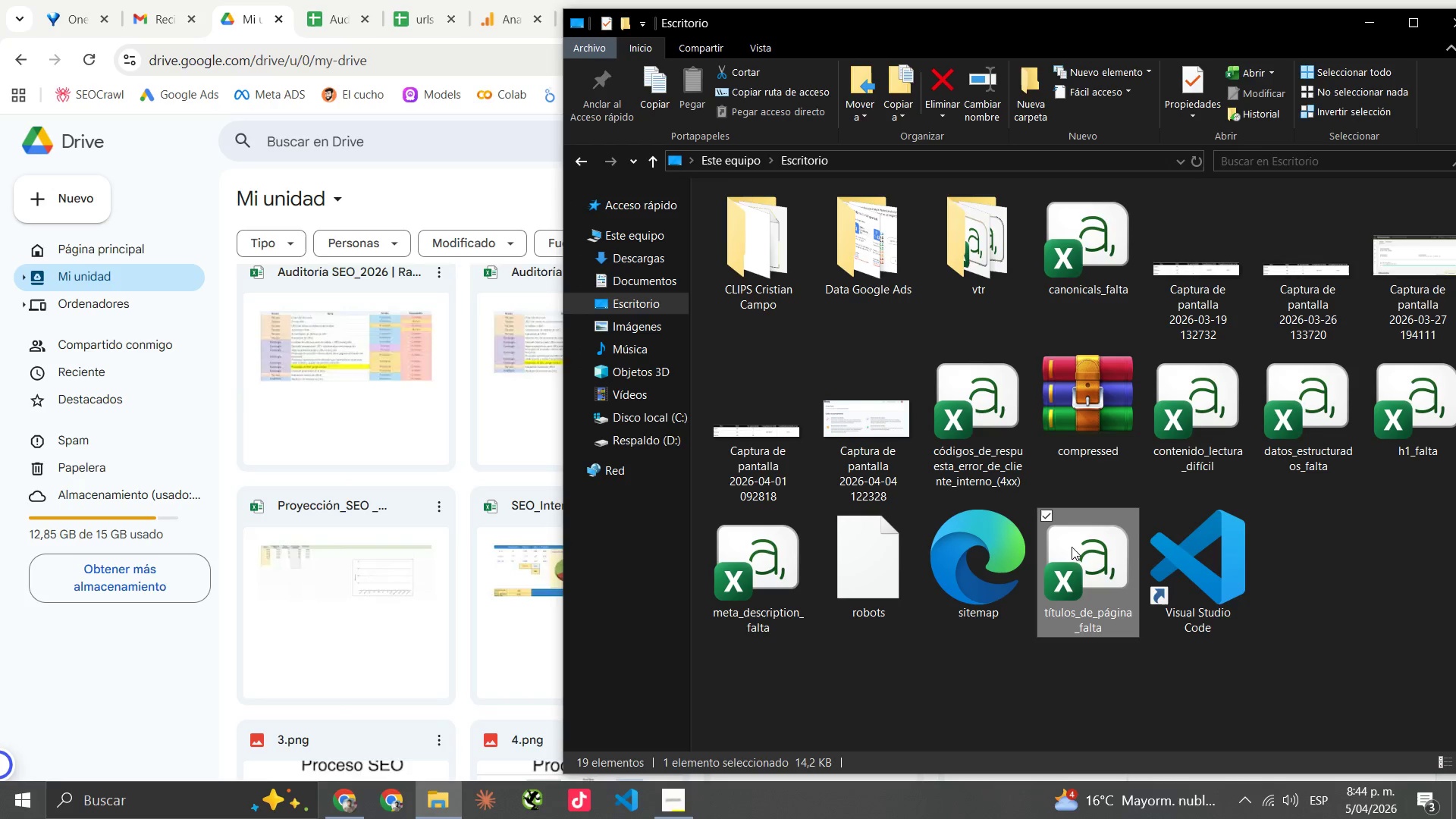 
right_click([1081, 557])
 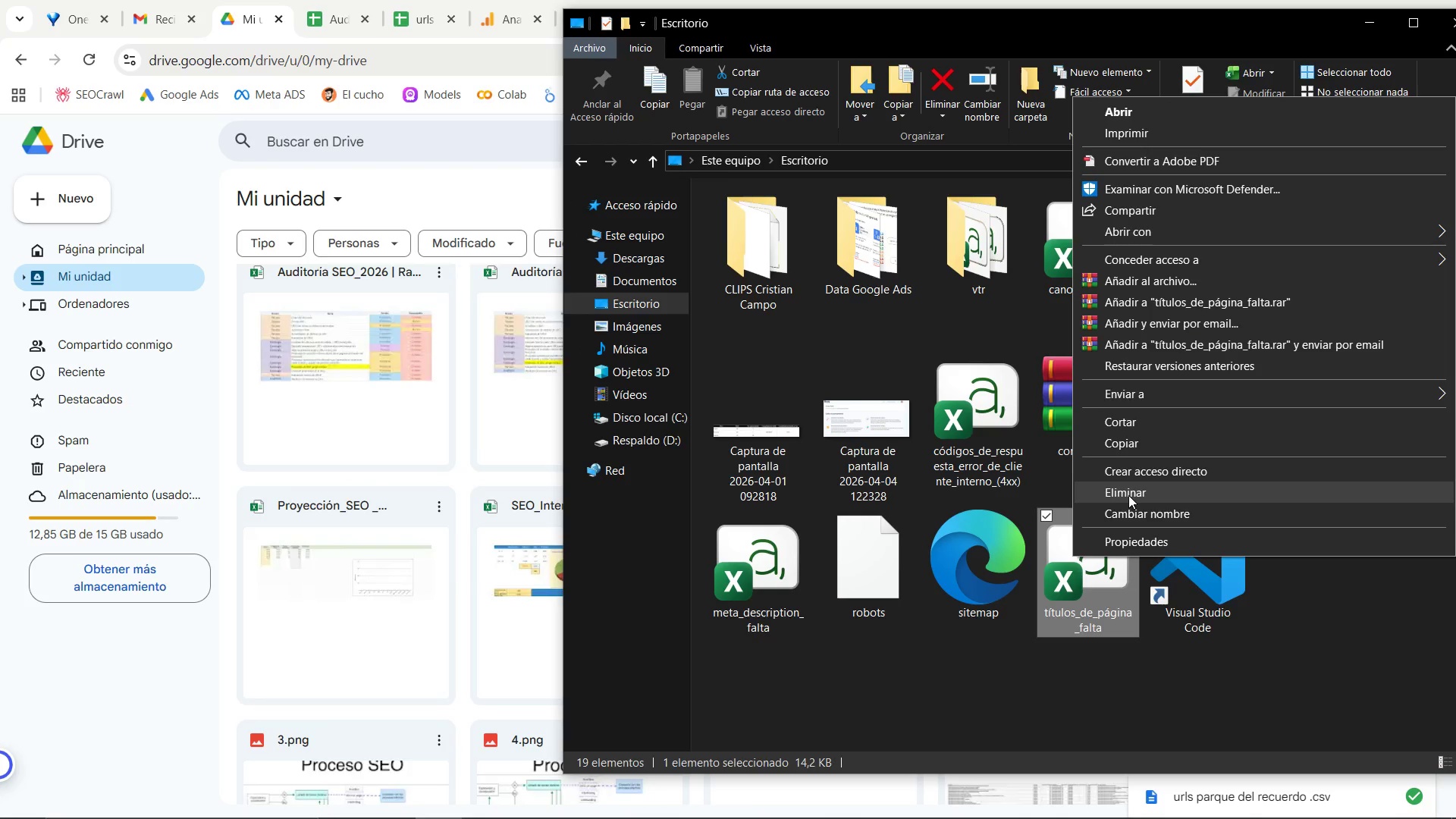 
left_click([1129, 494])
 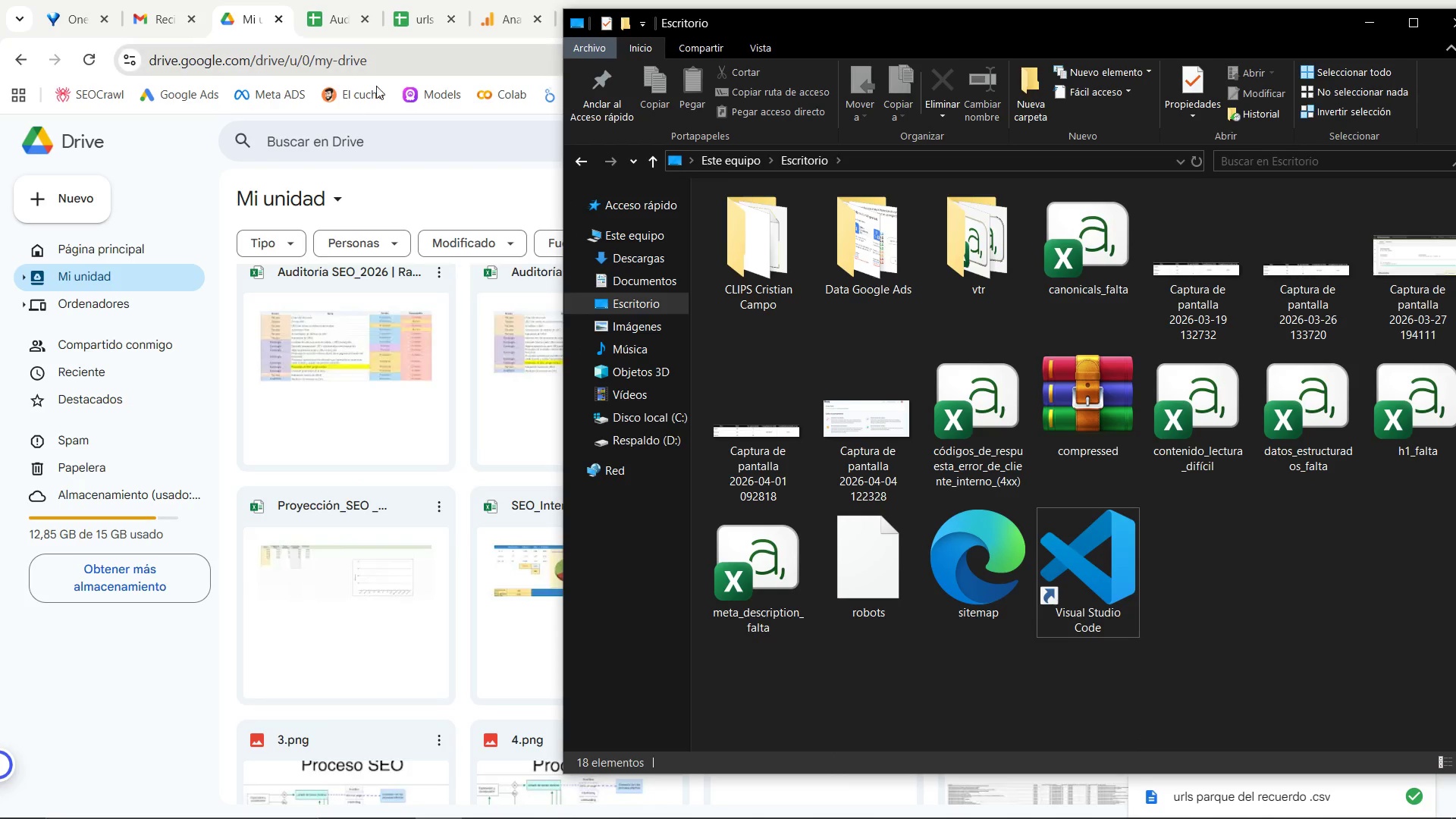 
left_click([428, 171])
 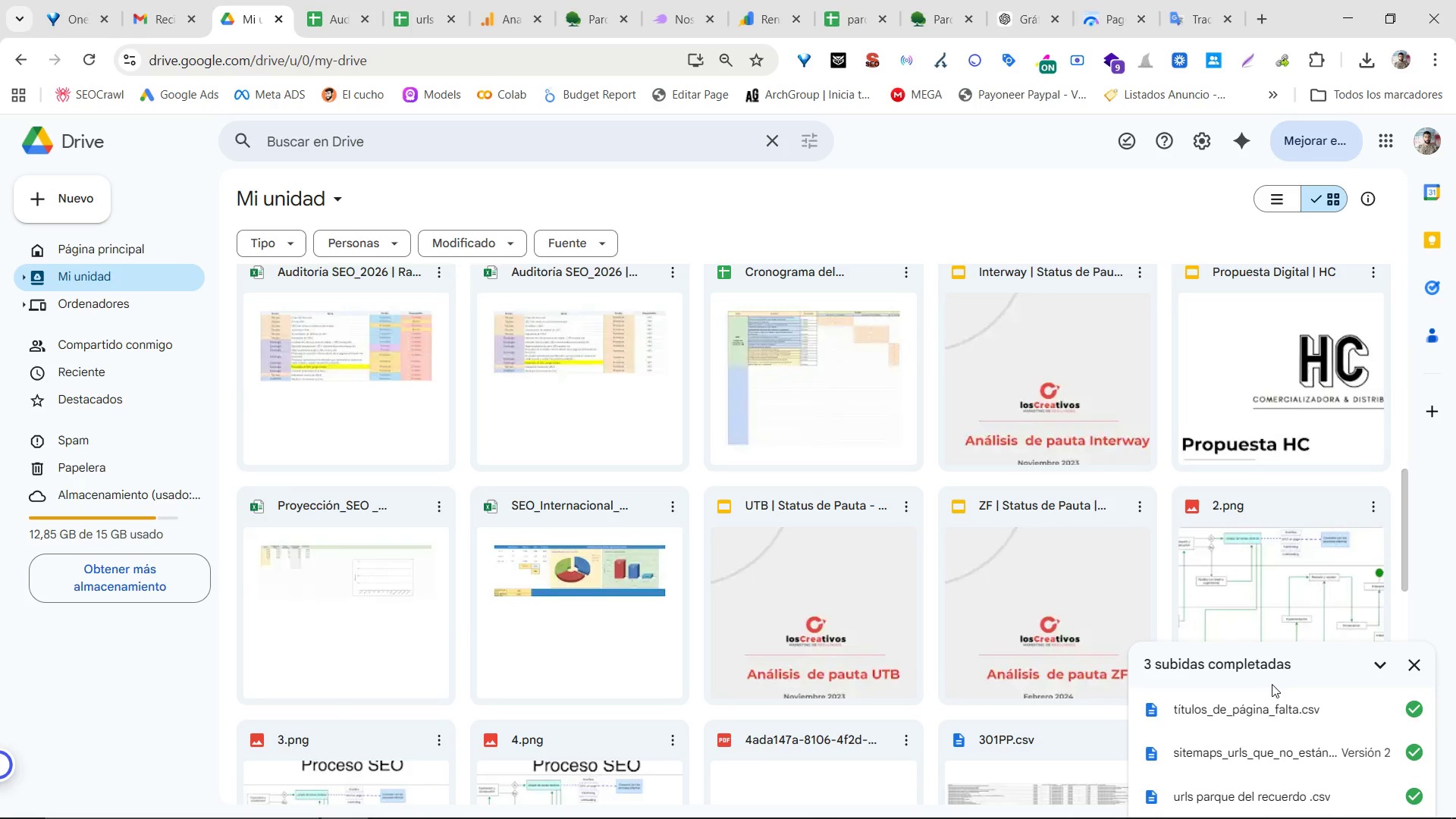 
left_click([1256, 698])
 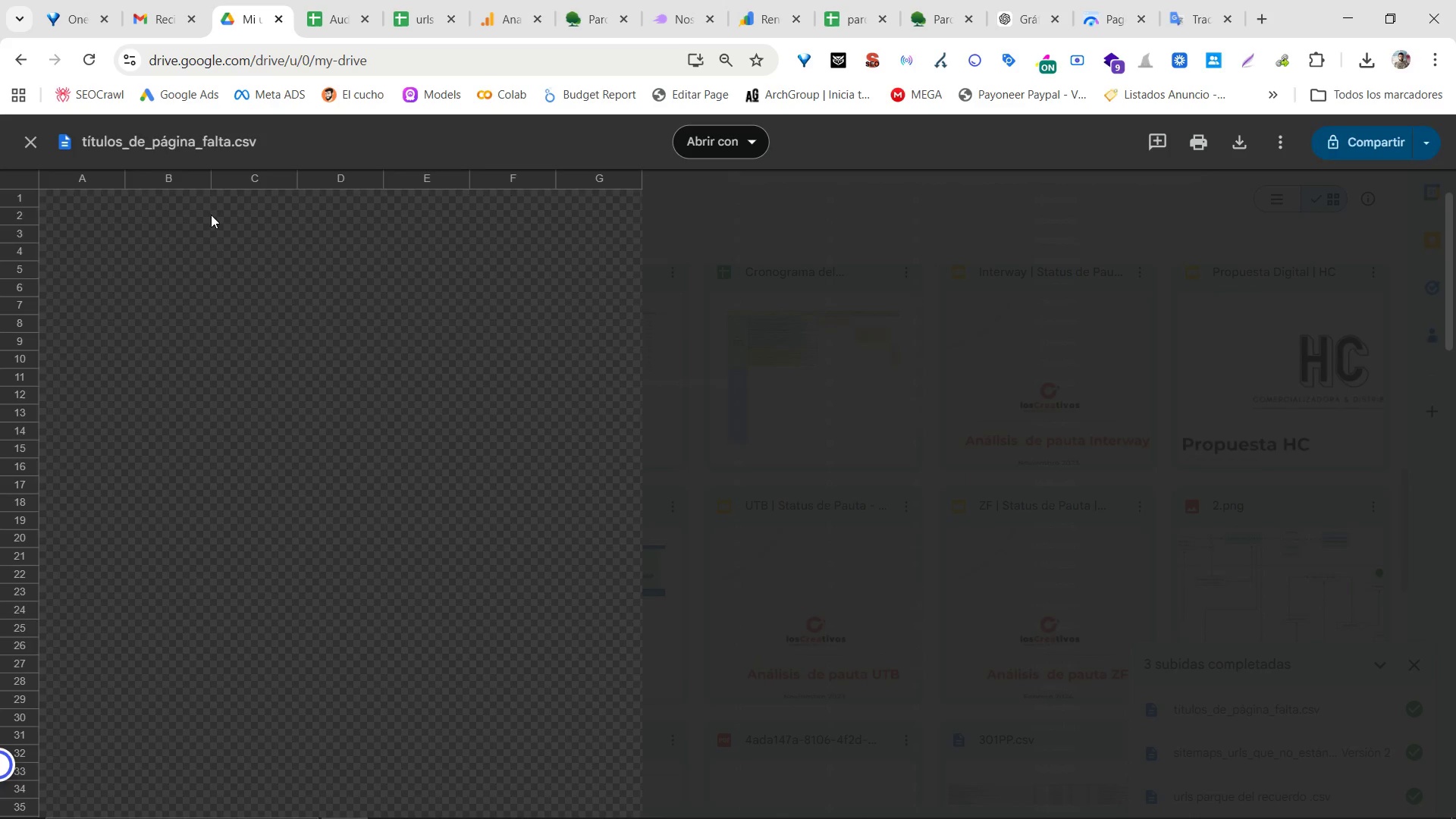 
left_click([6, 177])
 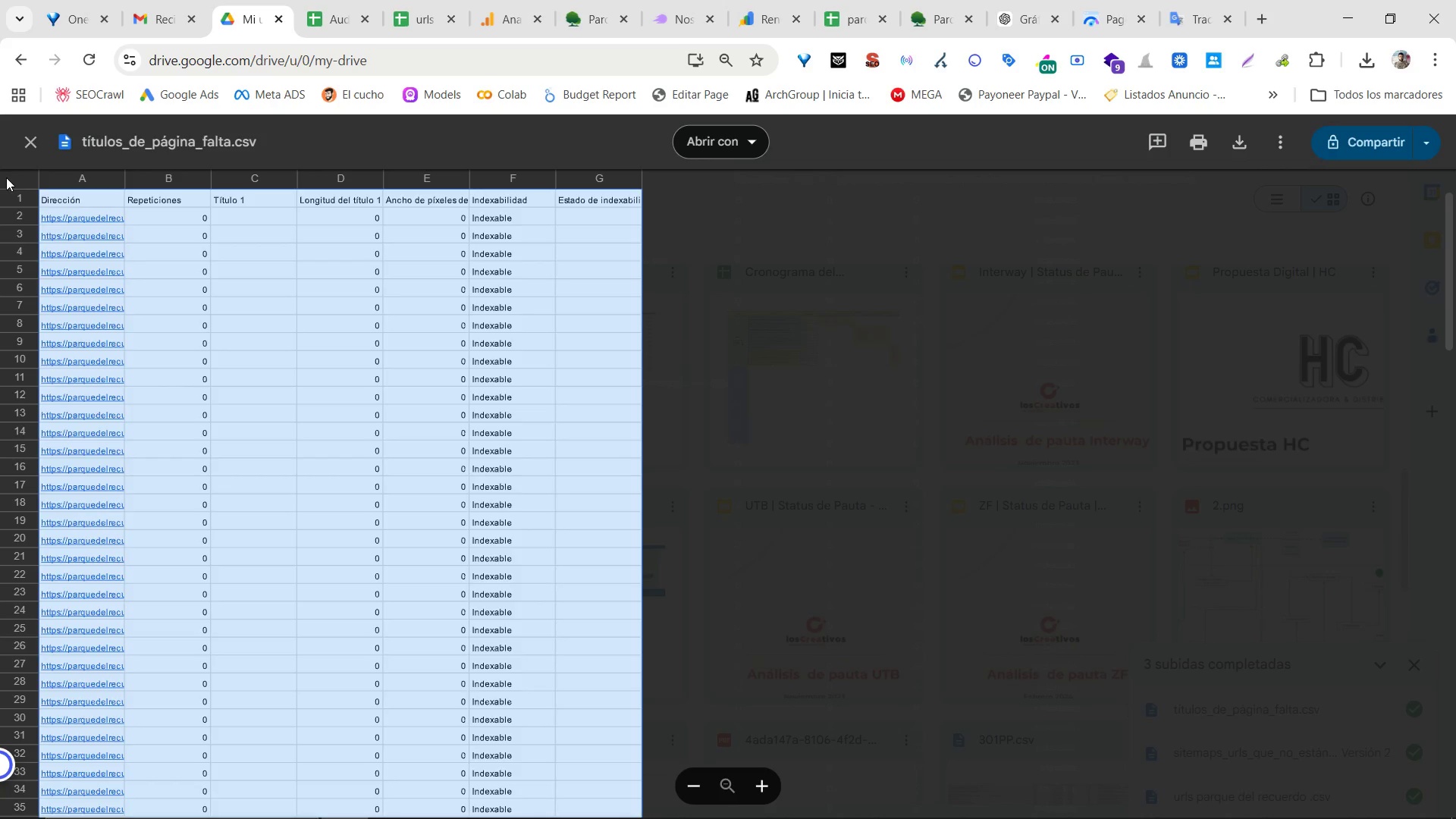 
key(Control+C)
 